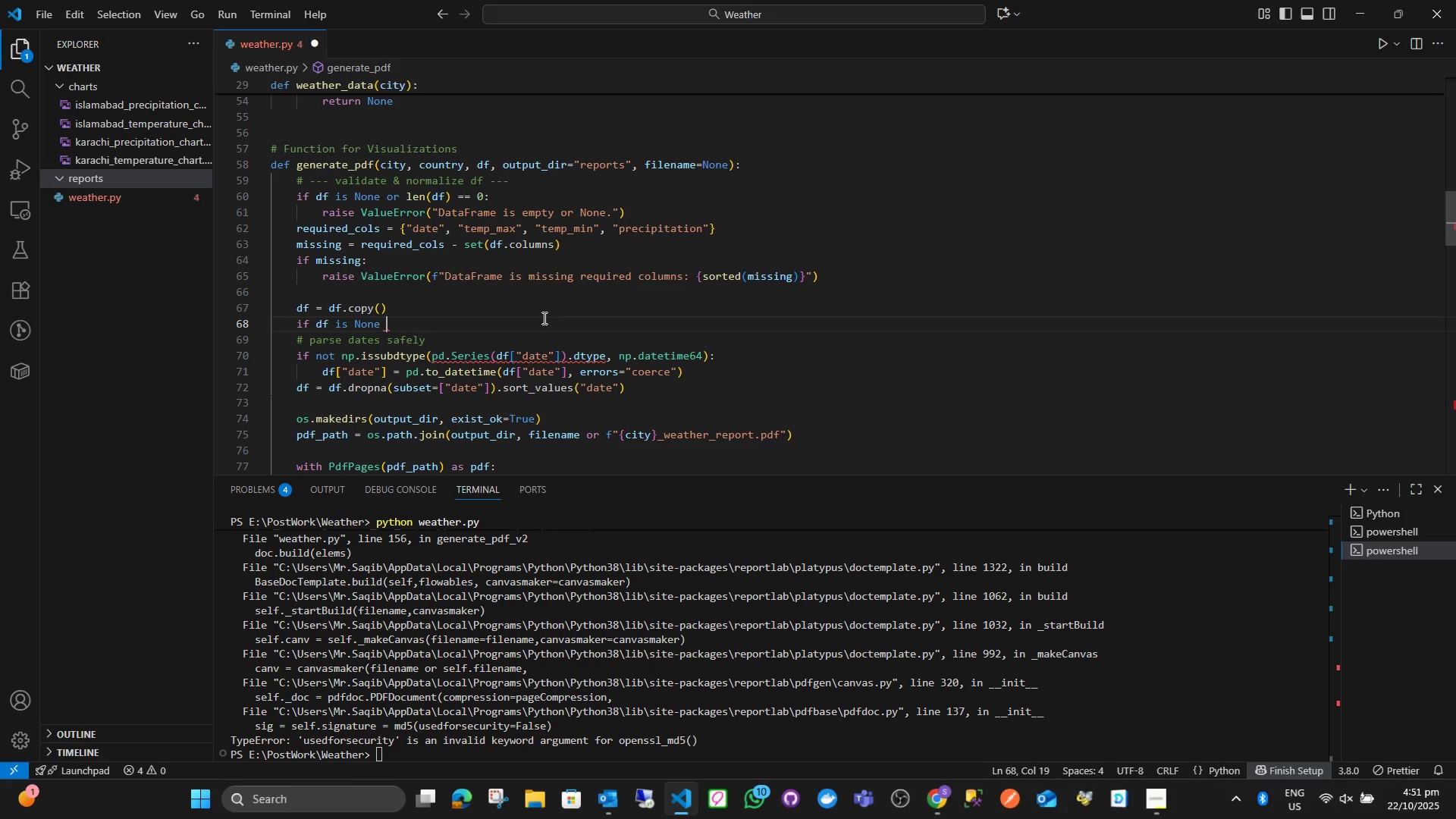 
key(Control+Z)
 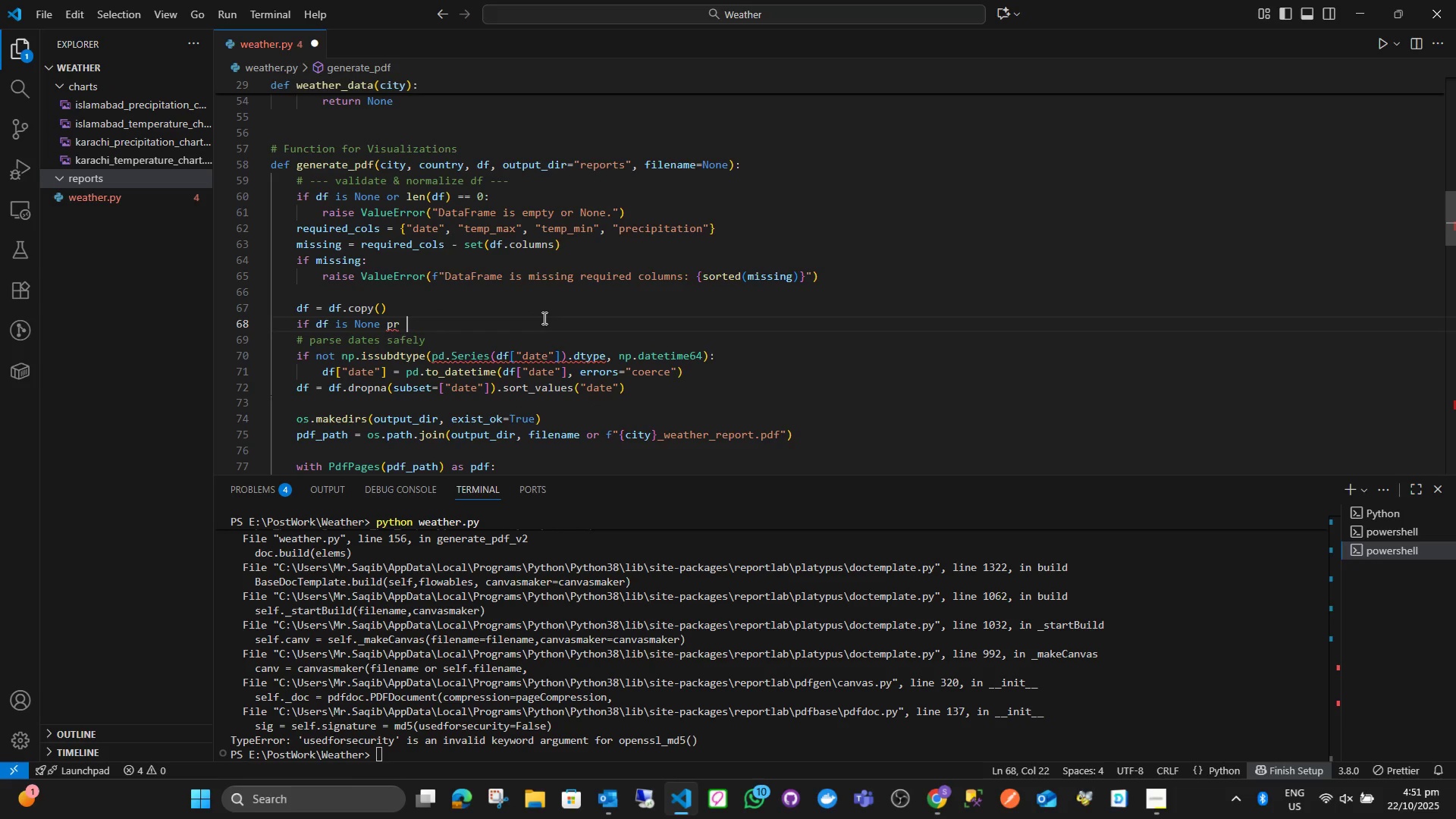 
key(Control+Z)
 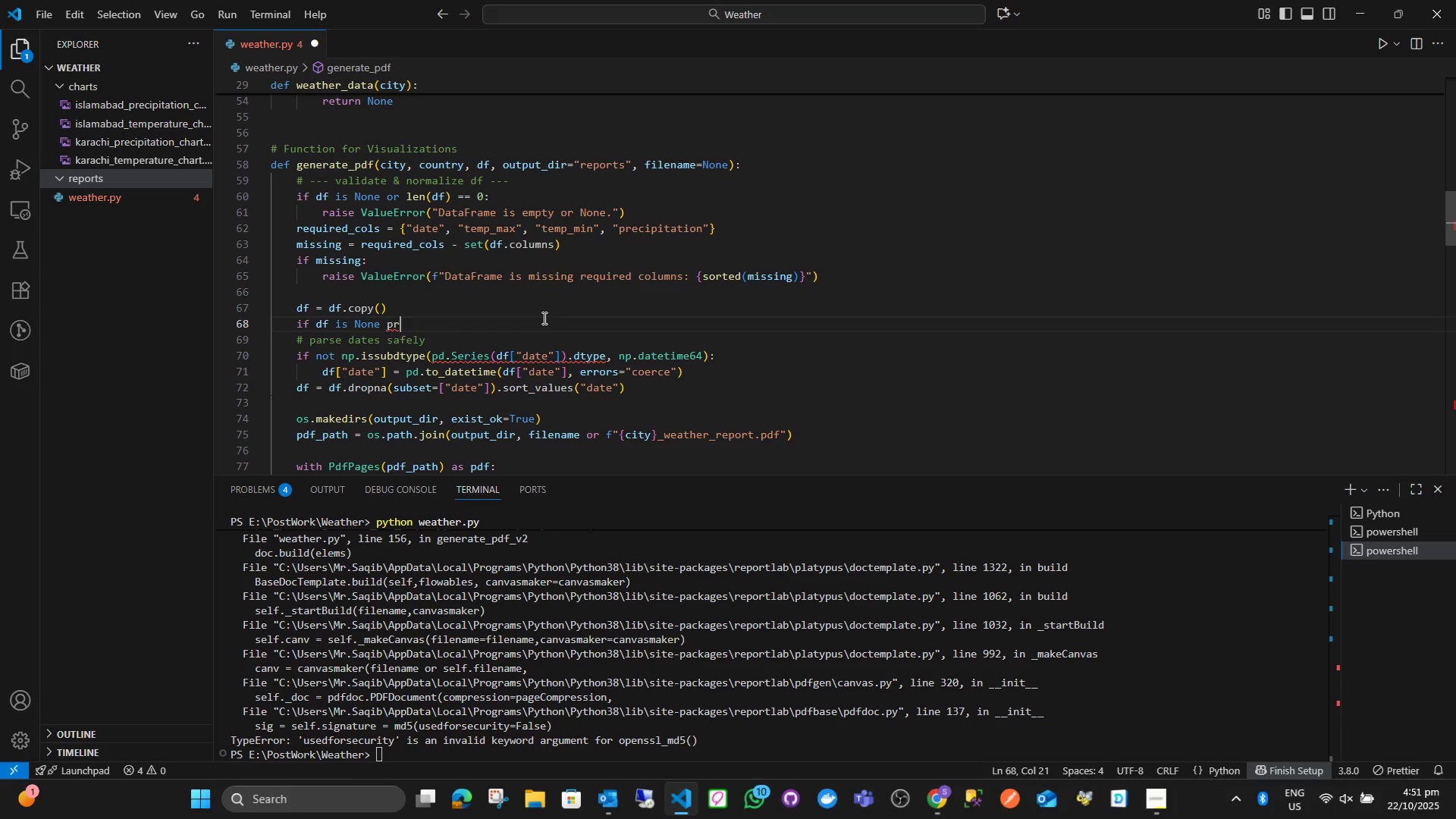 
key(Control+Z)
 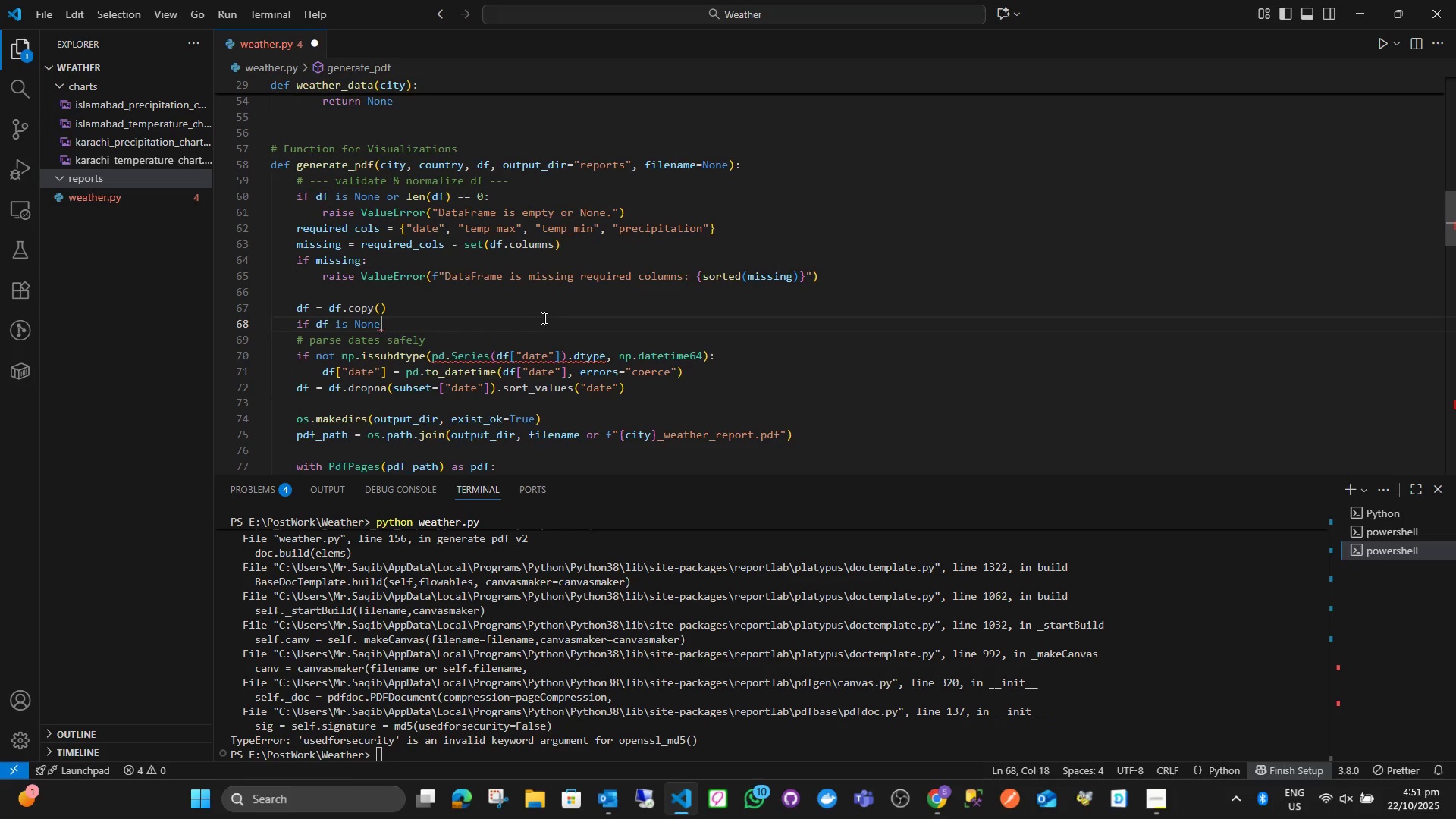 
key(Control+Z)
 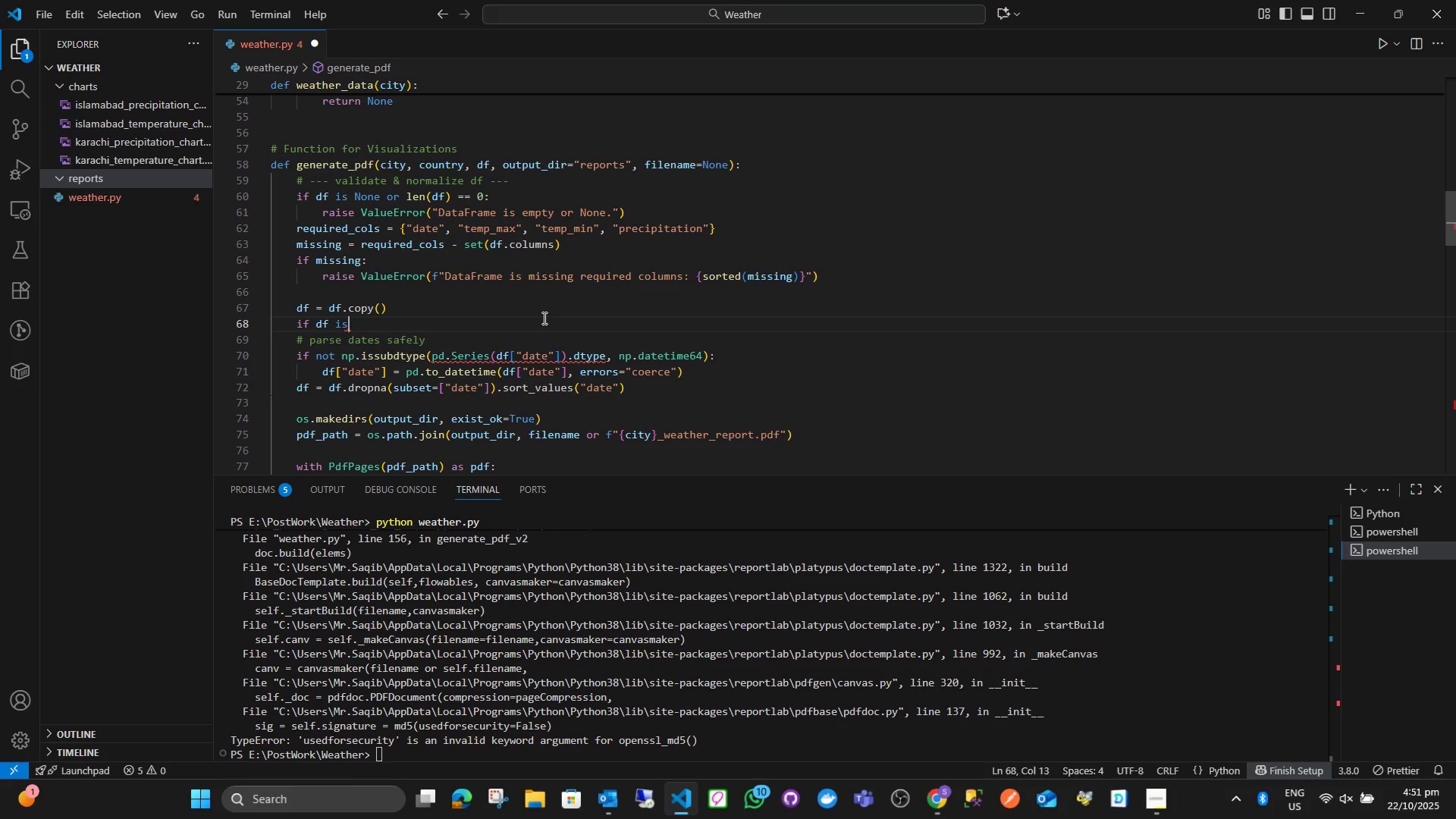 
key(Control+Z)
 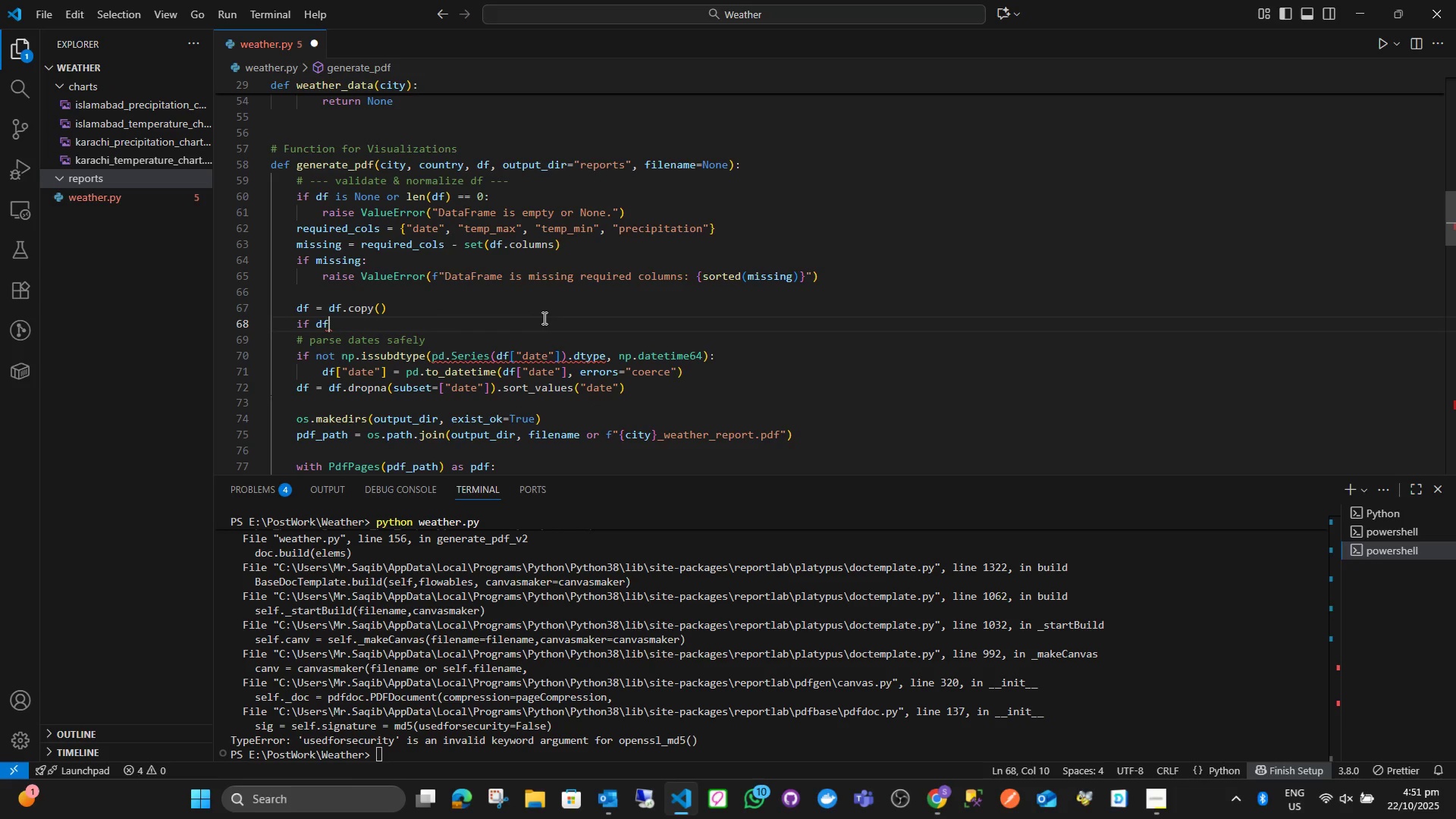 
key(Control+Z)
 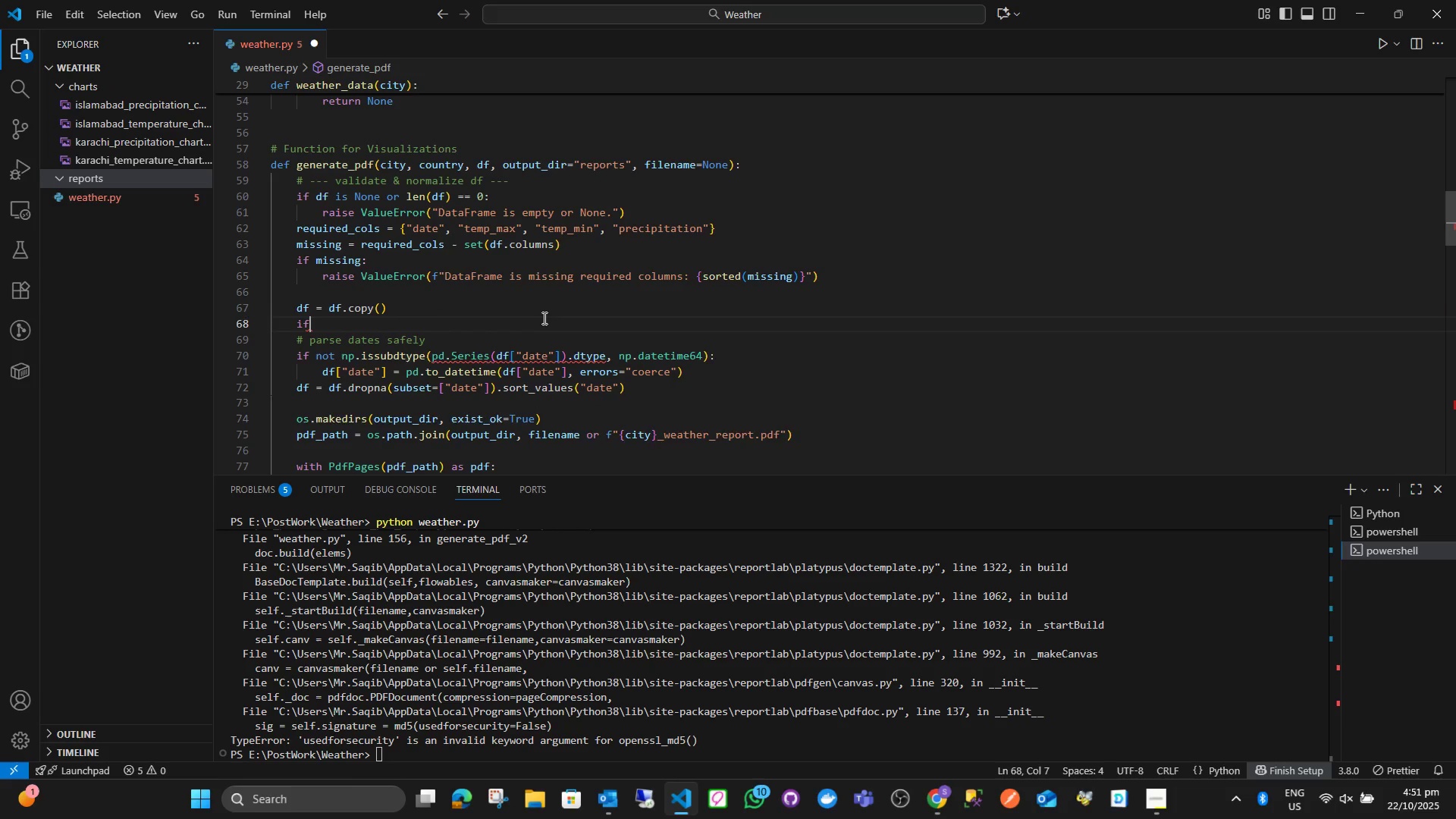 
key(Control+Z)
 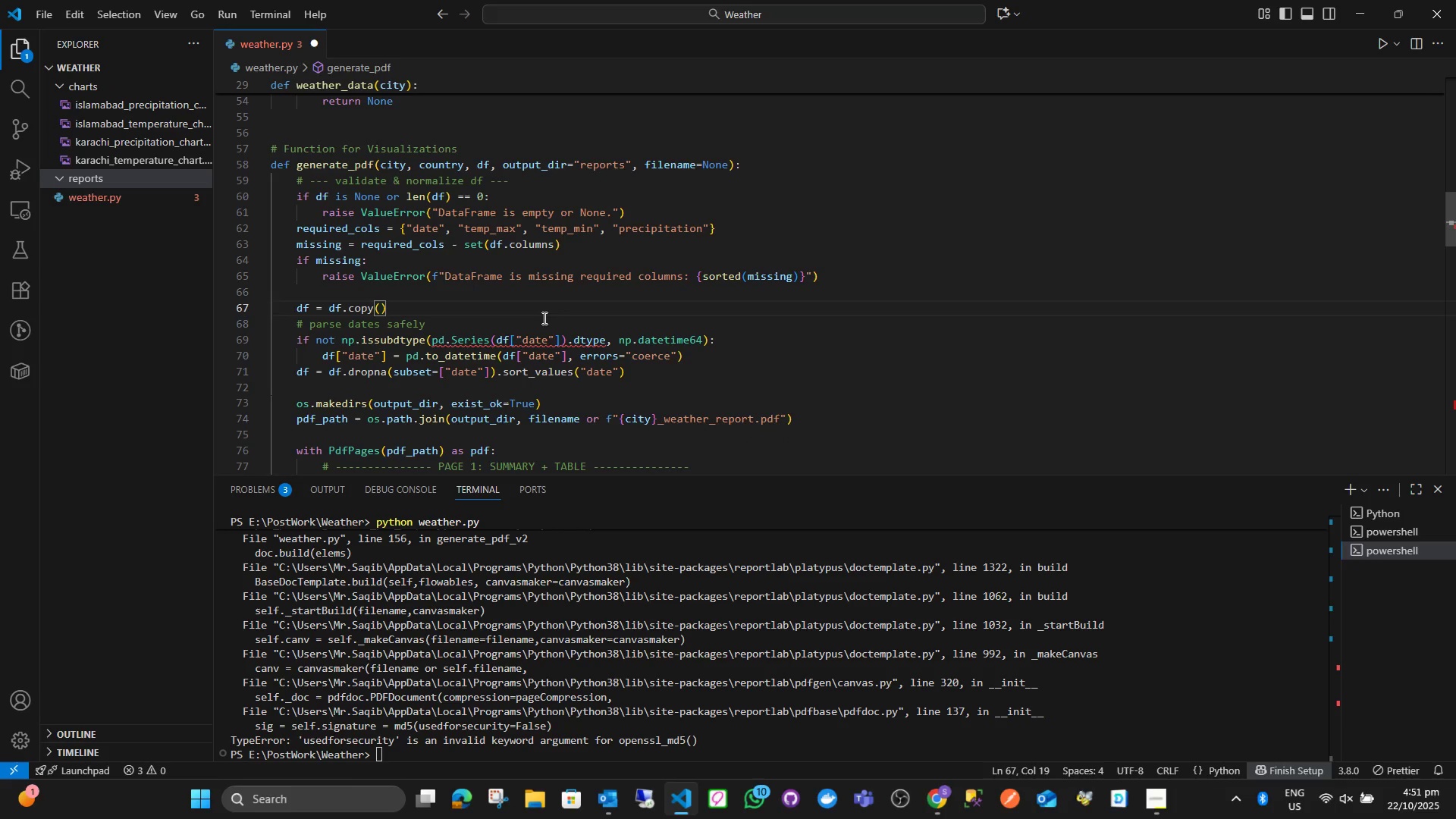 
key(Control+Z)
 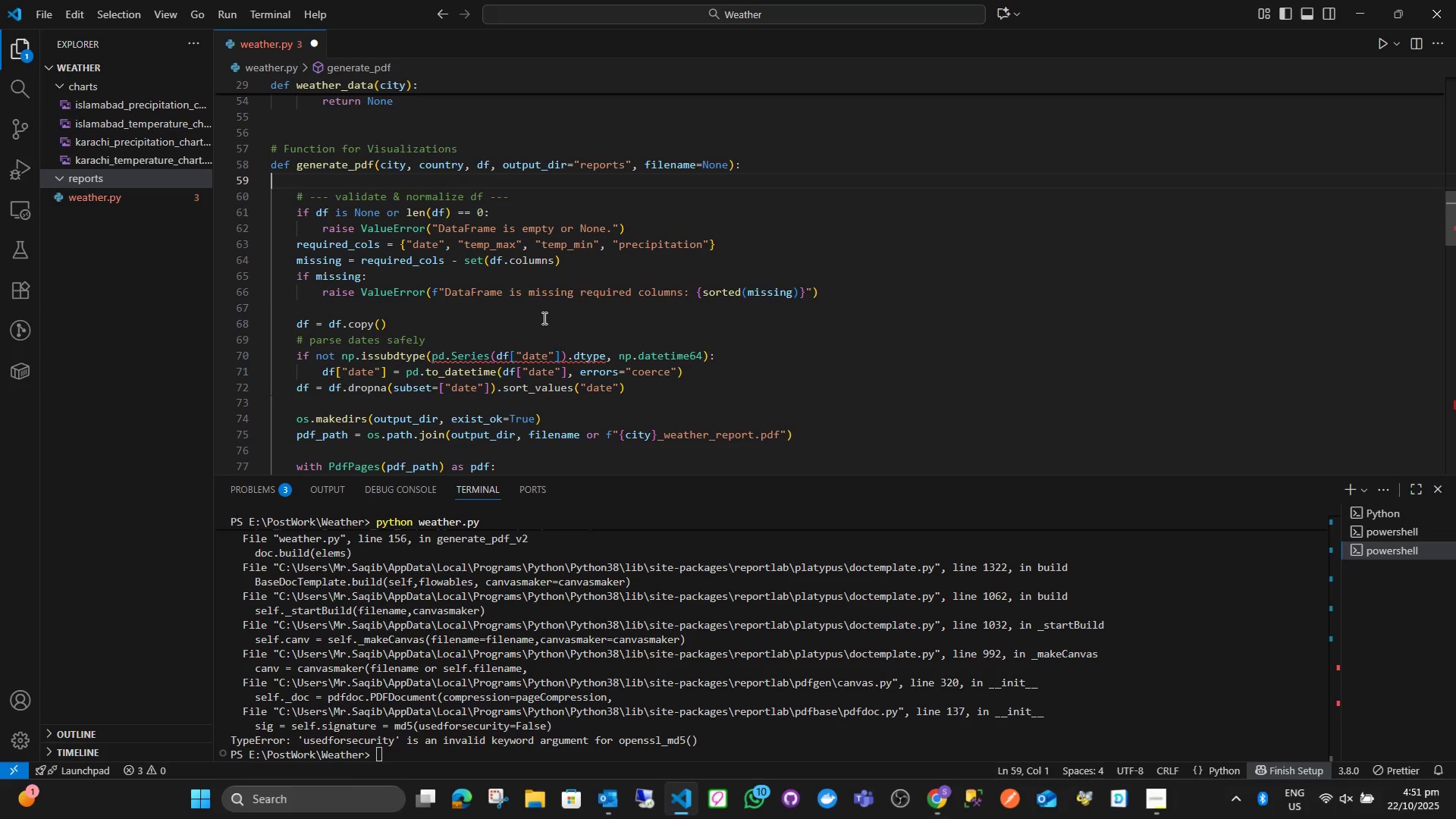 
key(Control+Z)
 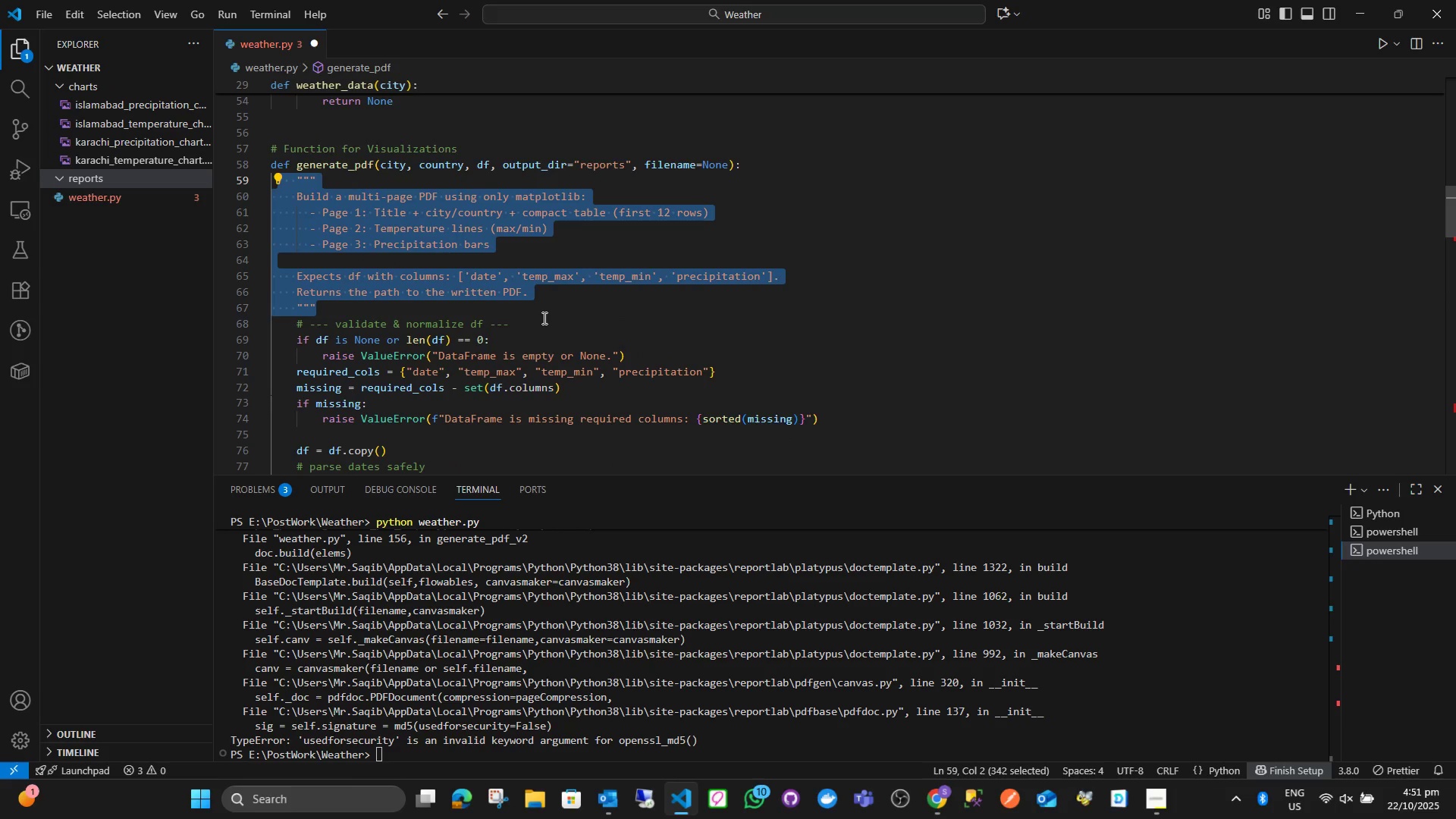 
key(Control+Z)
 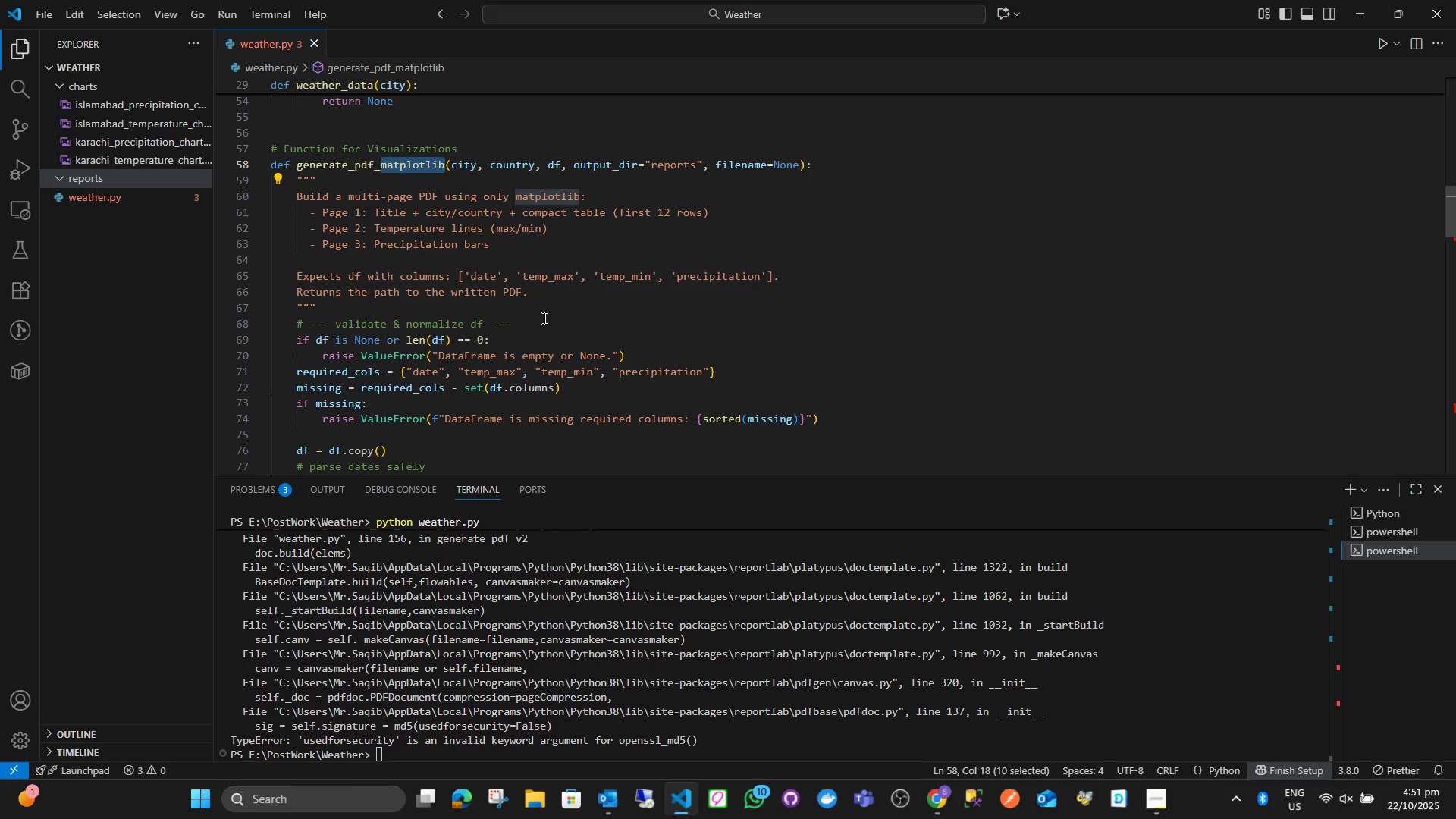 
key(Control+Z)
 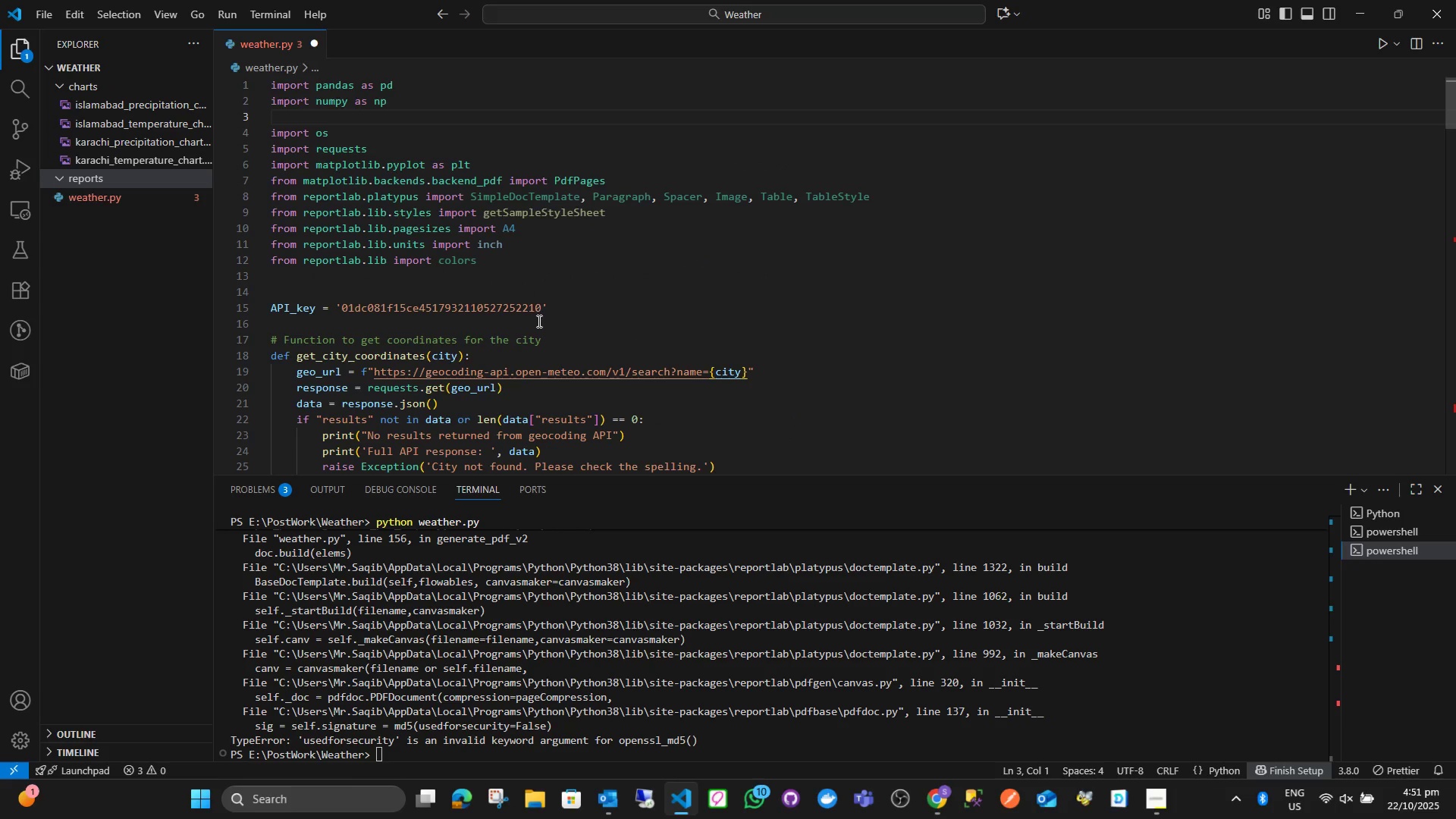 
key(Control+Z)
 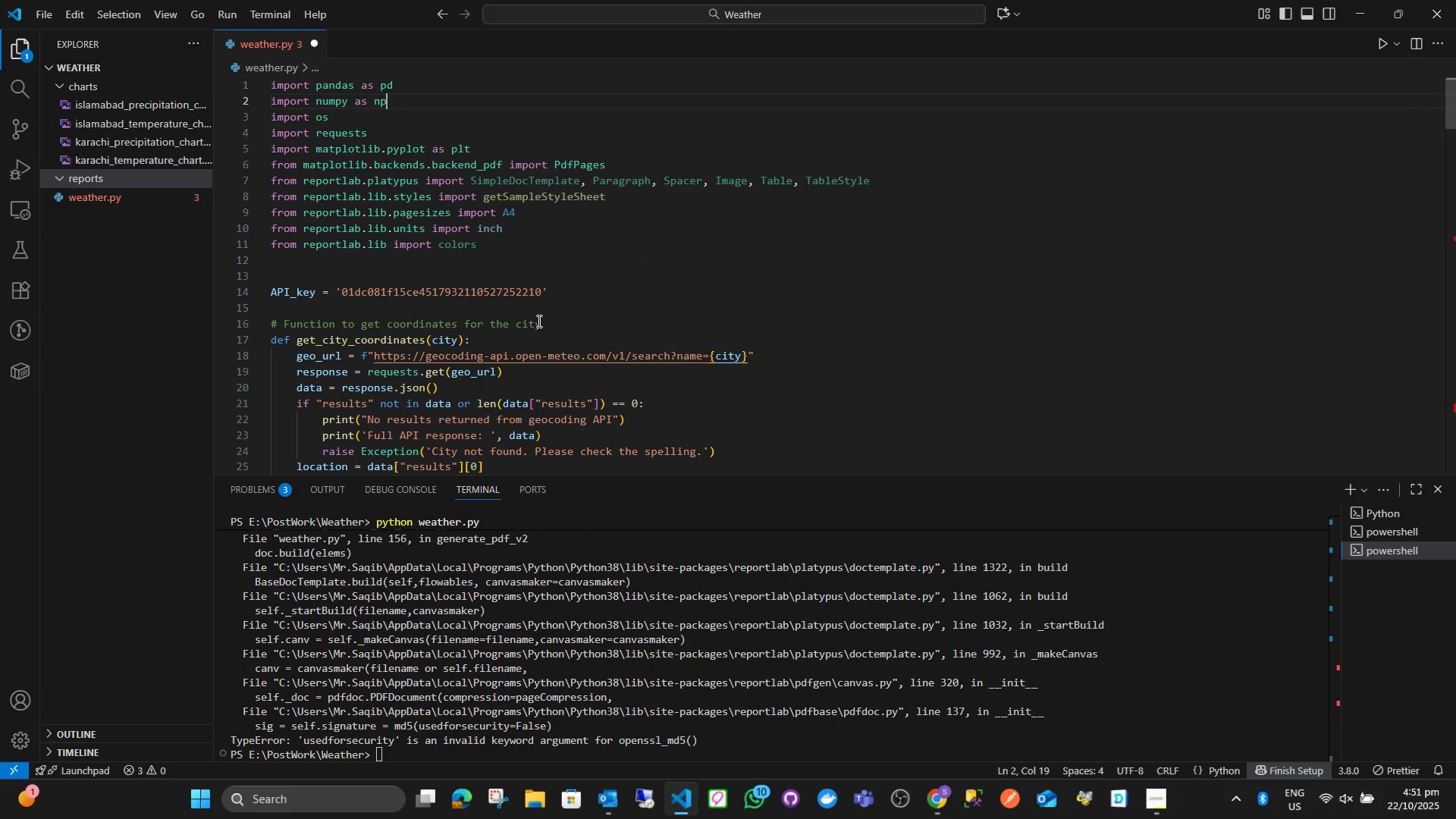 
key(Control+Z)
 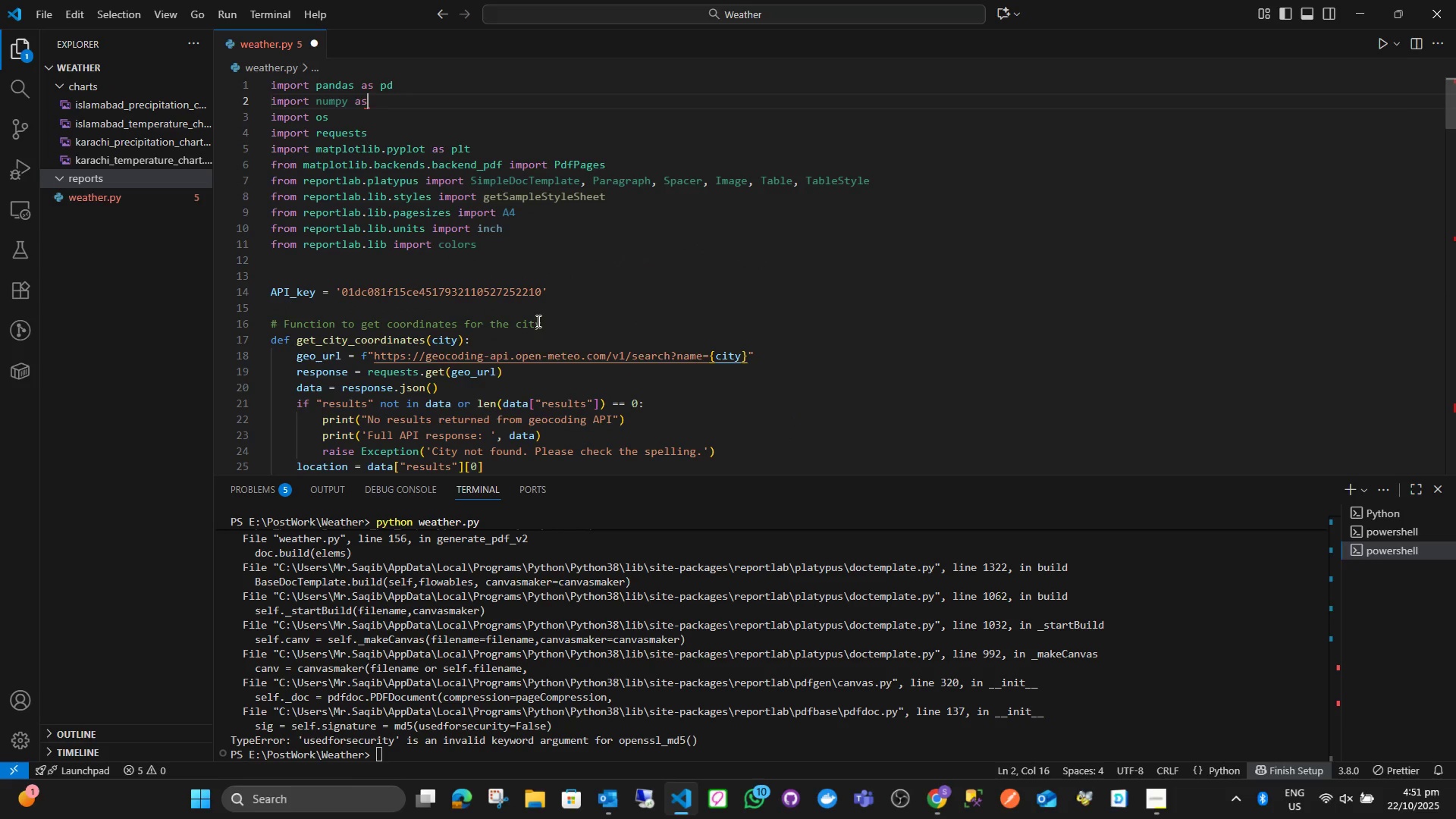 
key(Control+Z)
 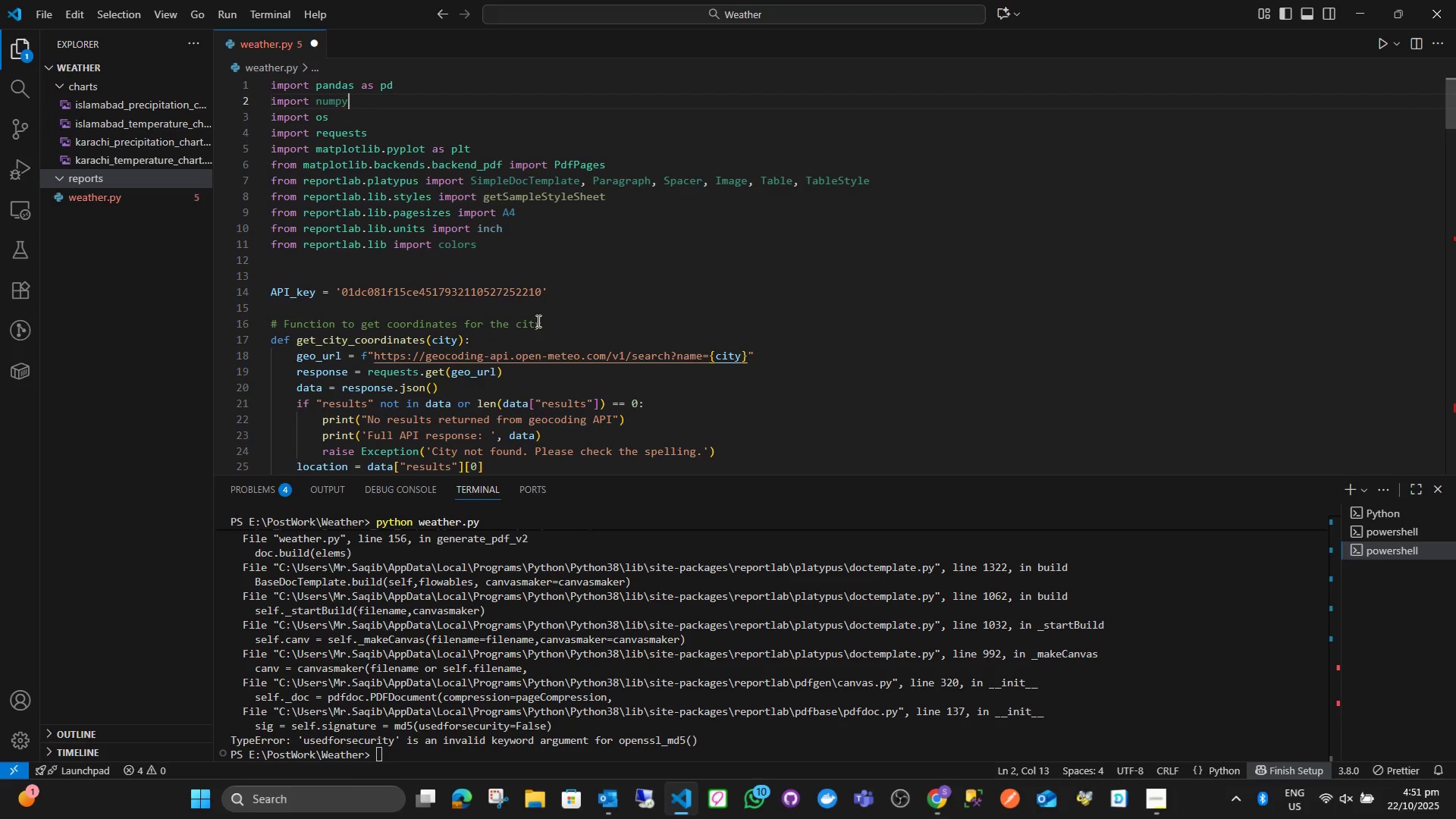 
key(Control+Z)
 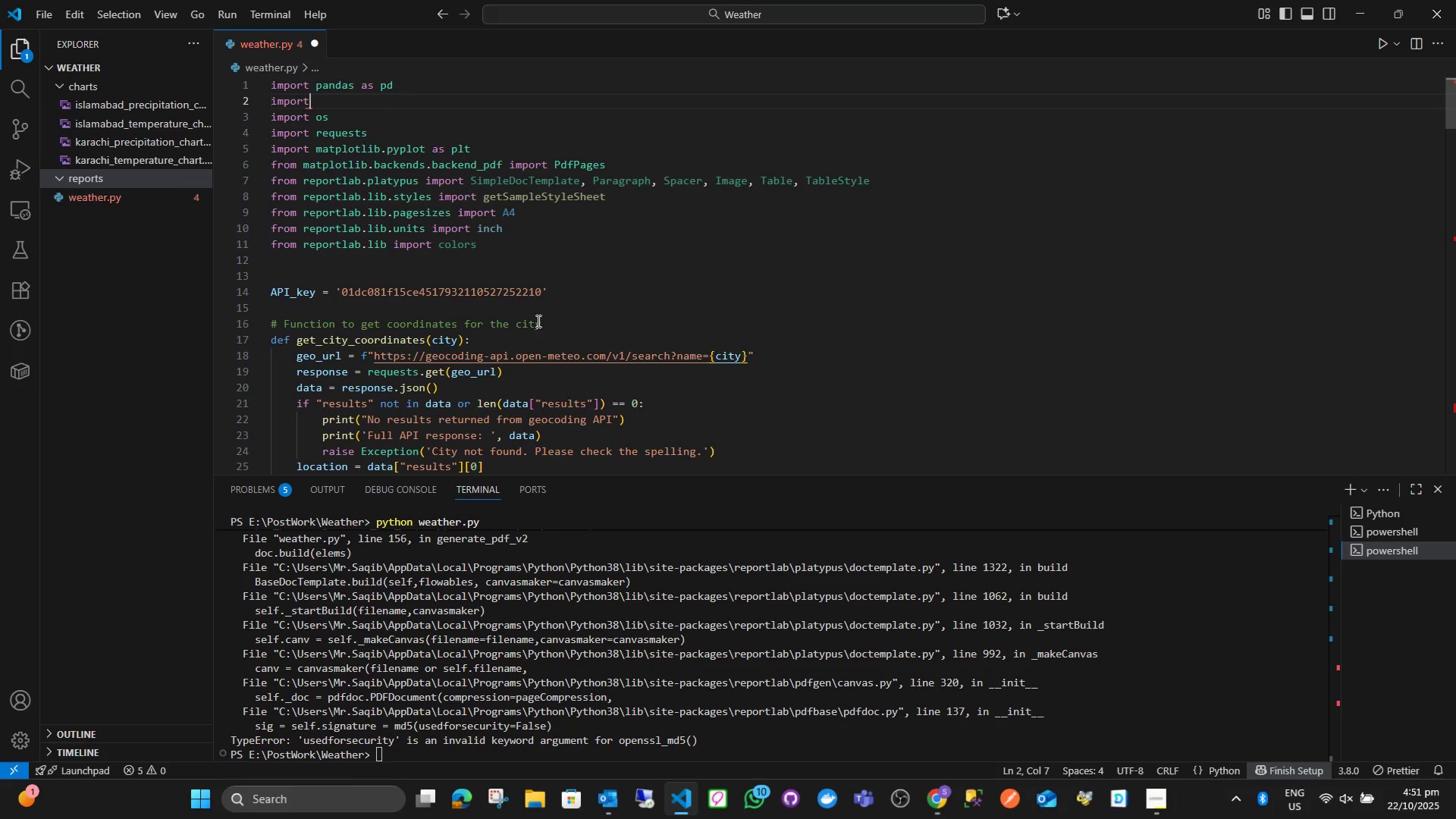 
key(Control+Z)
 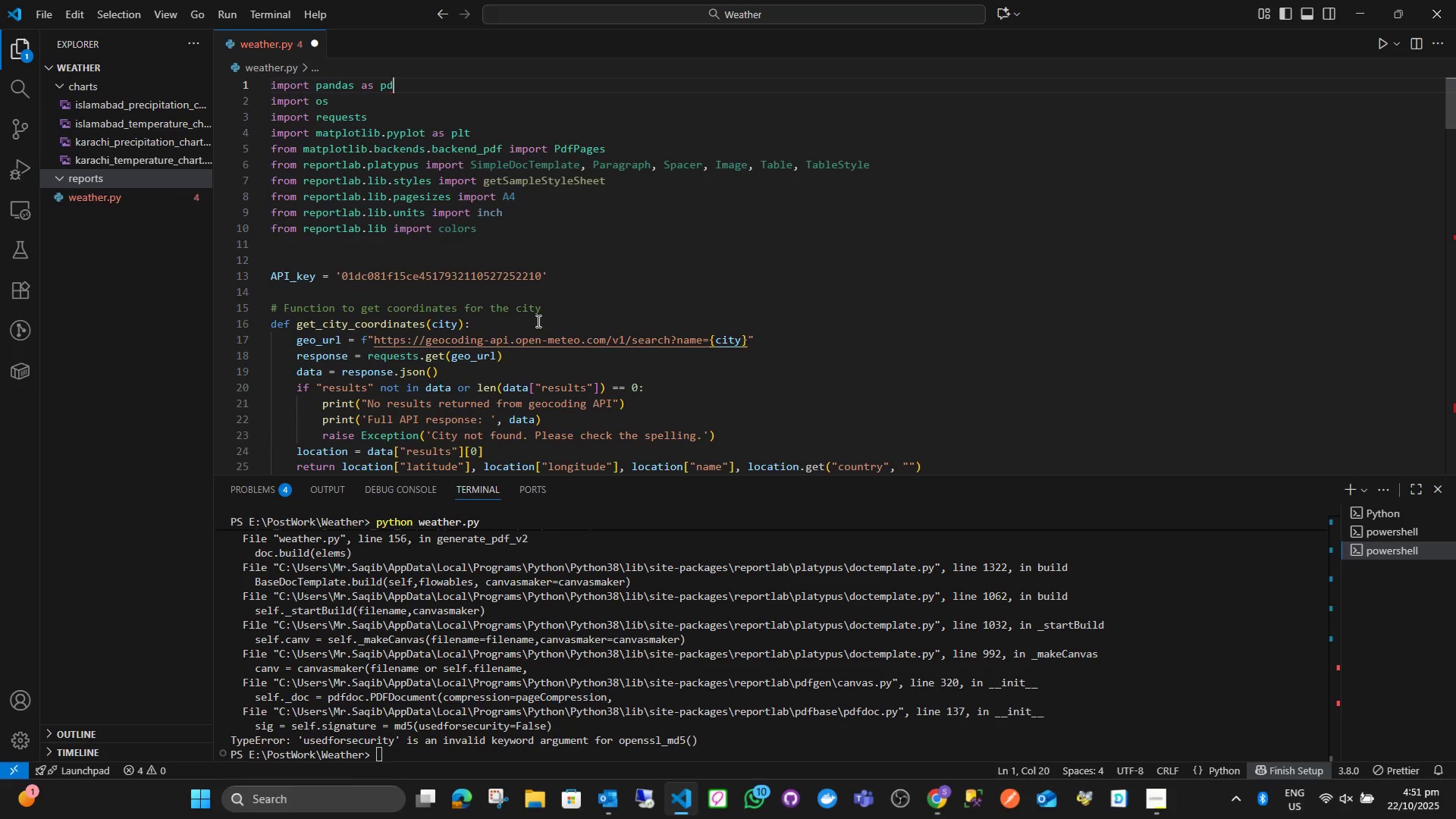 
key(Control+Z)
 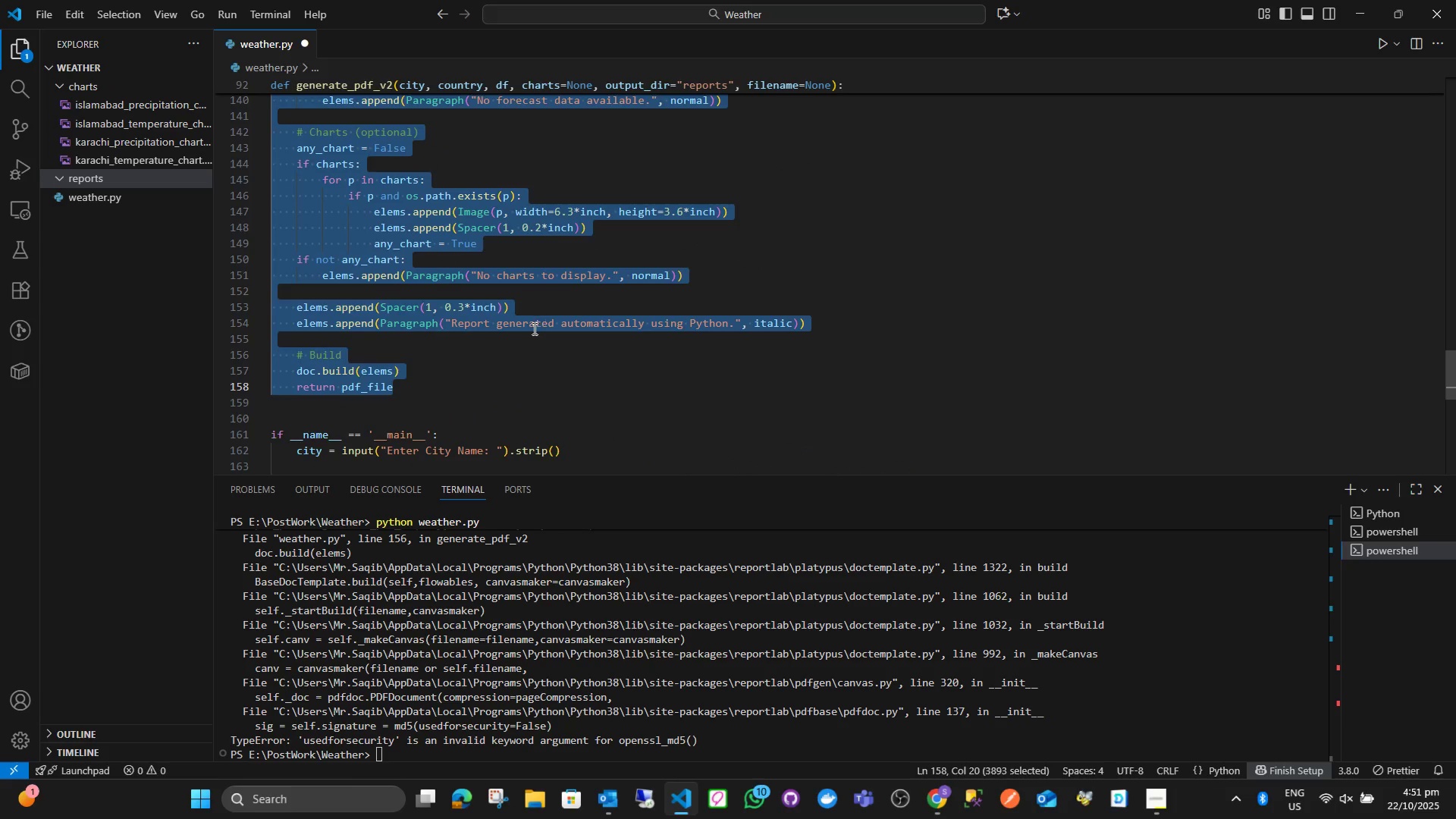 
scroll: coordinate [519, 344], scroll_direction: up, amount: 35.0
 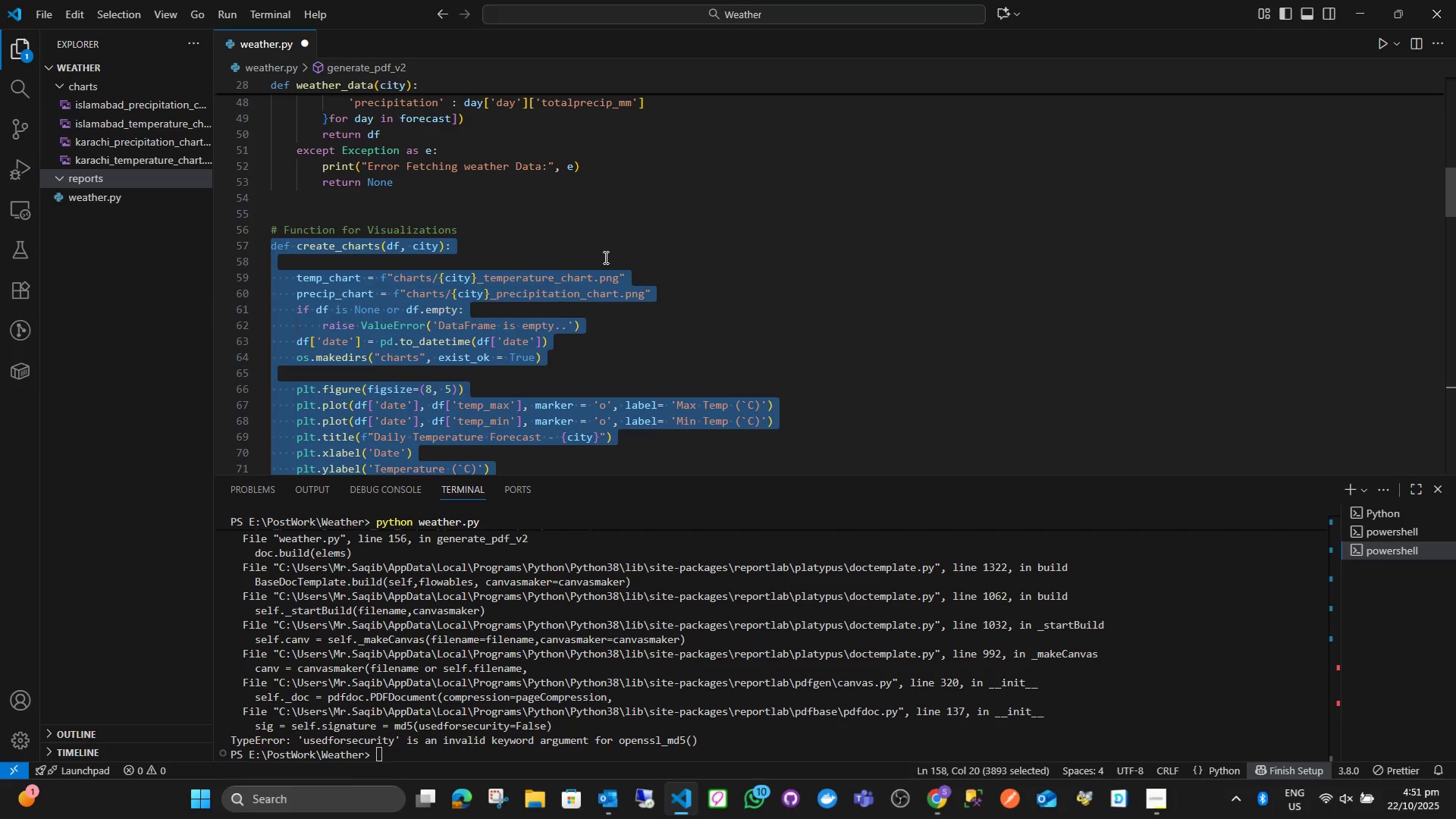 
left_click([604, 257])
 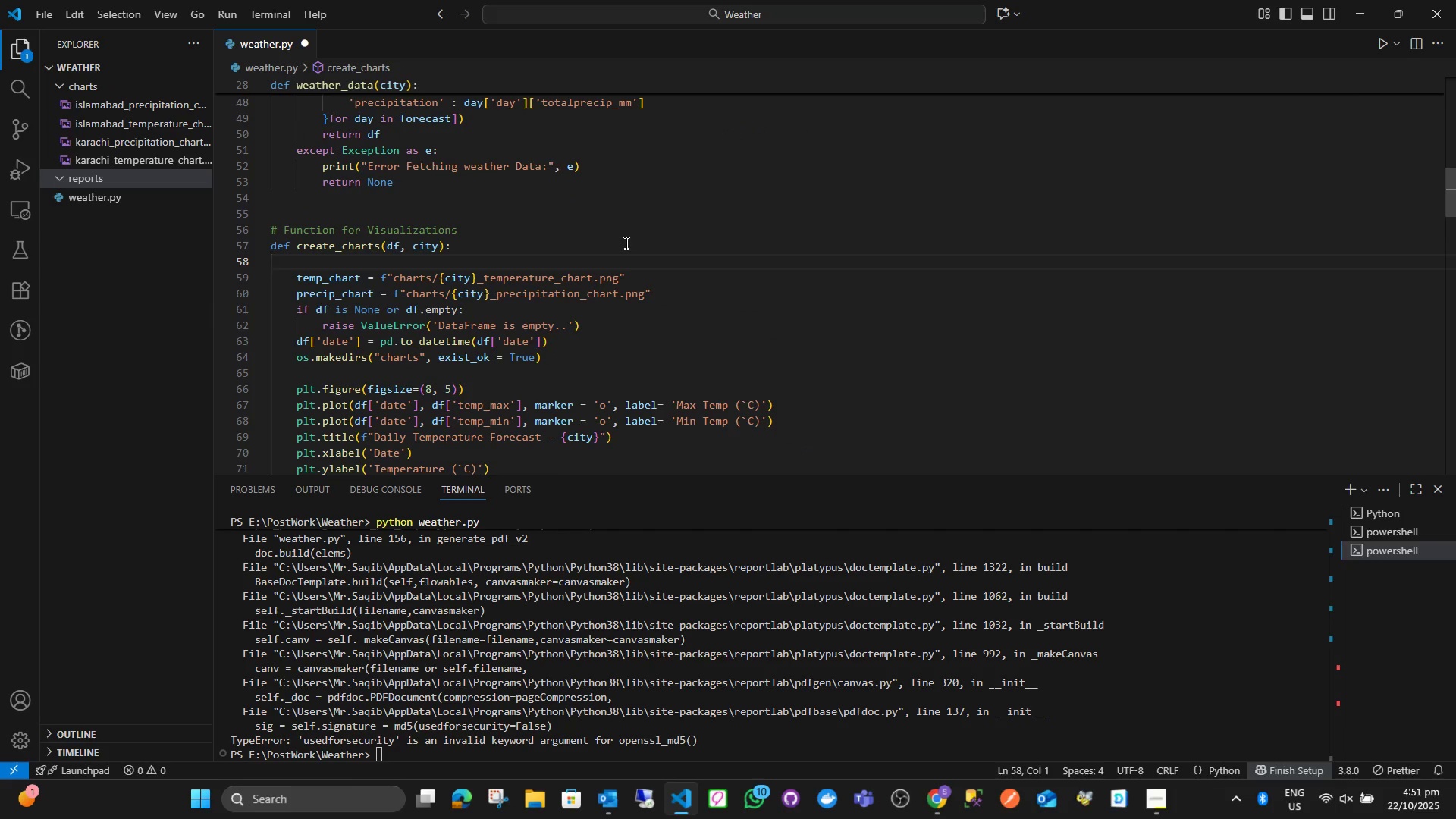 
key(Control+ControlLeft)
 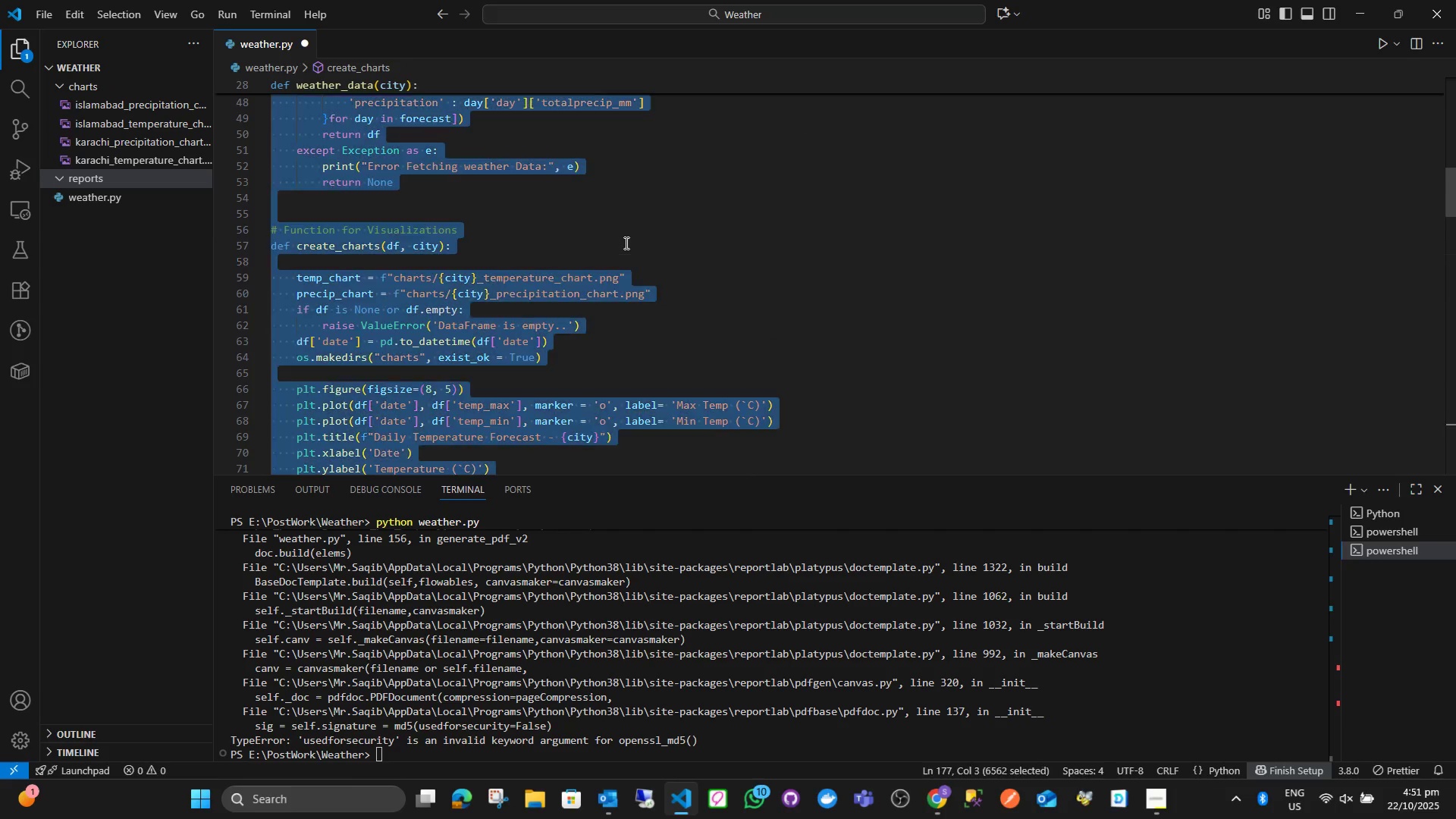 
key(Control+A)
 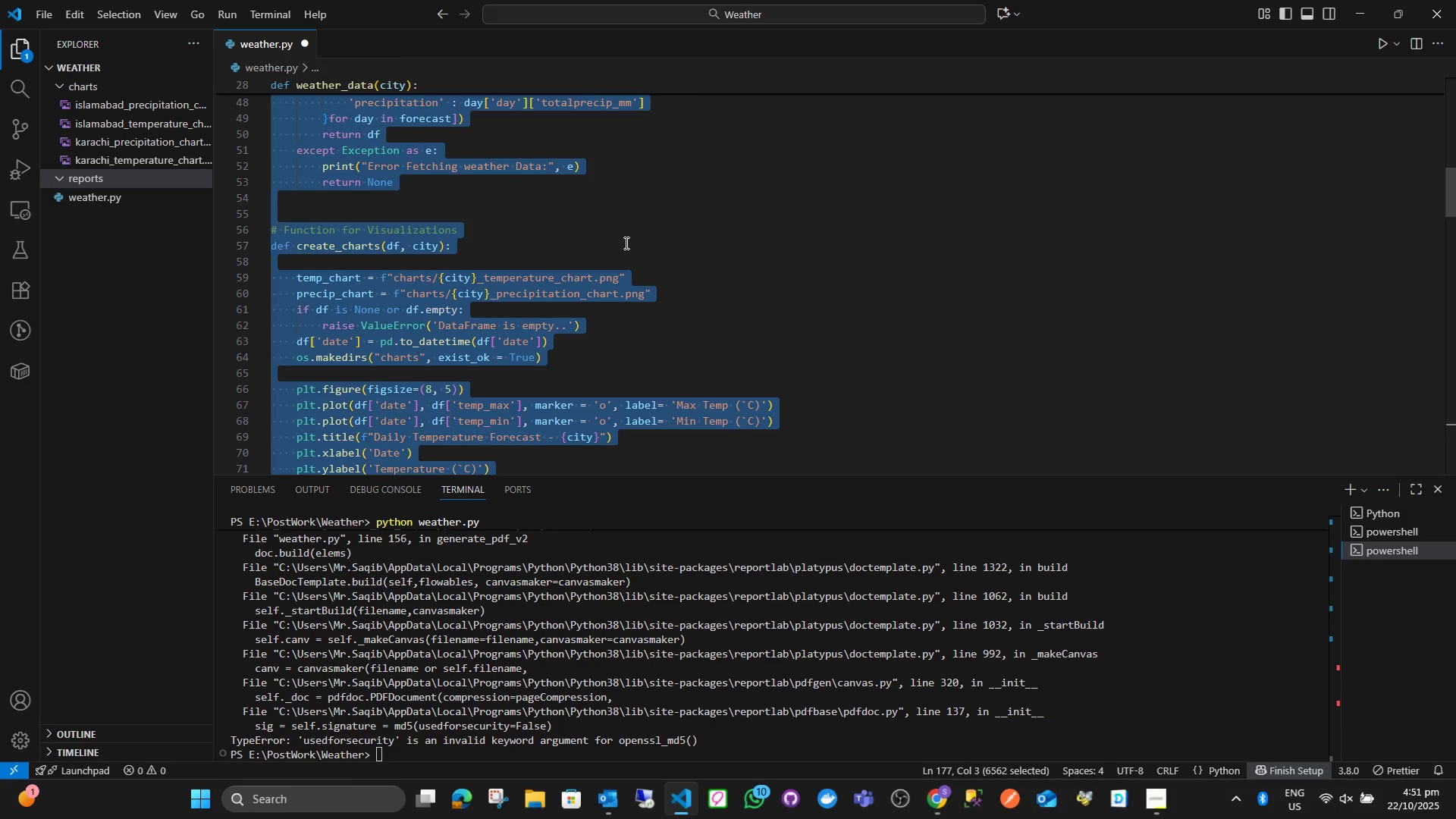 
key(Control+ControlLeft)
 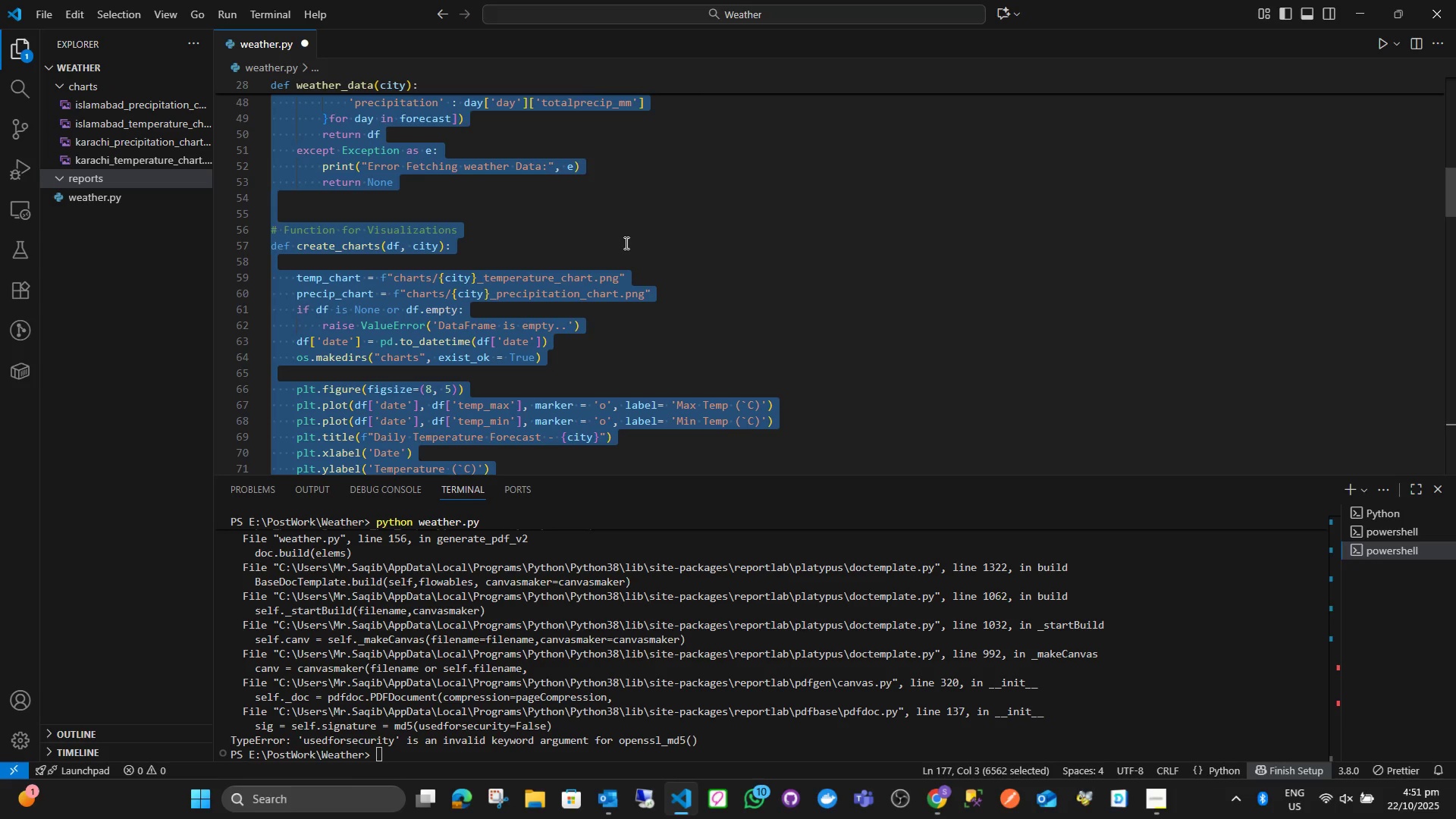 
key(Control+C)
 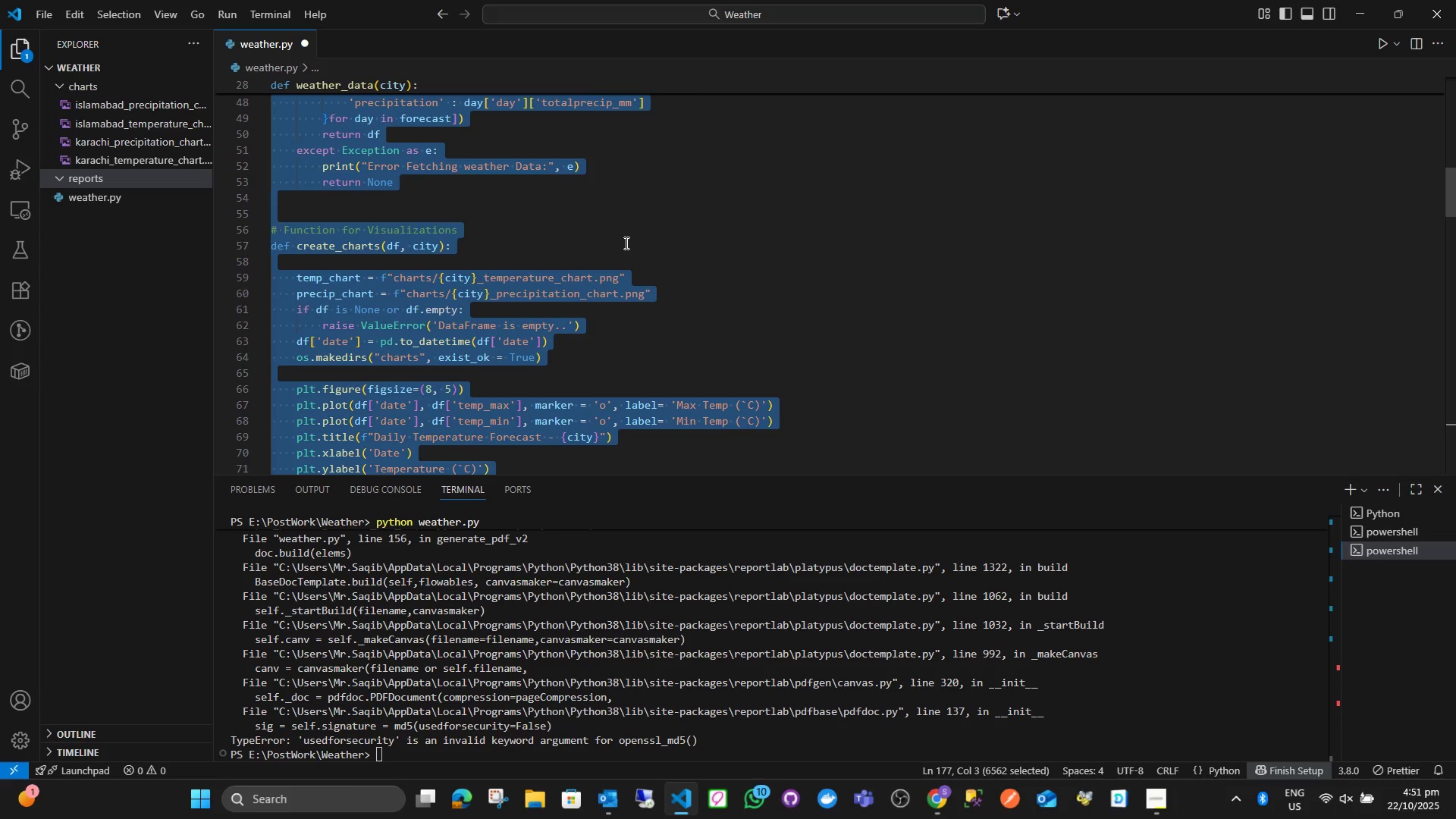 
key(Alt+AltLeft)
 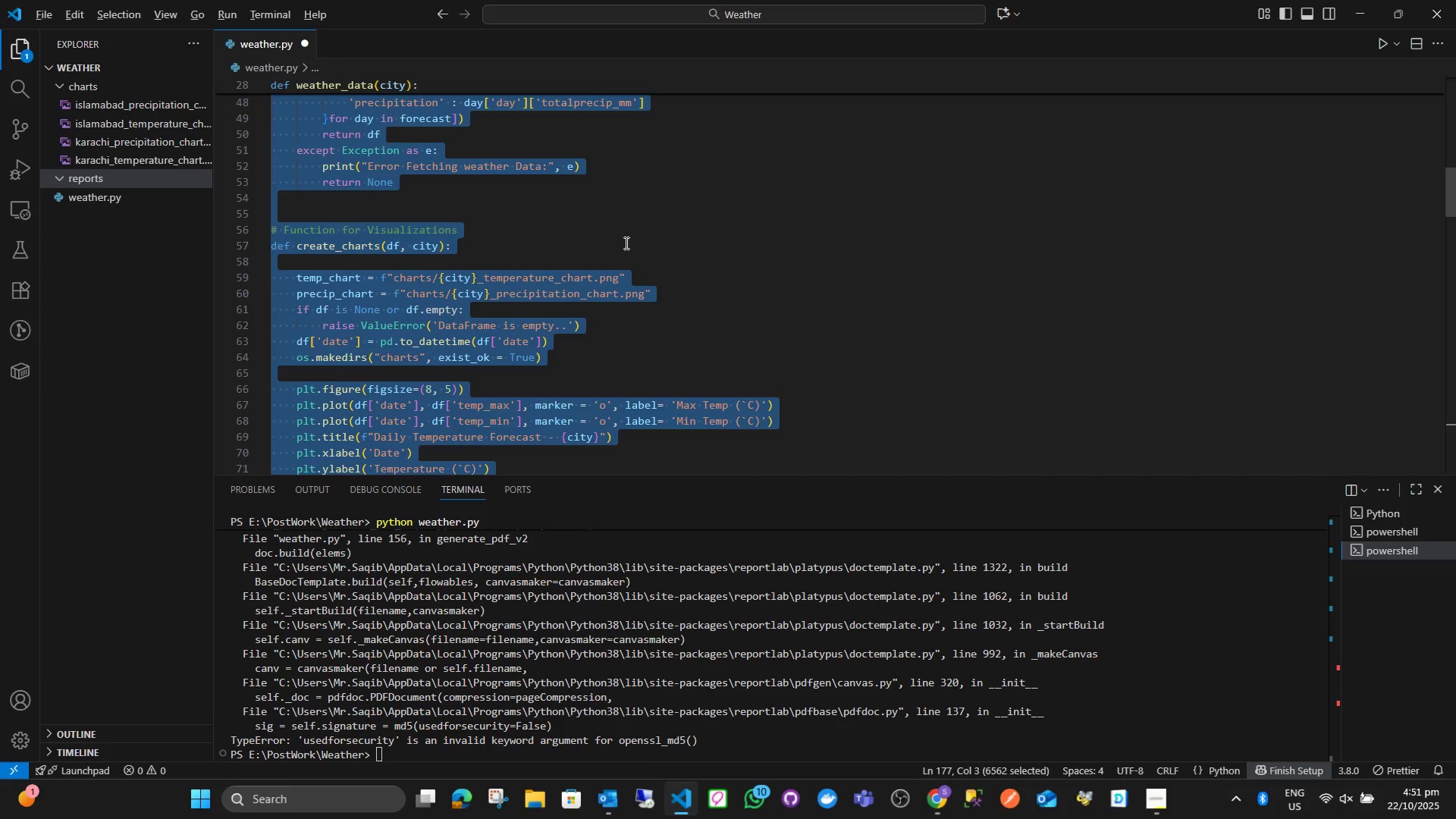 
key(Alt+Tab)
 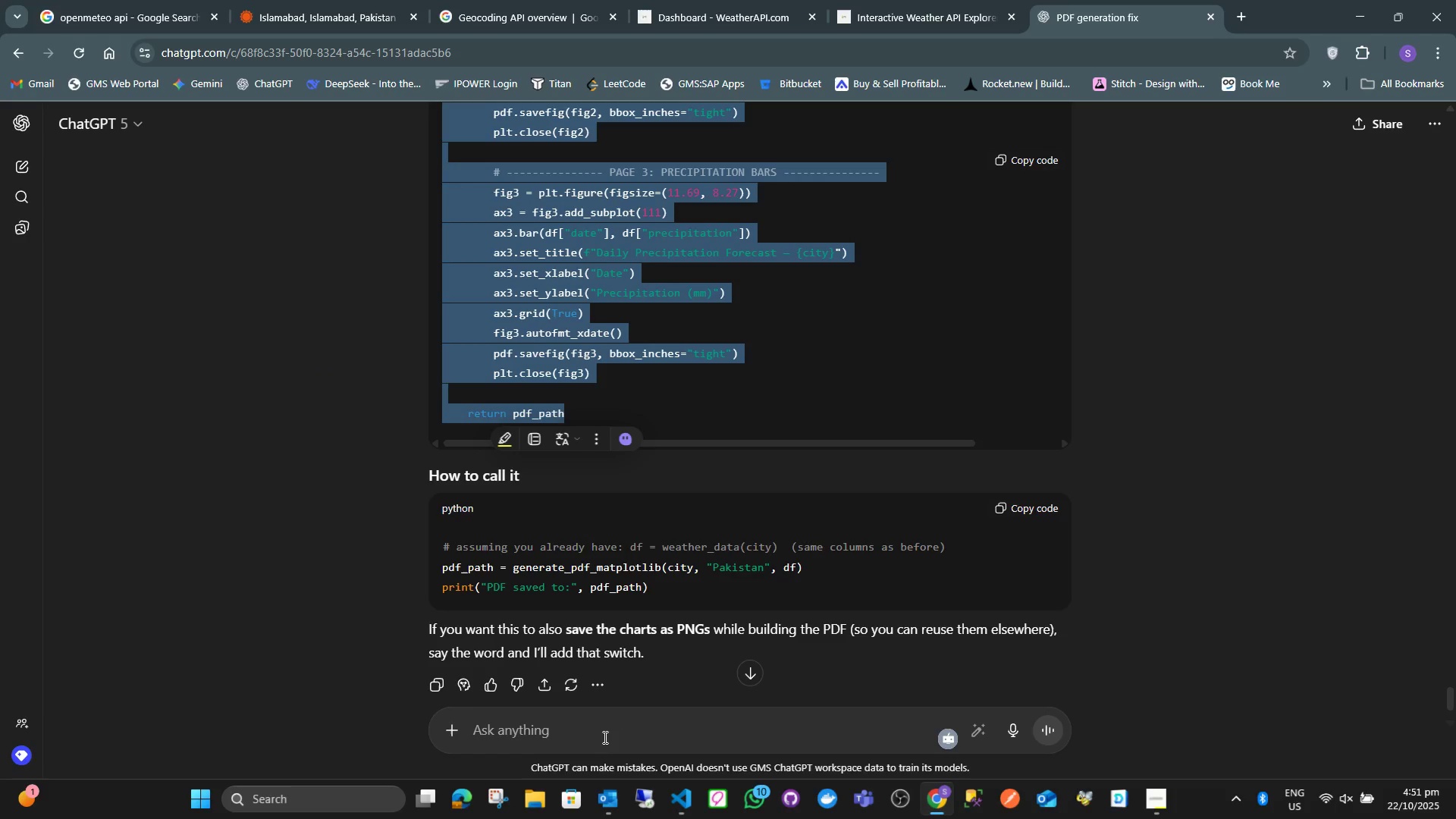 
key(Control+V)
 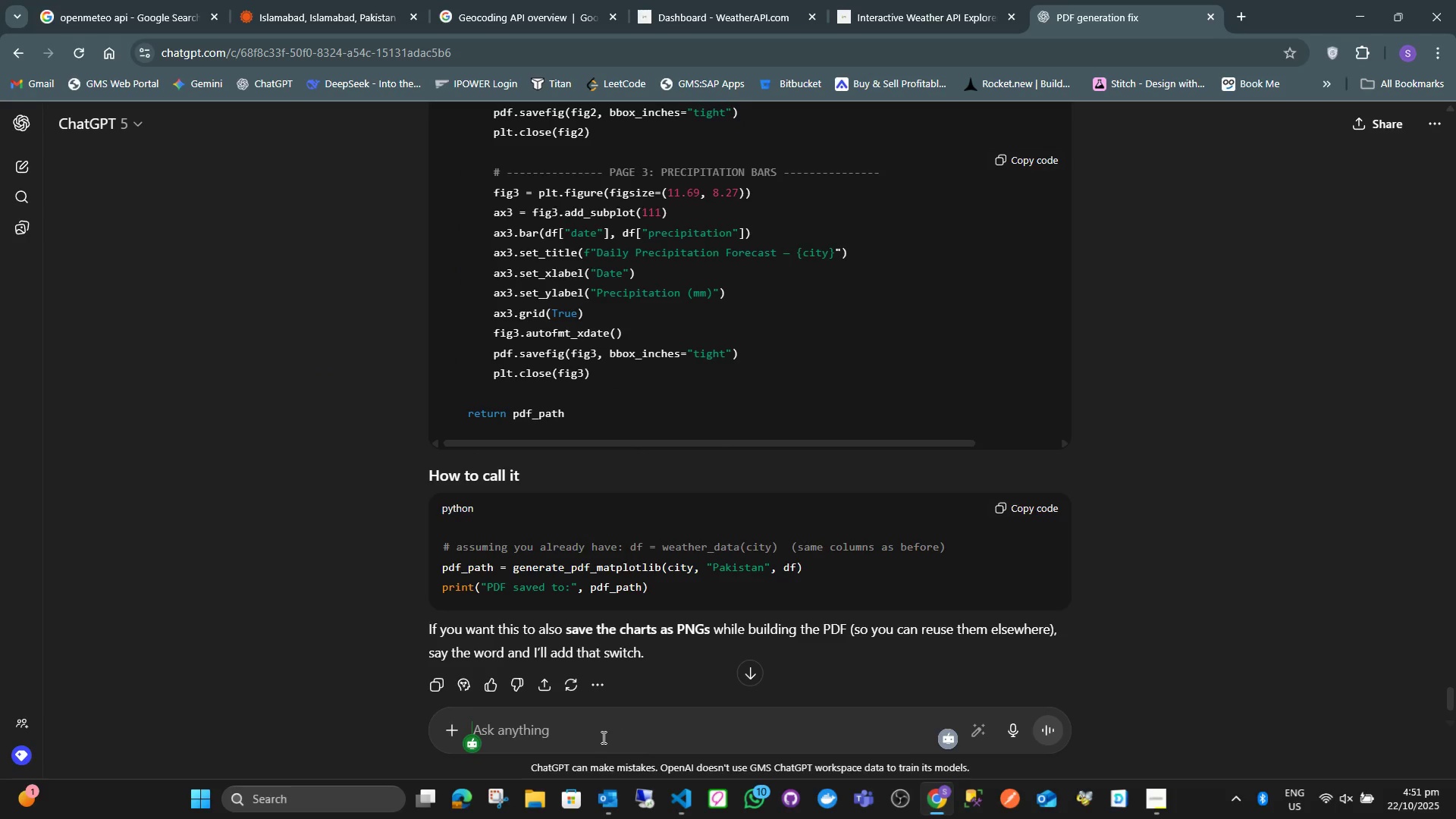 
key(Shift+Enter)
 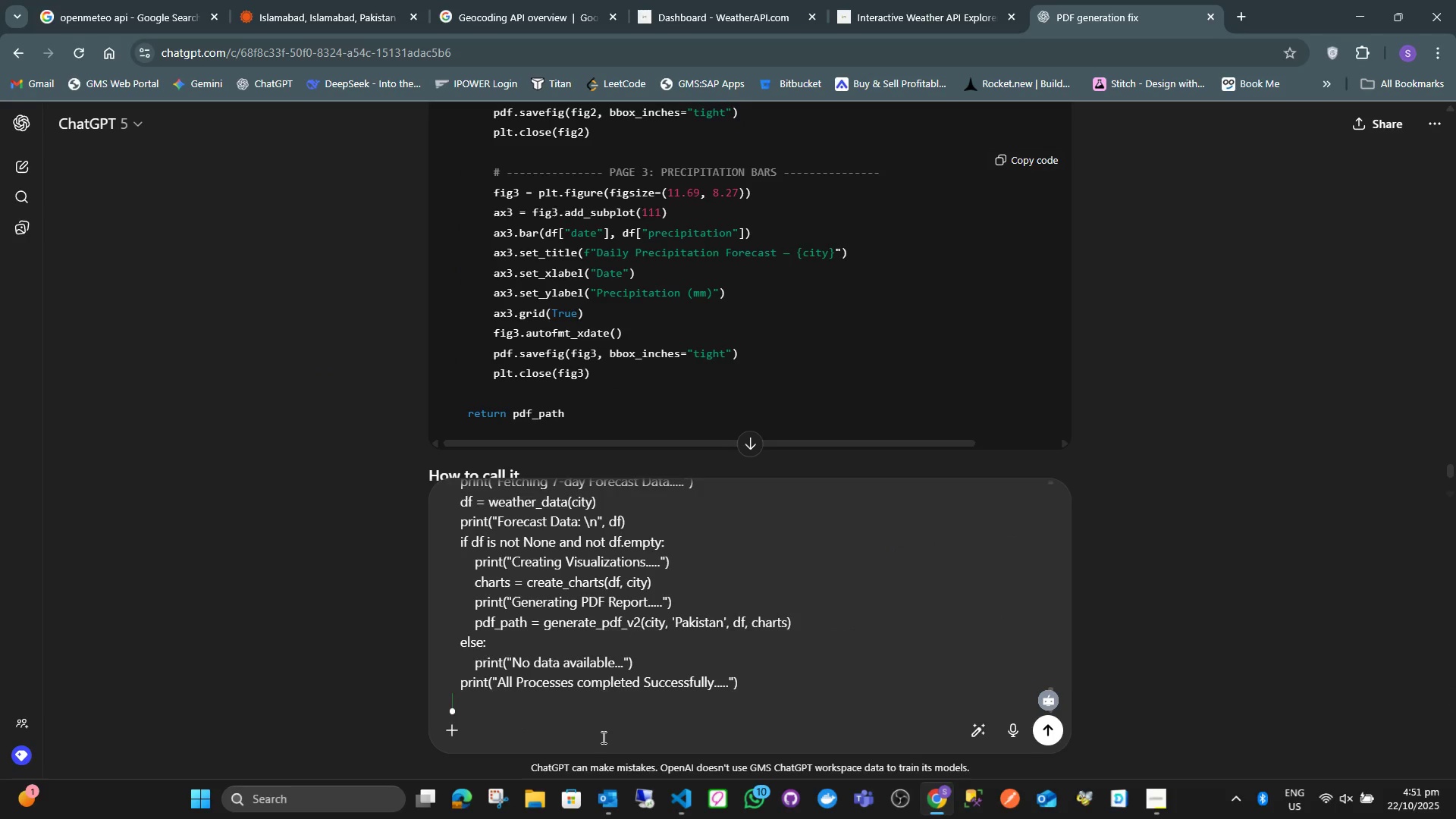 
key(Shift+Enter)
 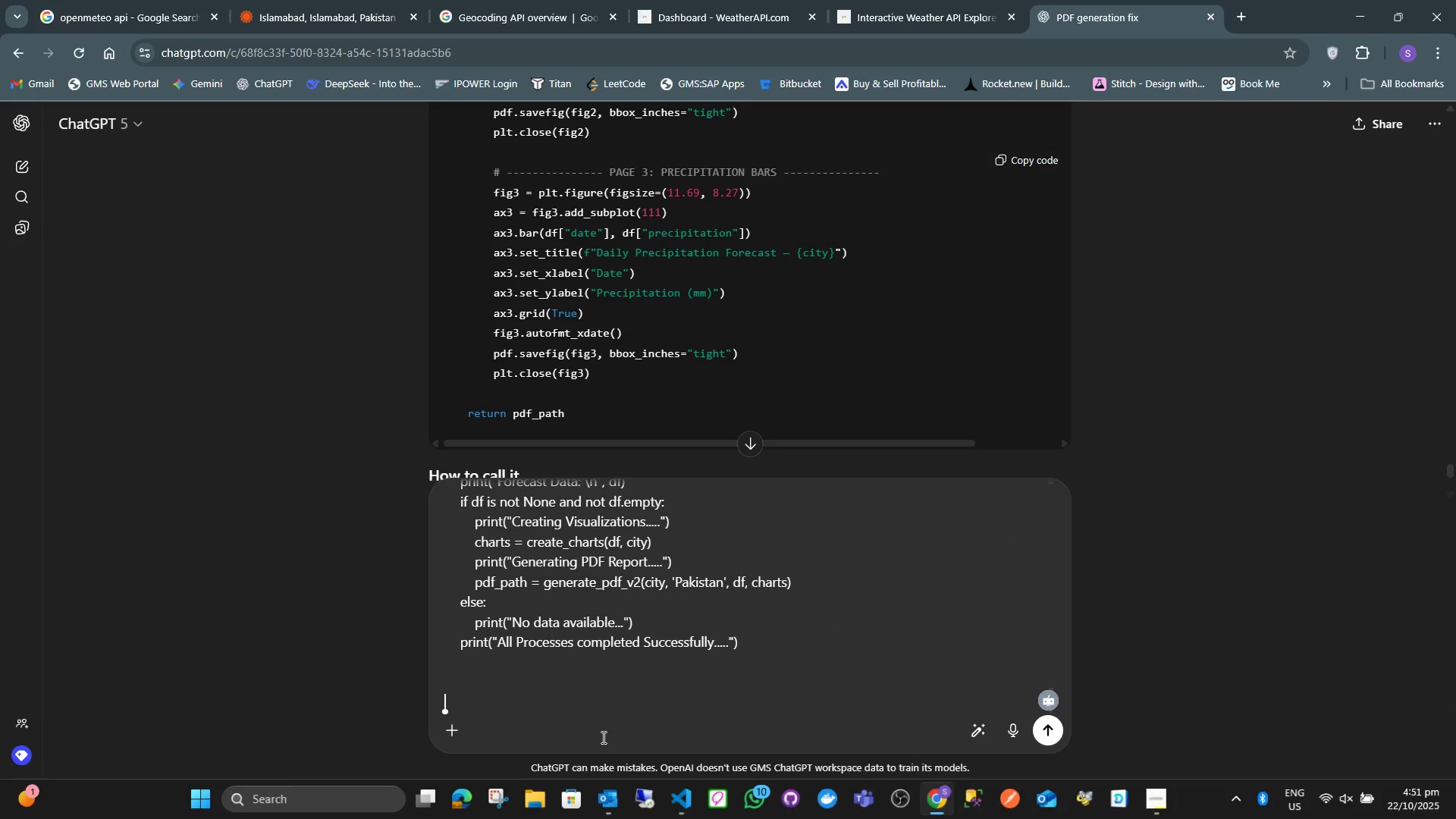 
type(Give me complete working code)
 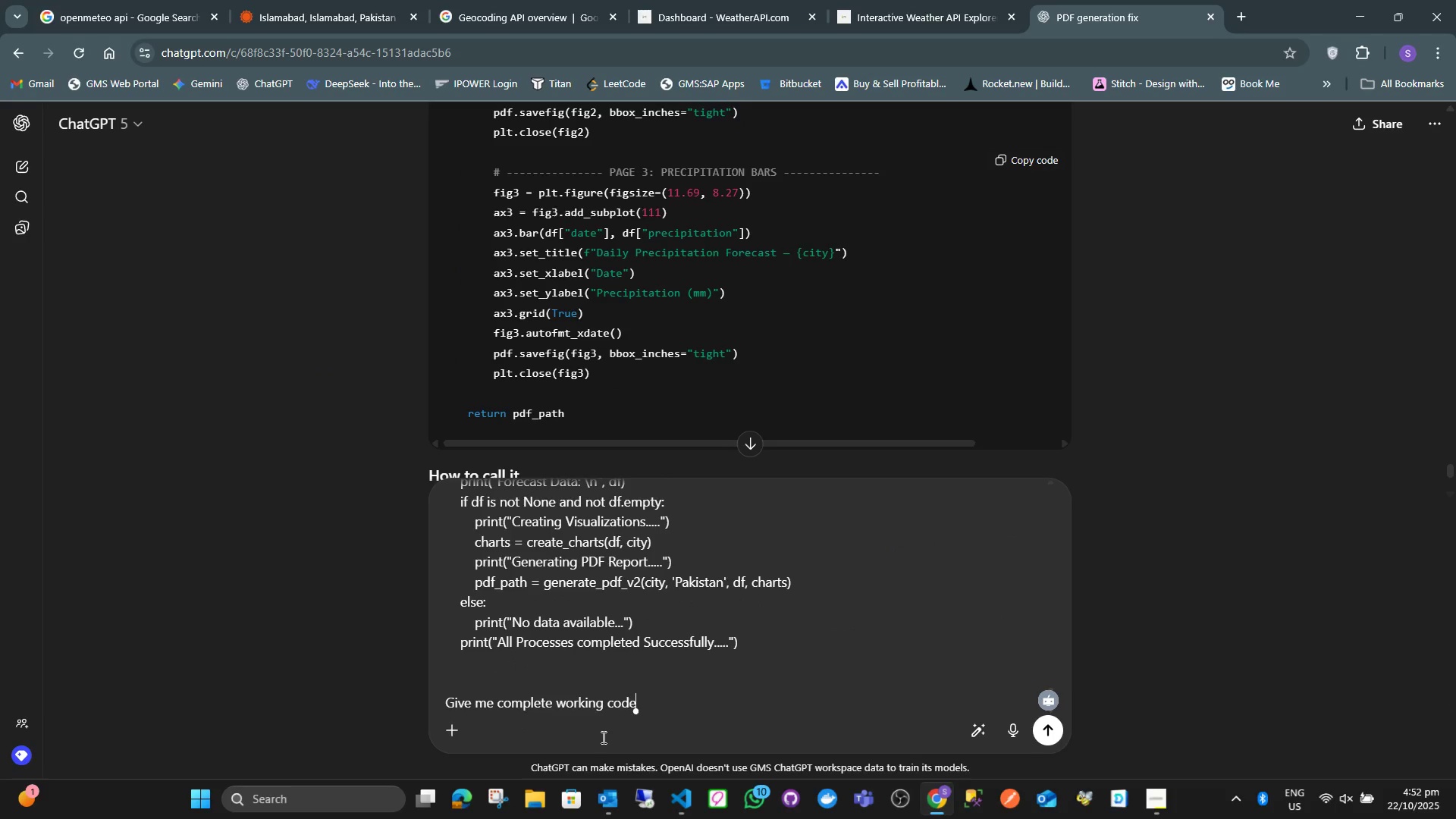 
key(Enter)
 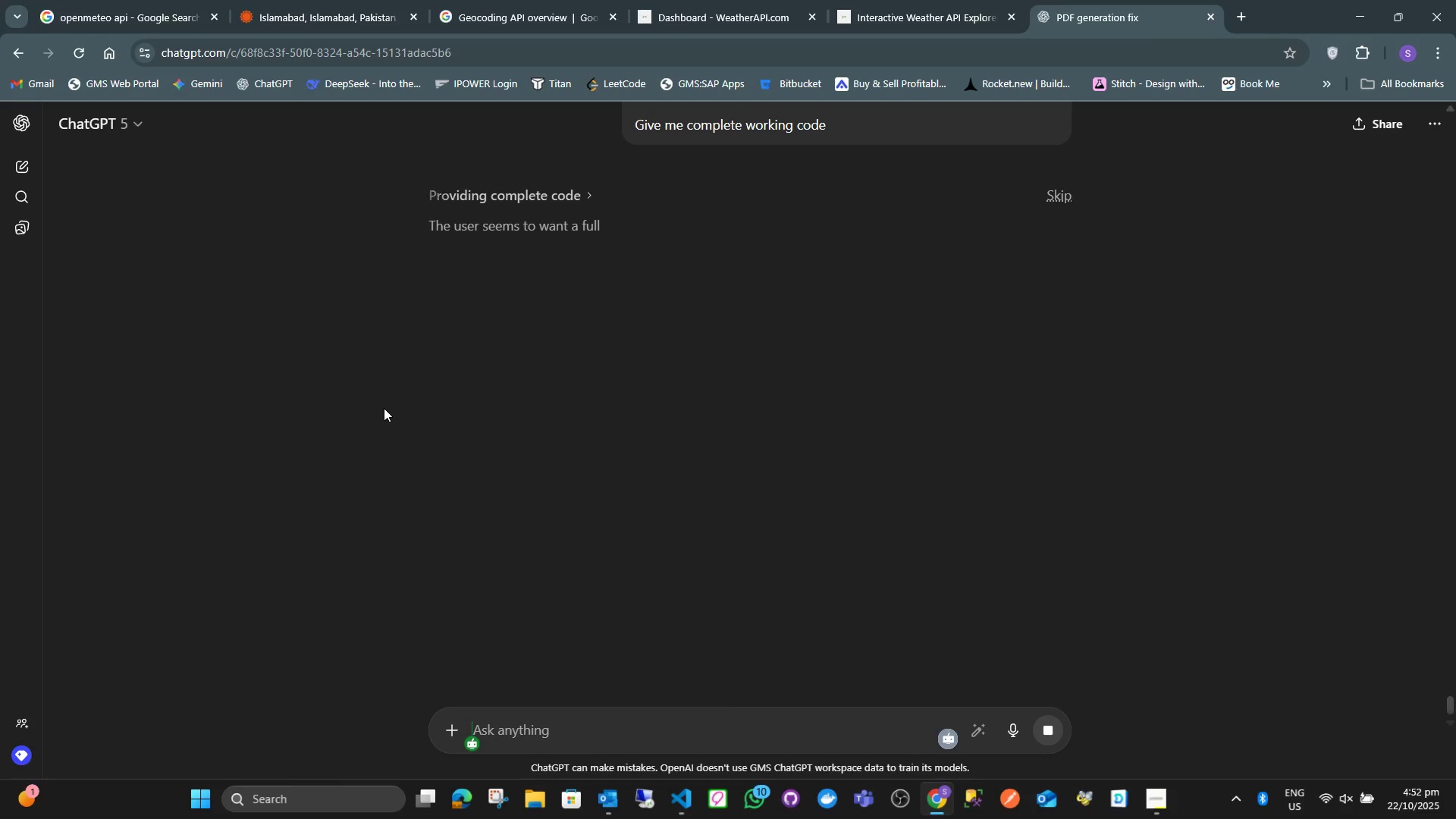 
wait(26.17)
 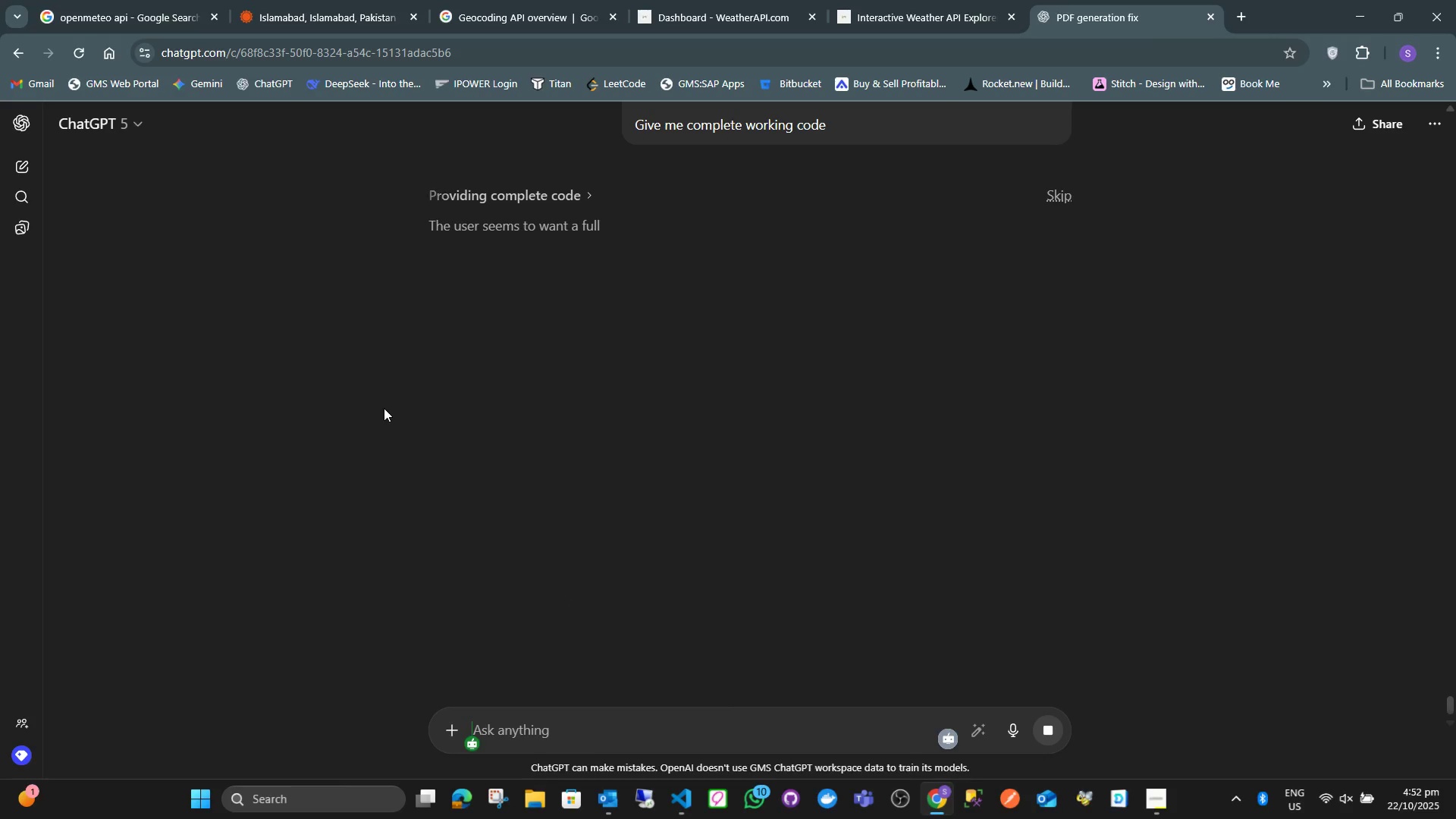 
scroll: coordinate [712, 353], scroll_direction: down, amount: 10.0
 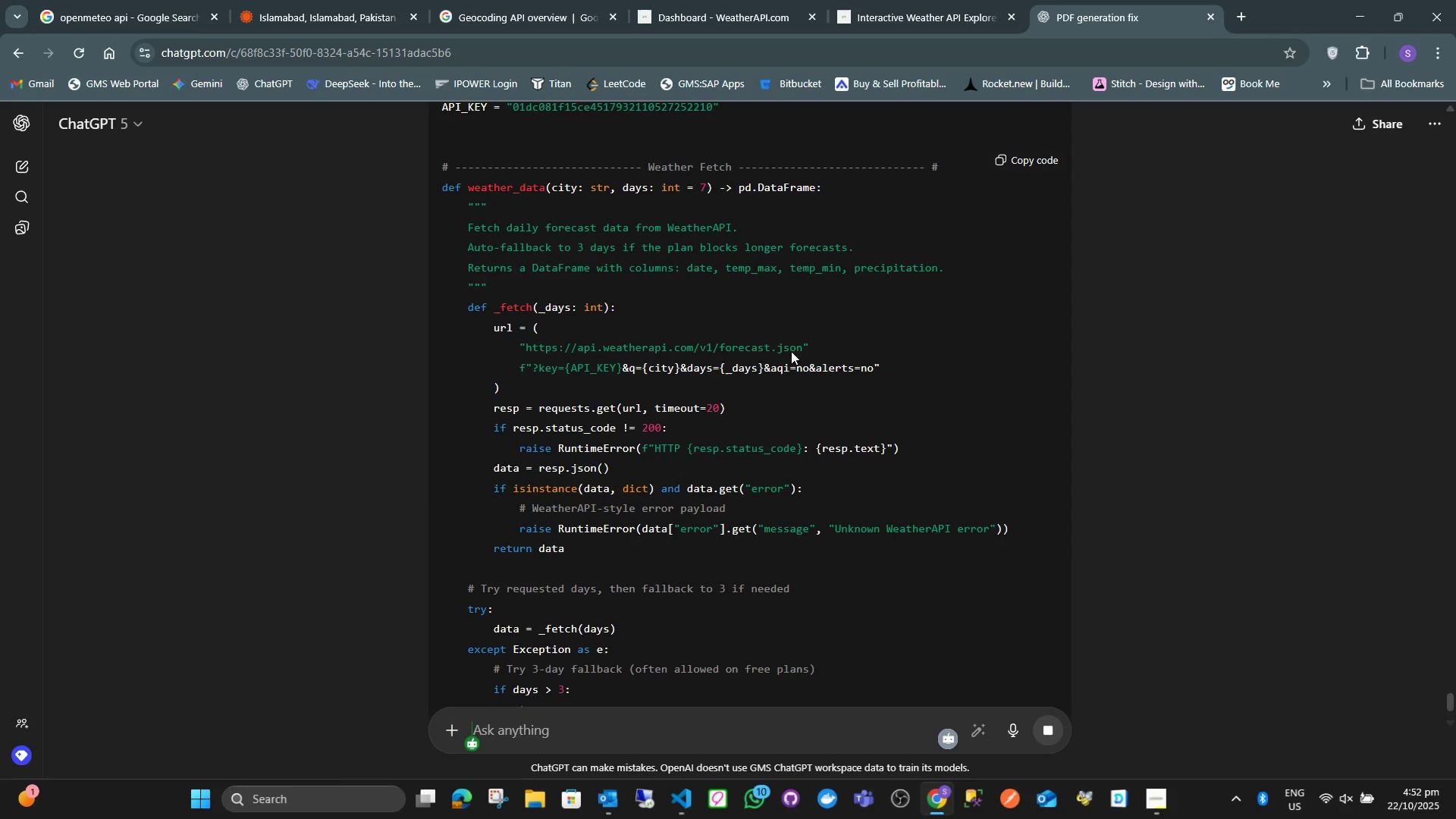 
scroll: coordinate [814, 318], scroll_direction: up, amount: 3.0
 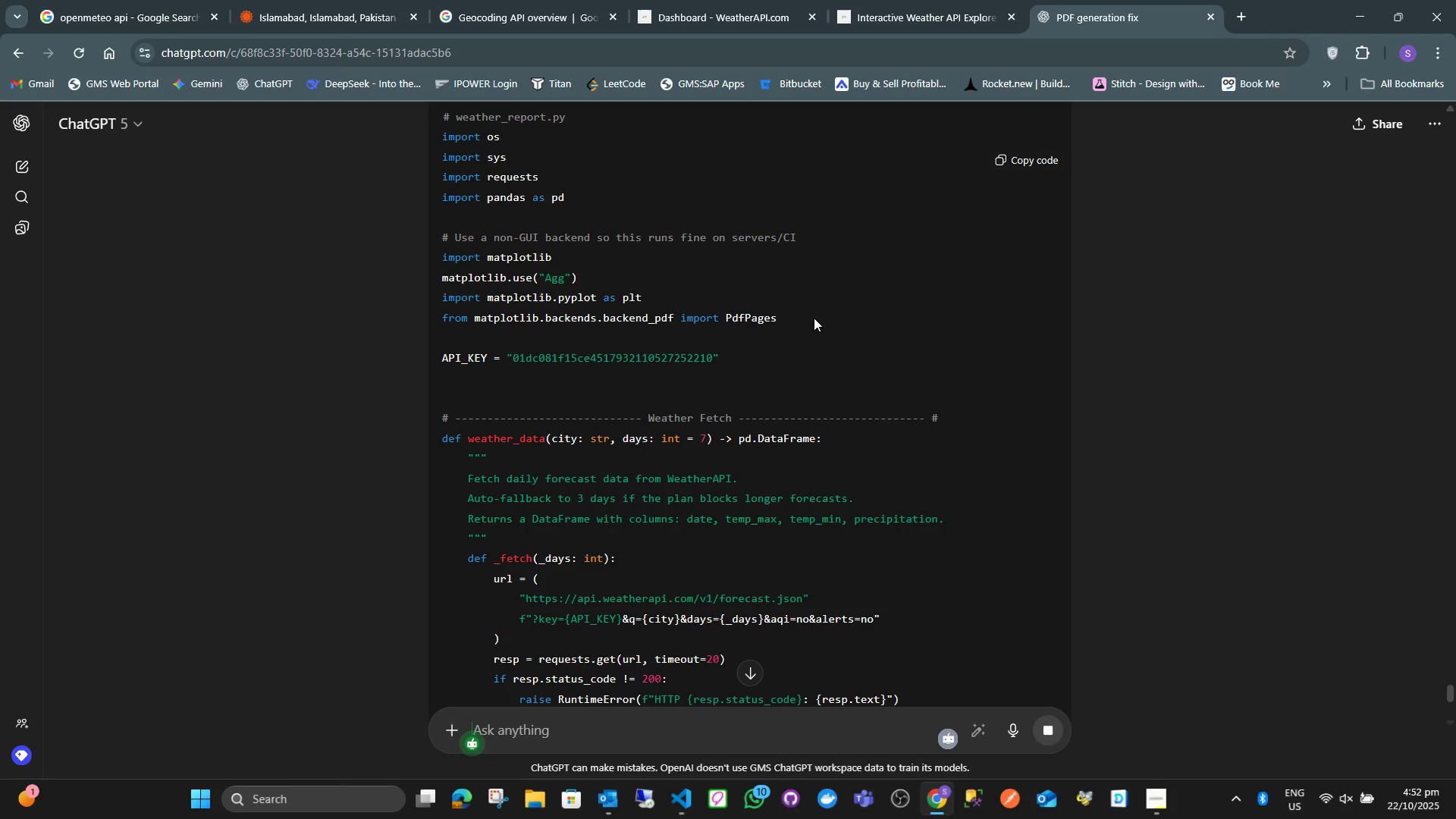 
scroll: coordinate [876, 346], scroll_direction: down, amount: 47.0
 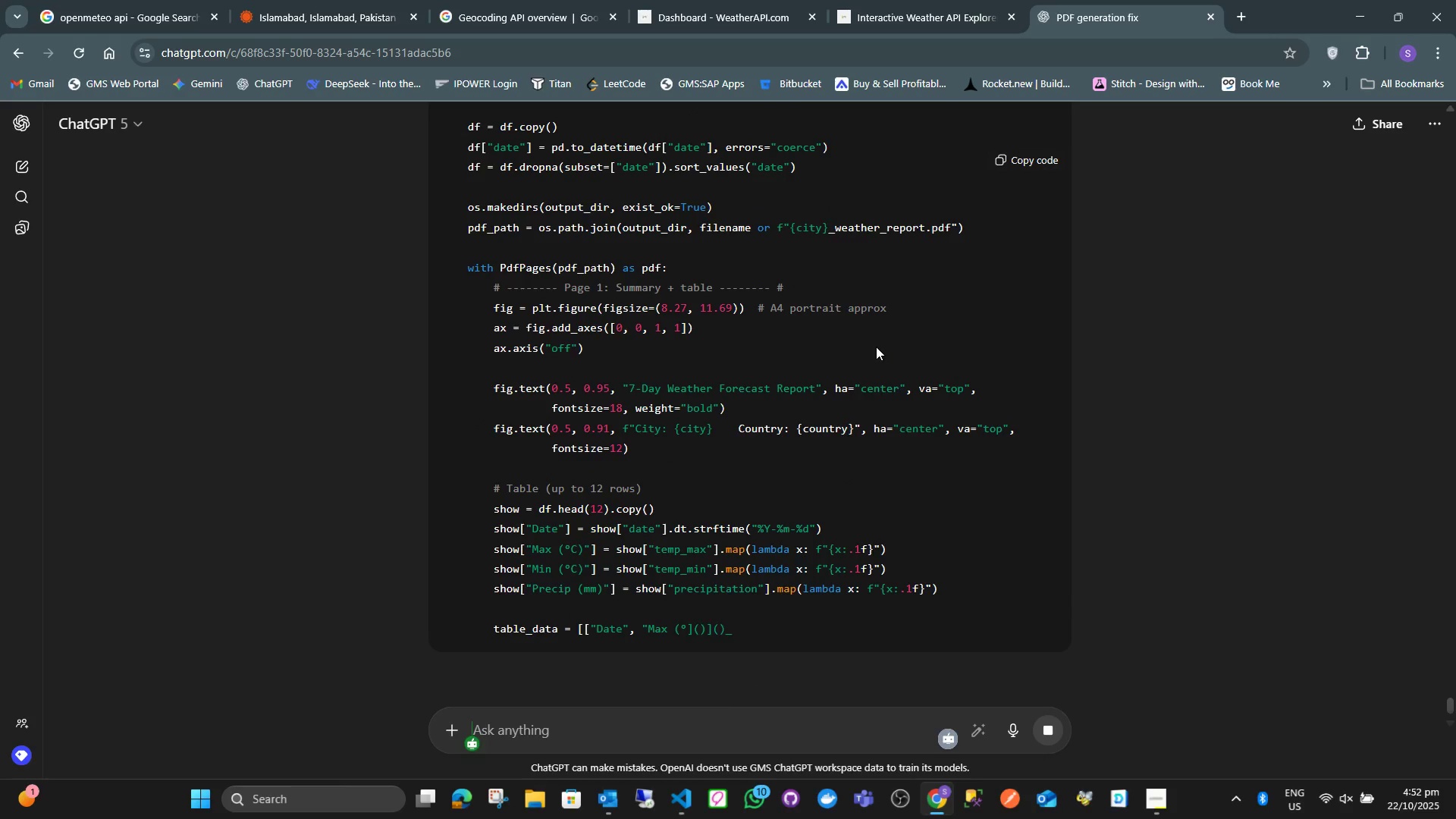 
scroll: coordinate [885, 369], scroll_direction: down, amount: 45.0
 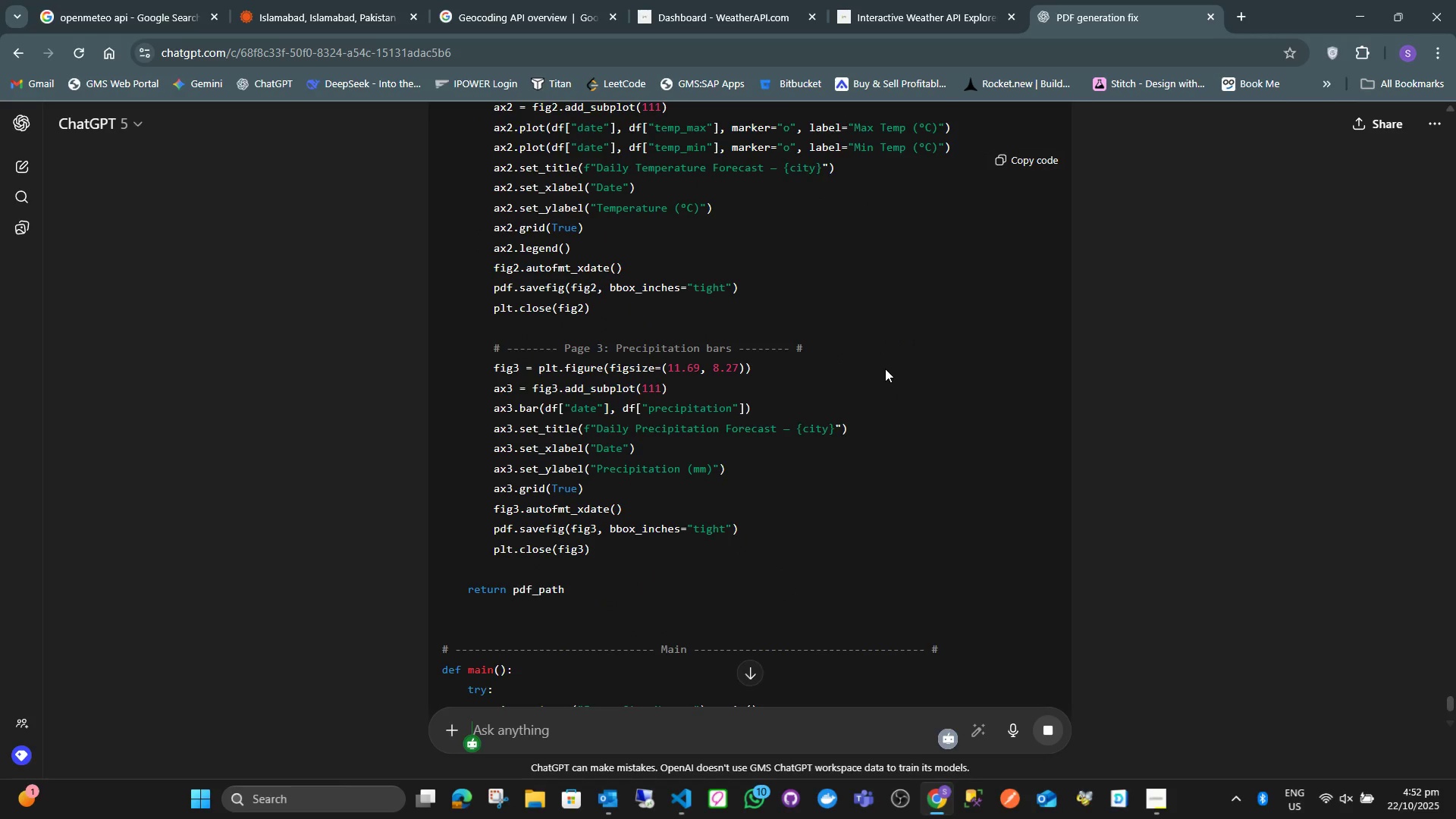 
scroll: coordinate [913, 268], scroll_direction: down, amount: 11.0
 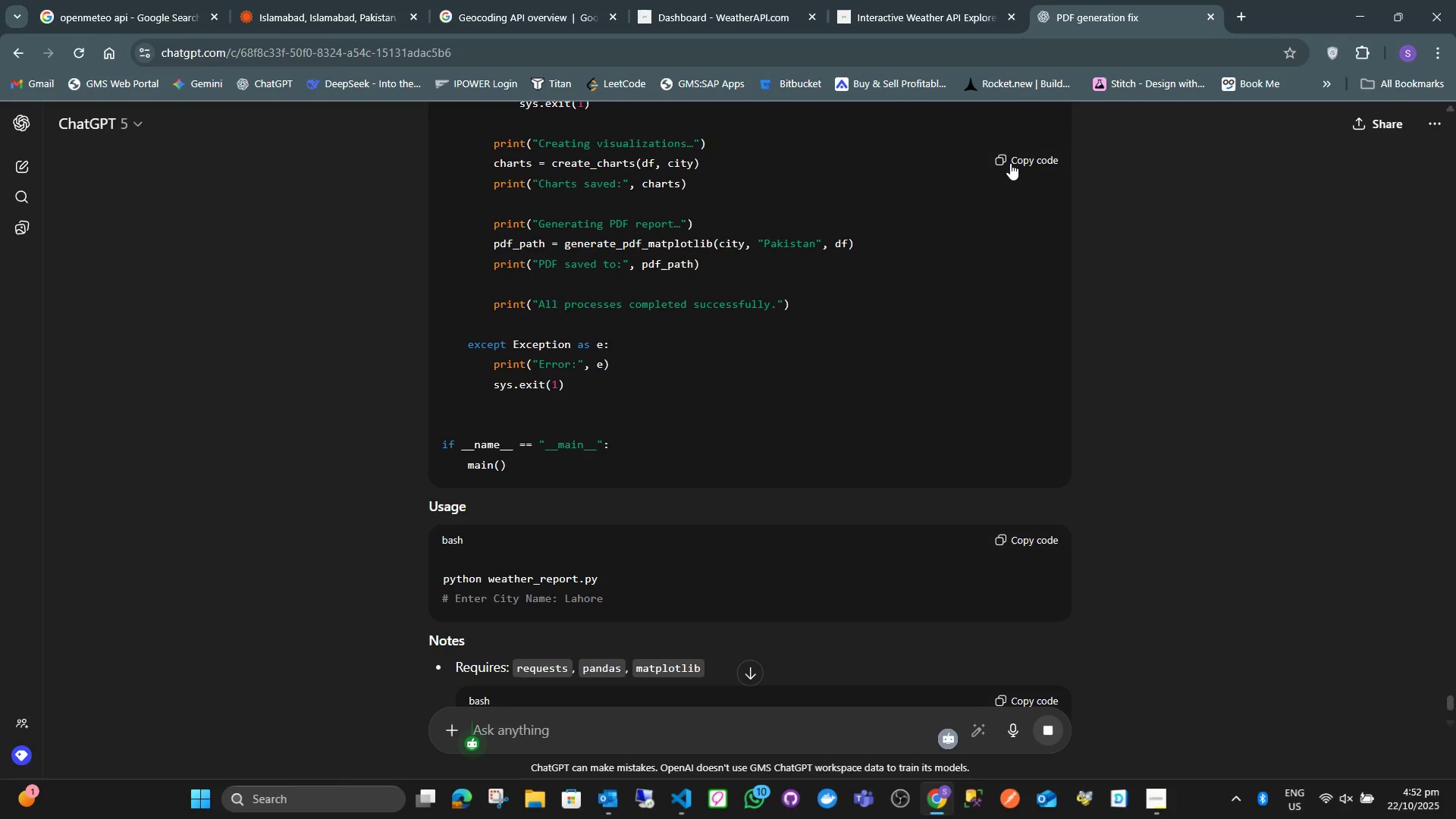 
left_click([1011, 164])
 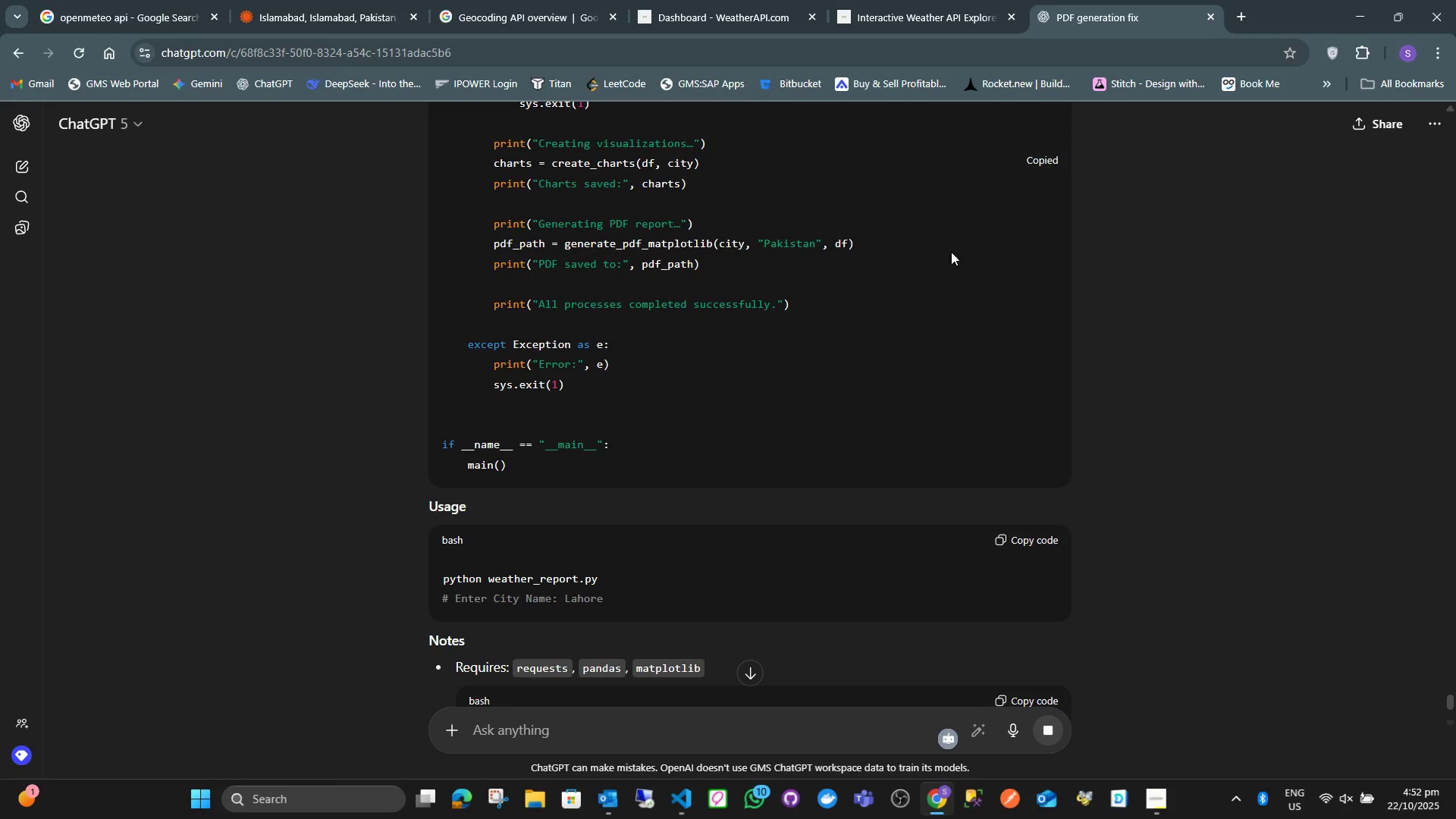 
key(Alt+AltLeft)
 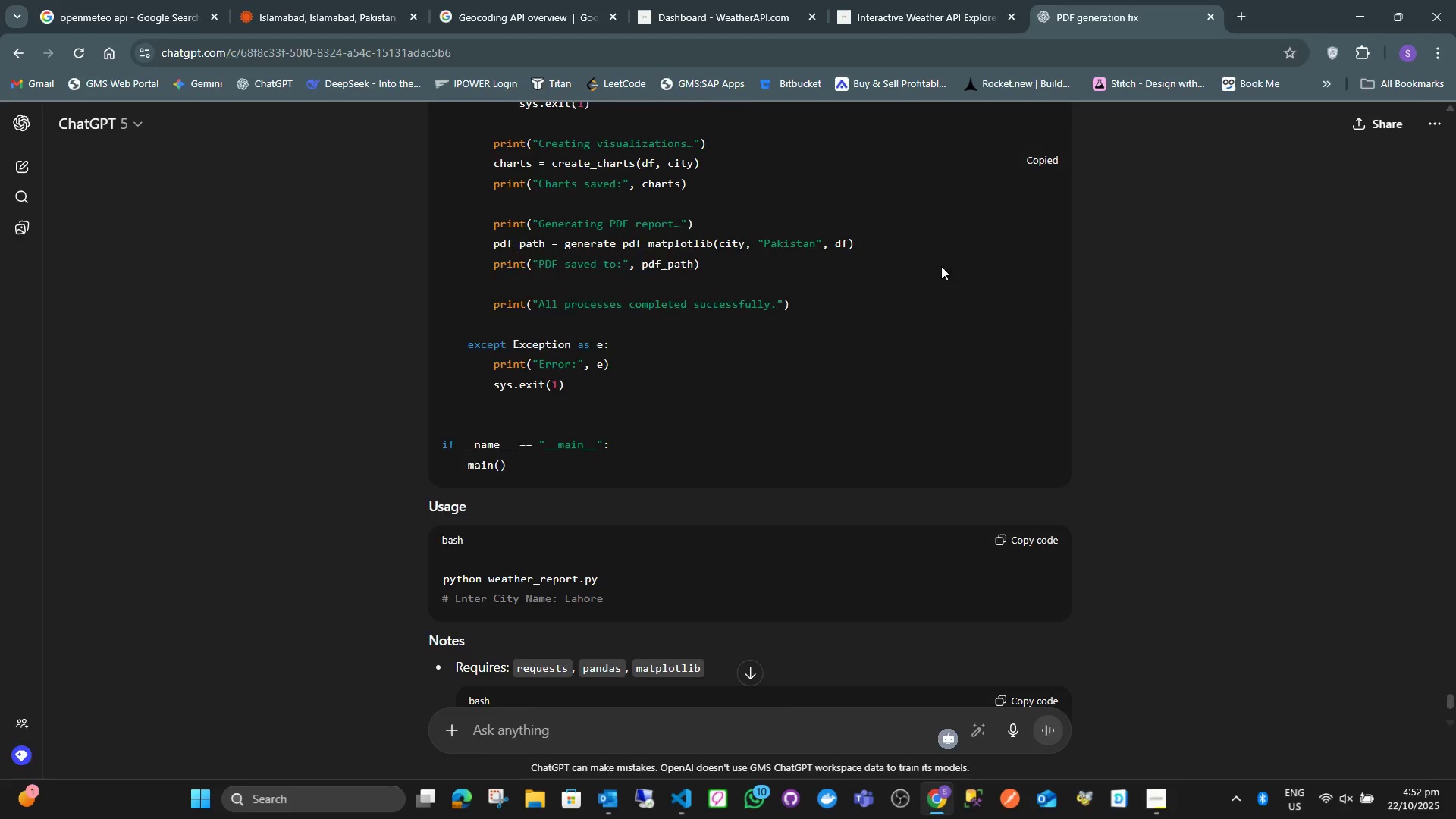 
key(Alt+Tab)
 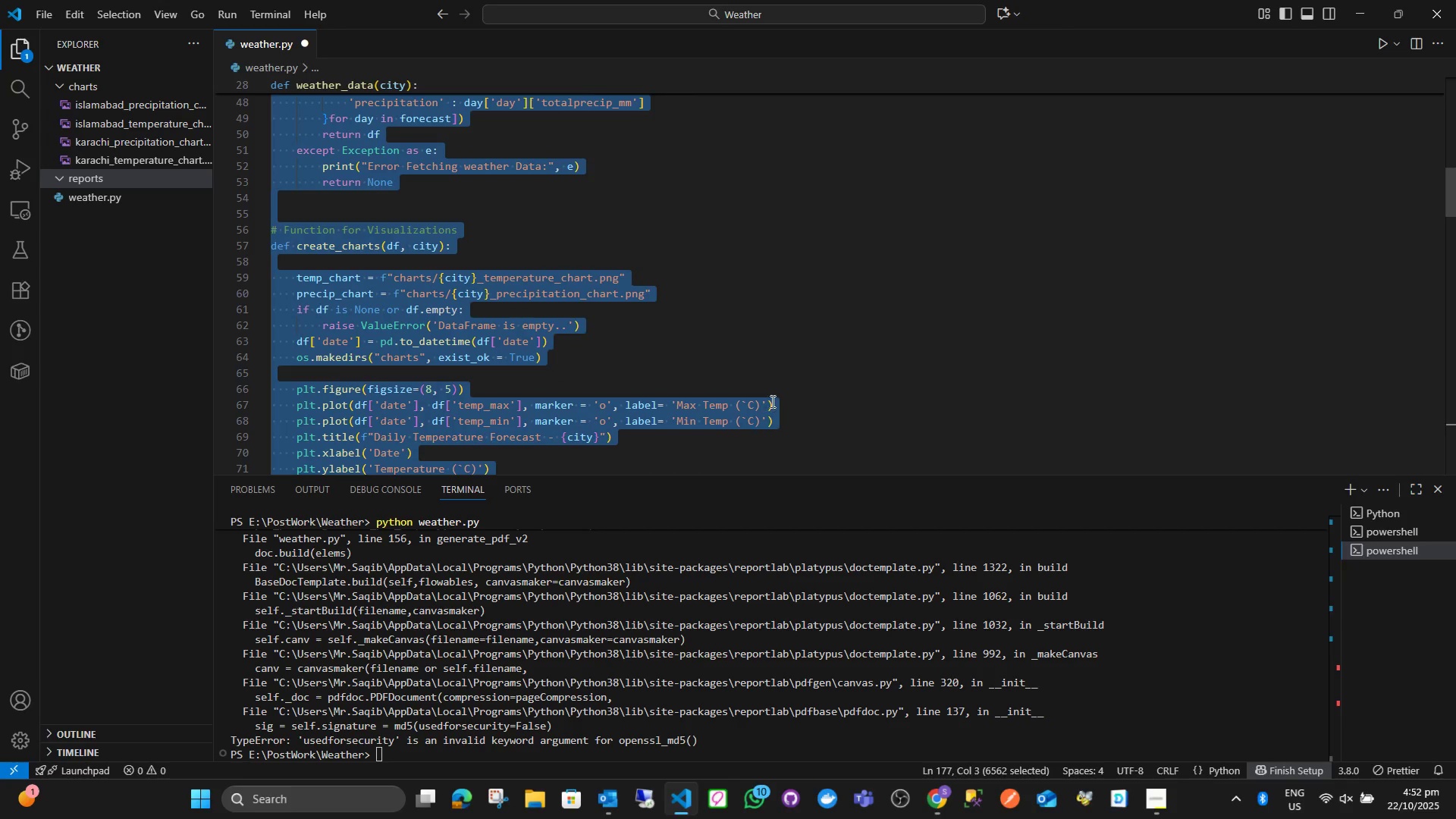 
left_click([943, 314])
 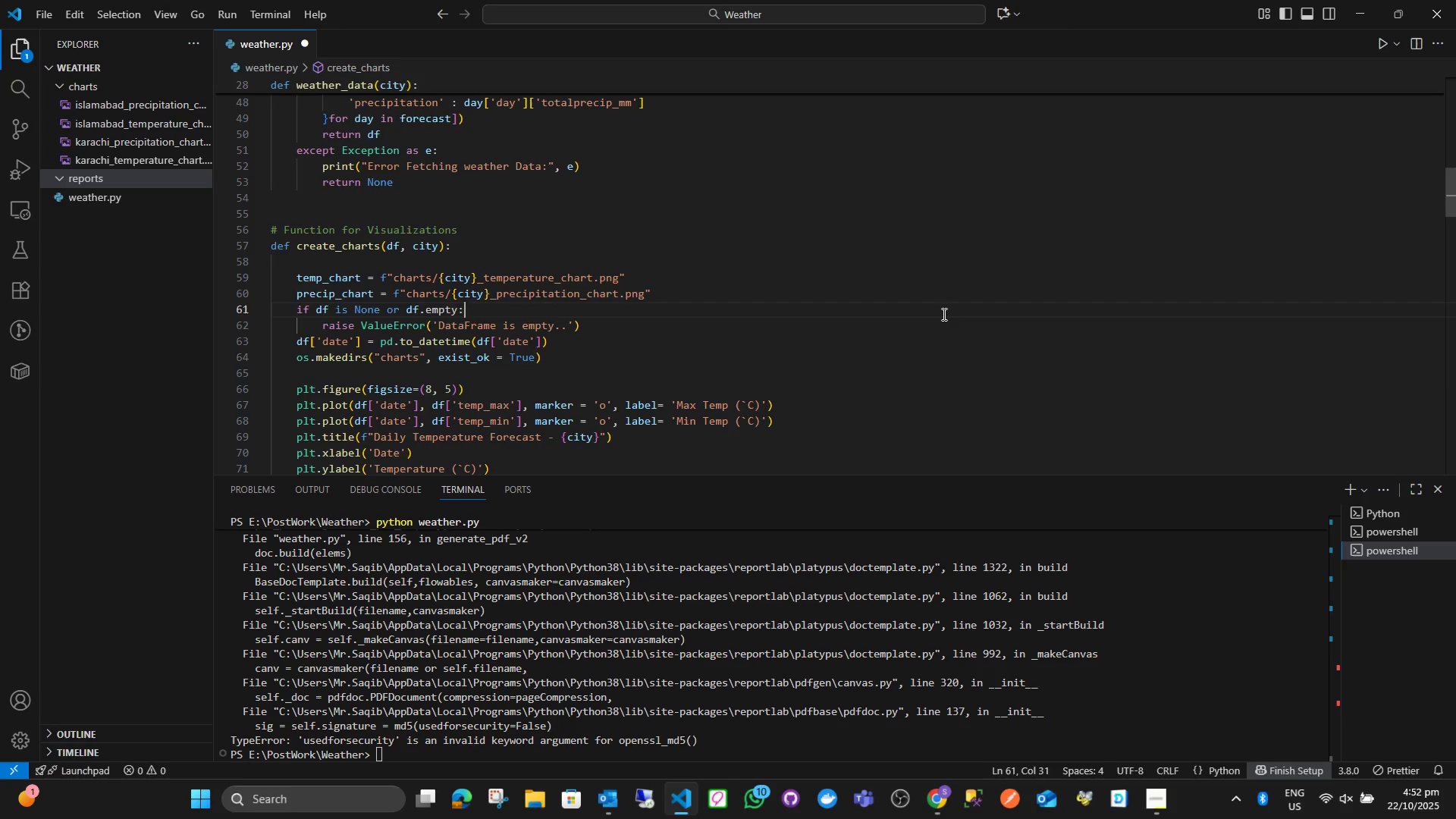 
key(Control+ControlLeft)
 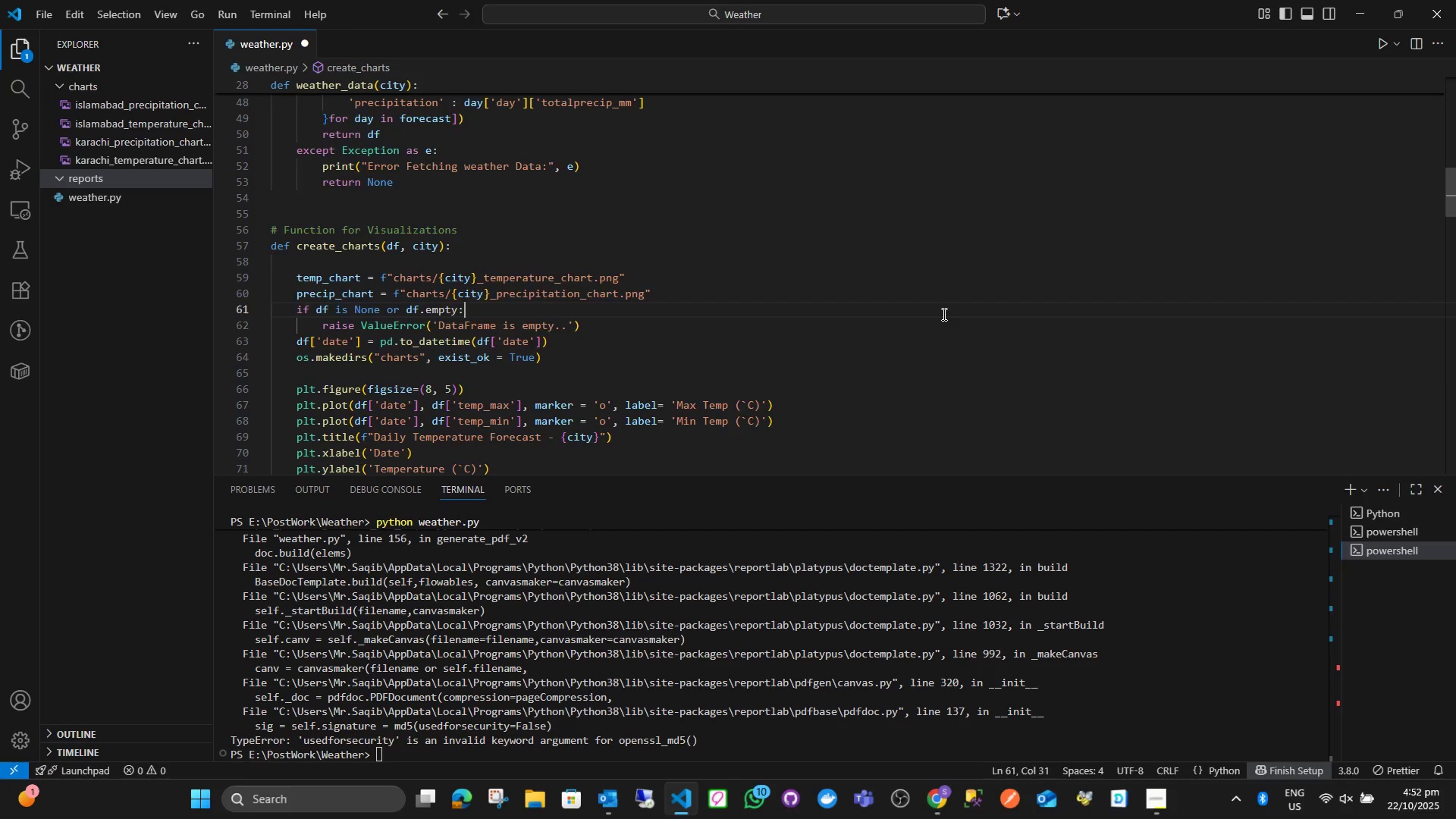 
key(Control+A)
 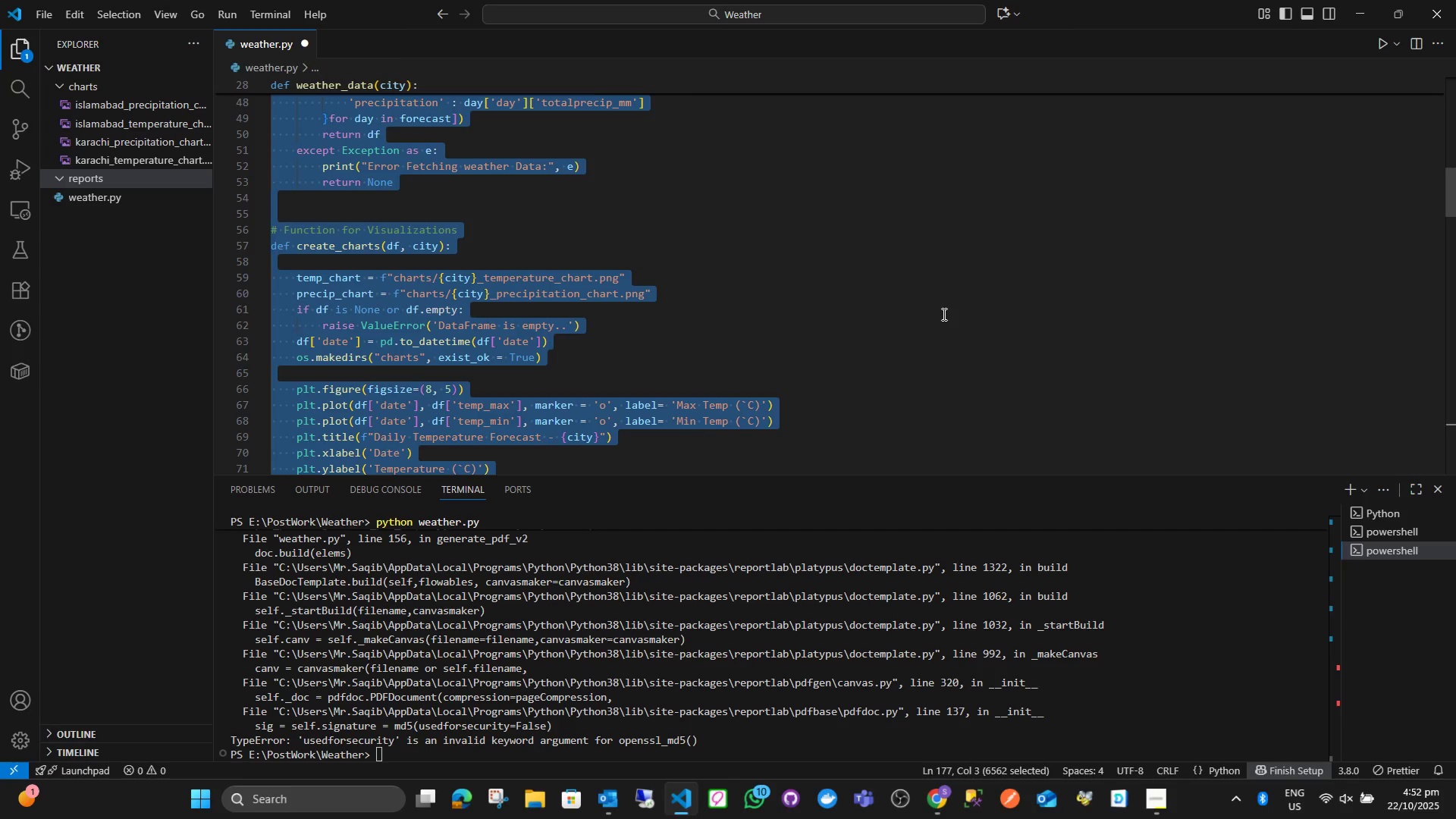 
key(Control+V)
 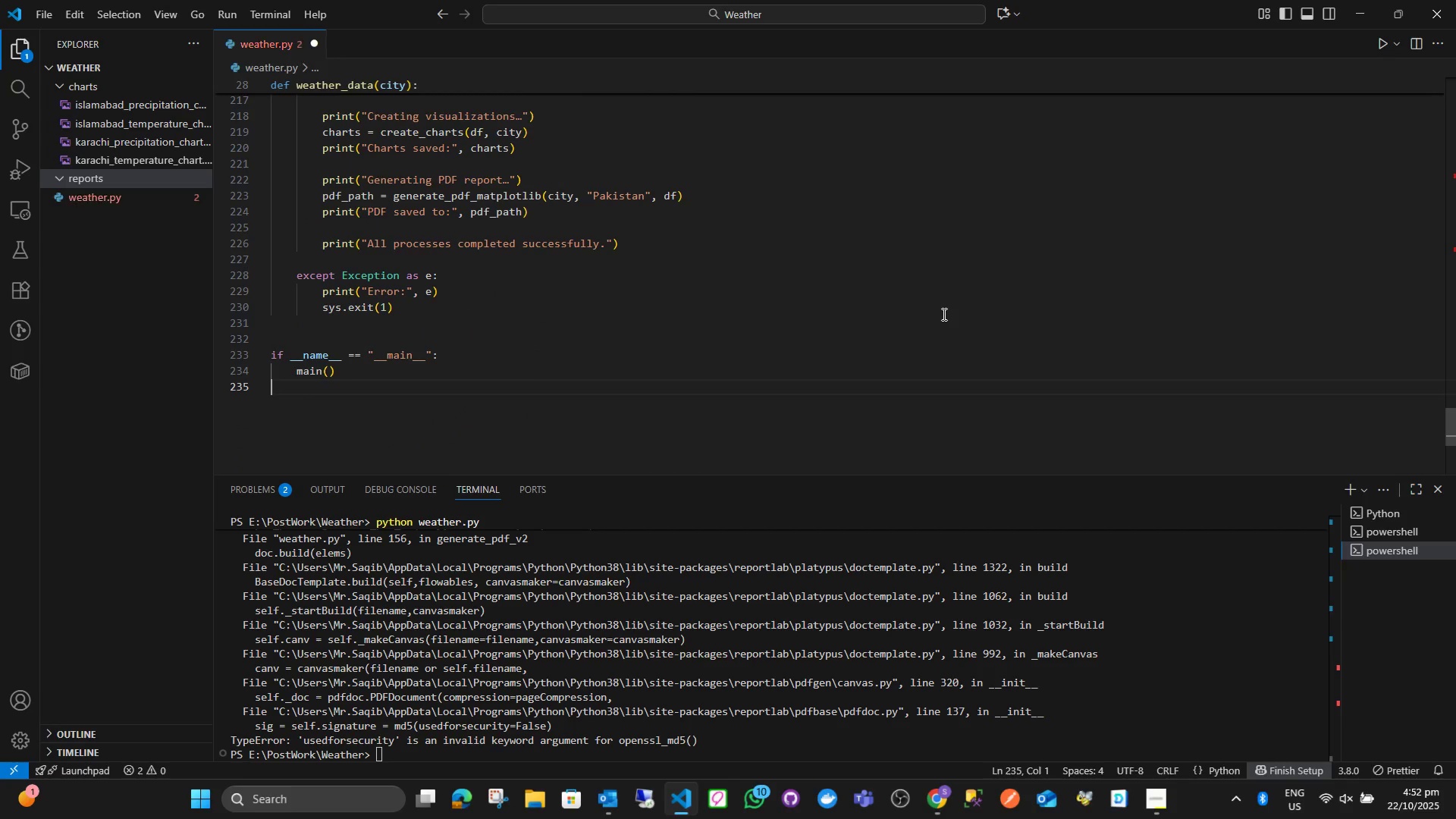 
key(Control+S)
 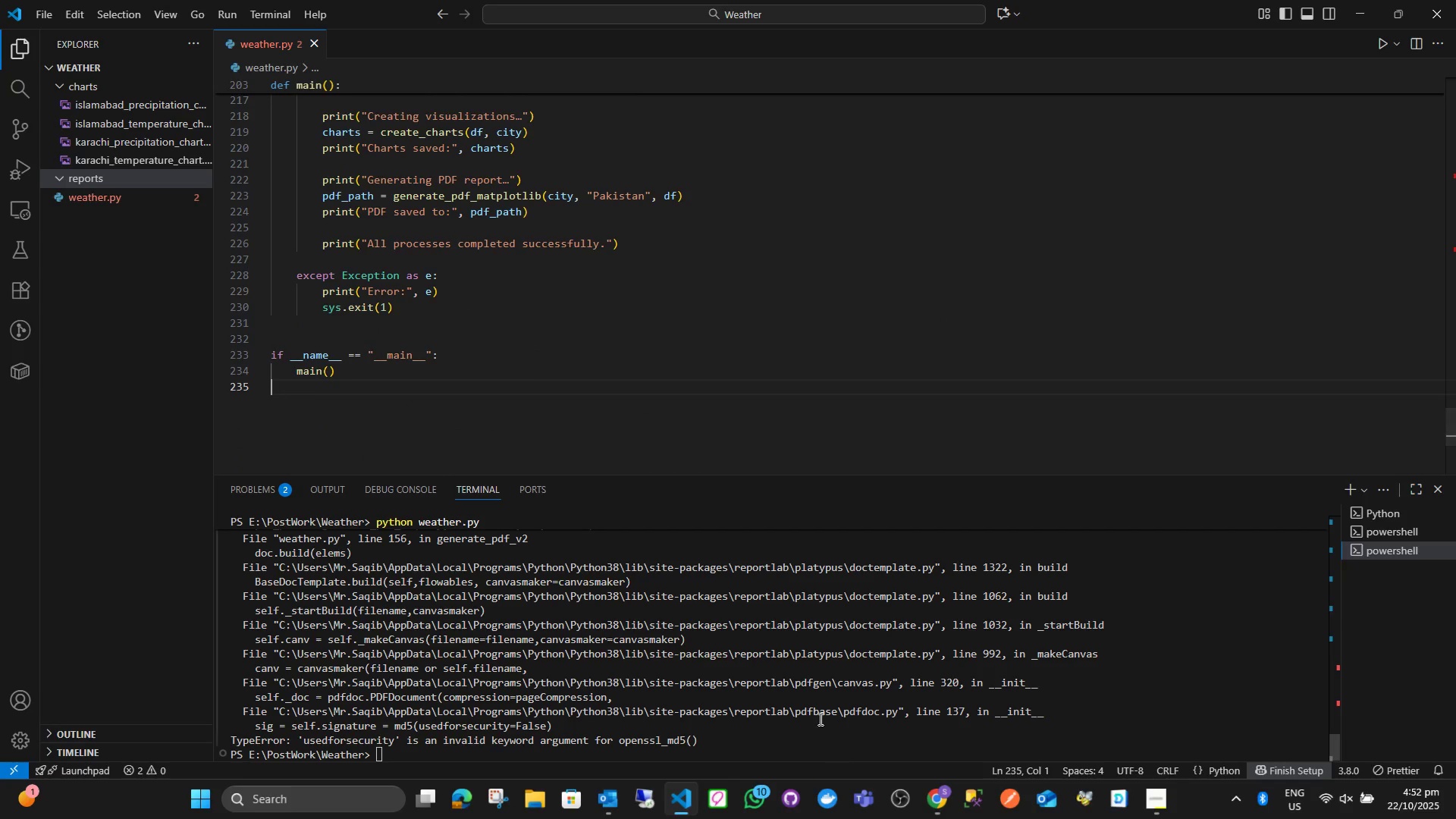 
left_click([811, 708])
 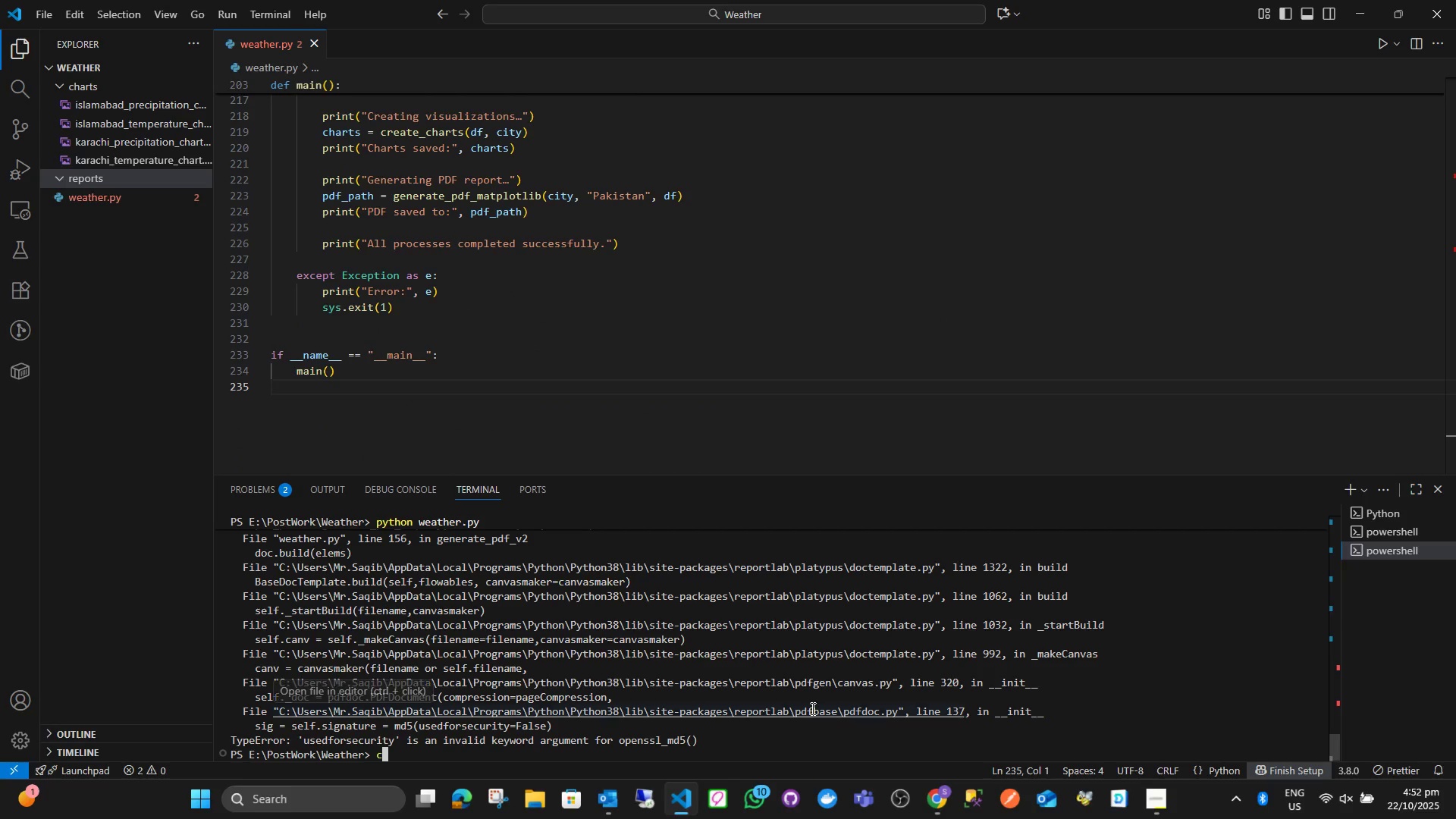 
type(cls)
 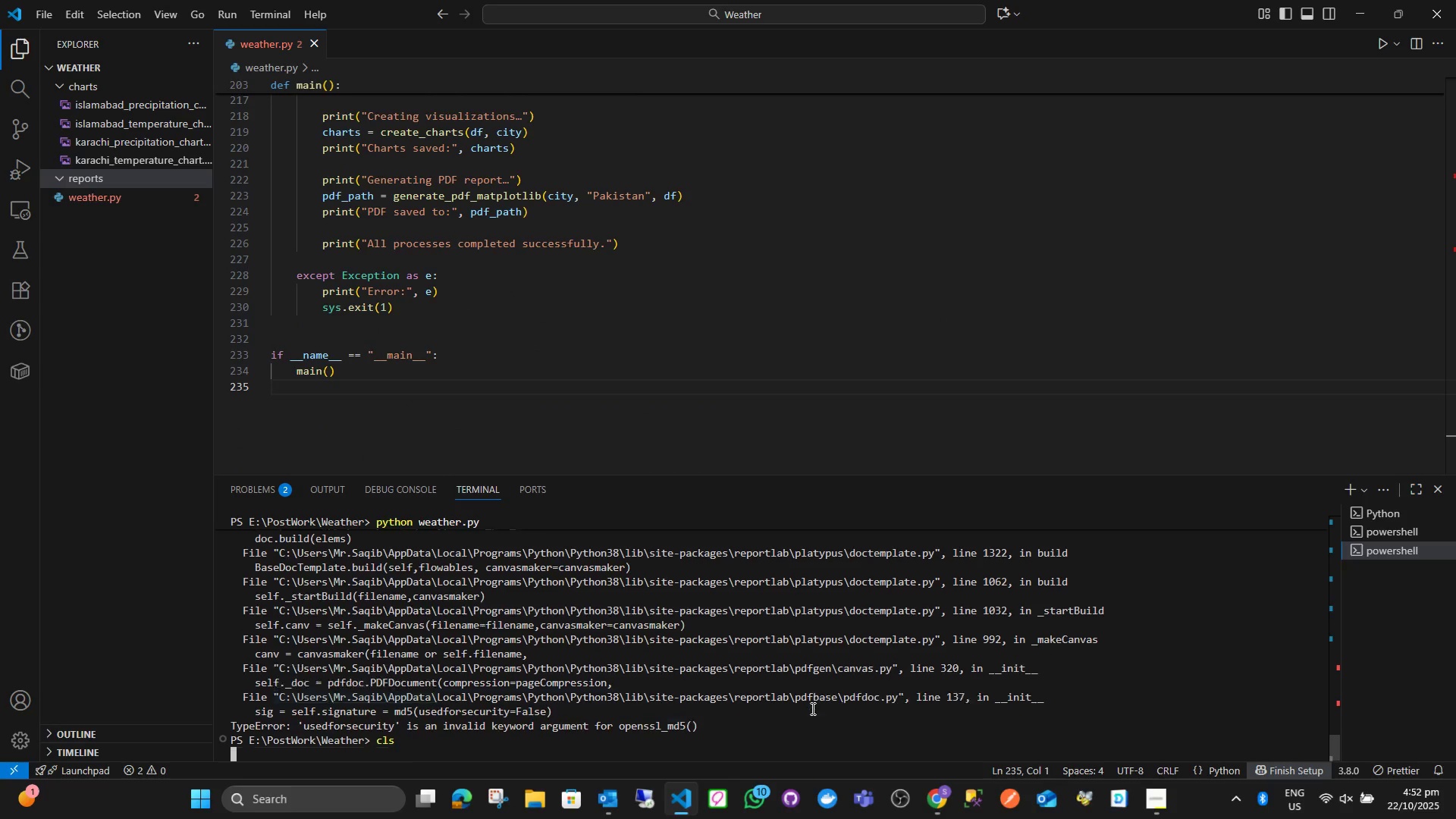 
key(Enter)
 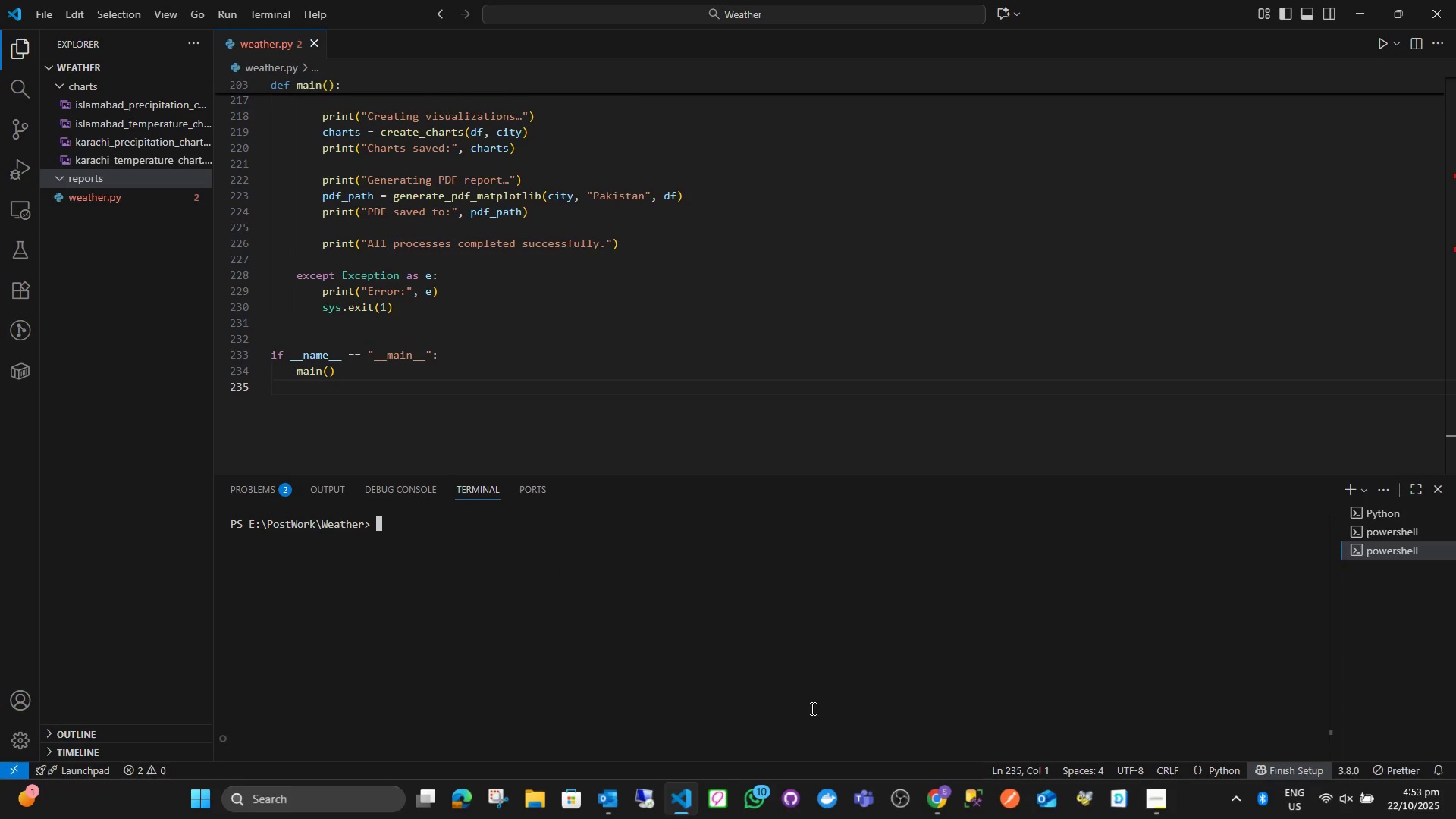 
key(ArrowUp)
 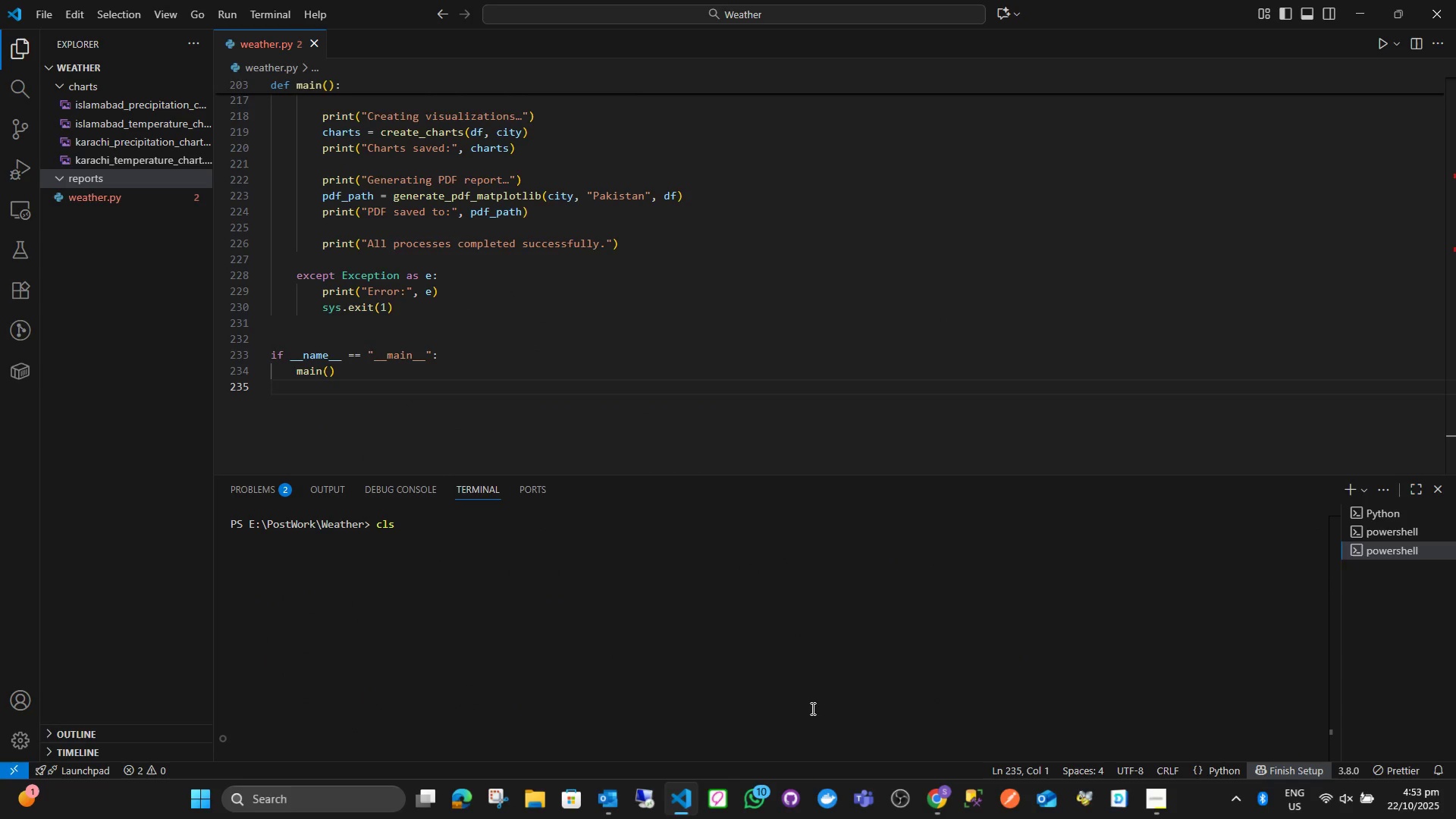 
key(ArrowUp)
 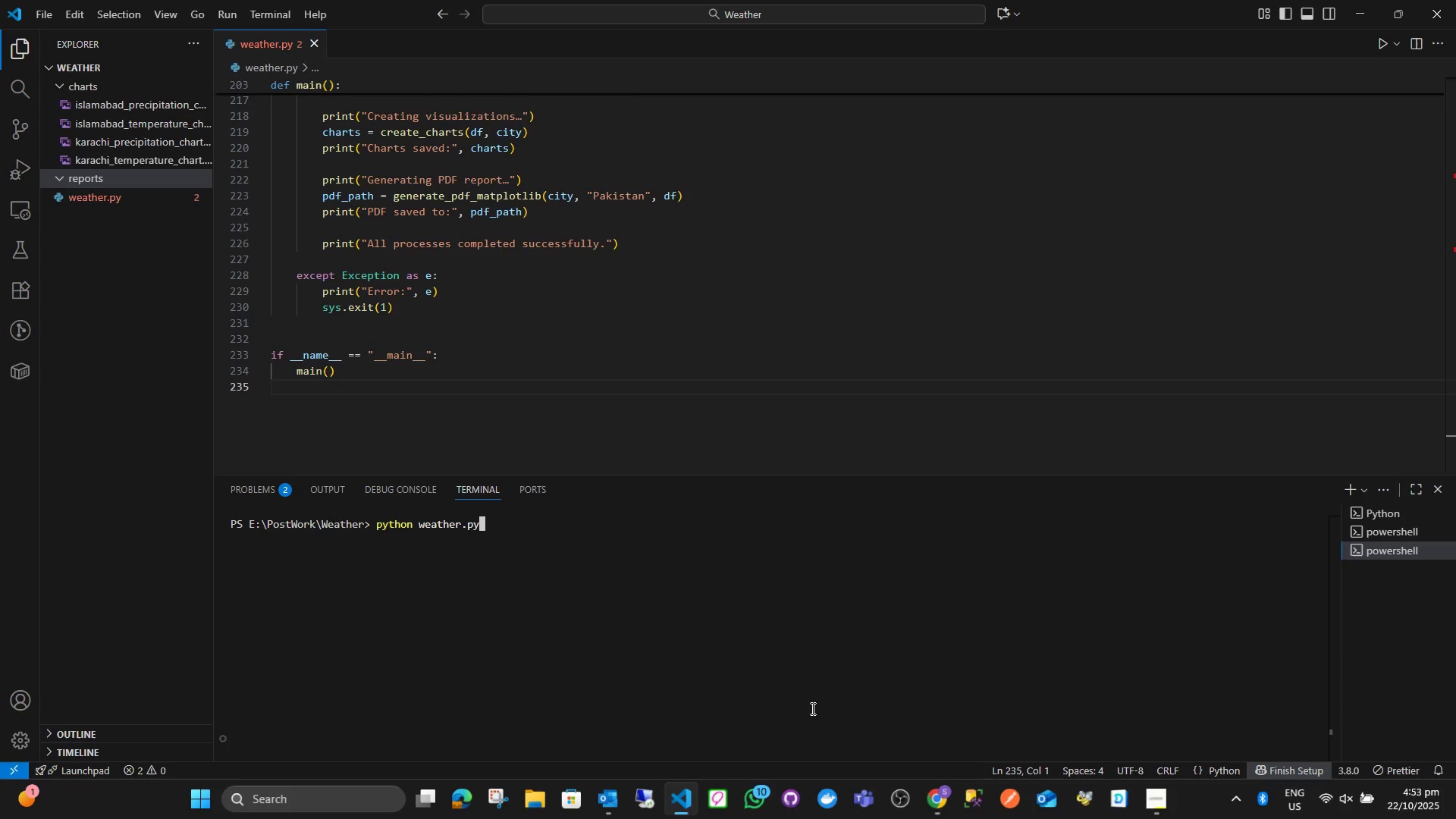 
key(Enter)
 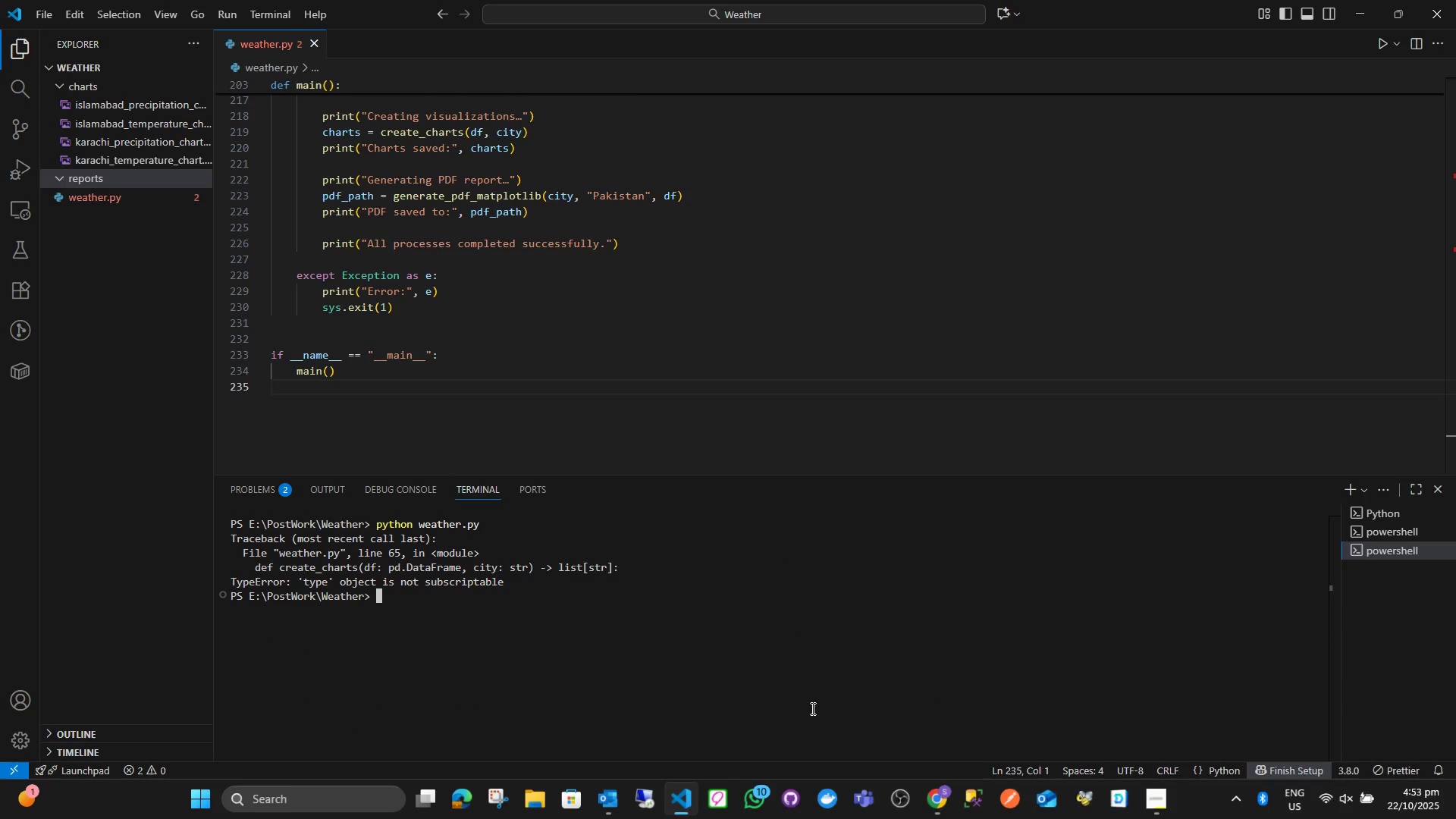 
key(Alt+AltLeft)
 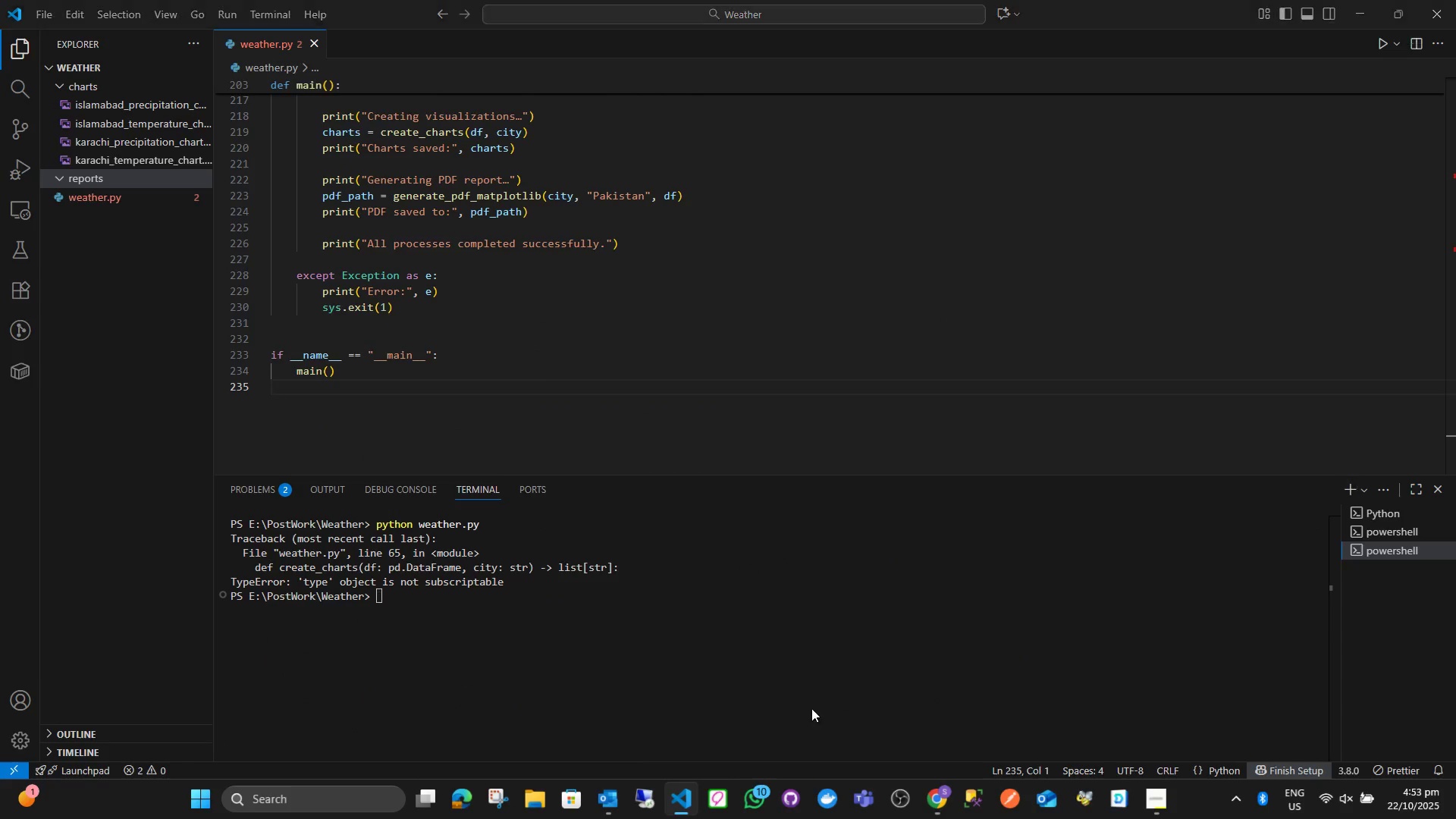 
key(Alt+Tab)
 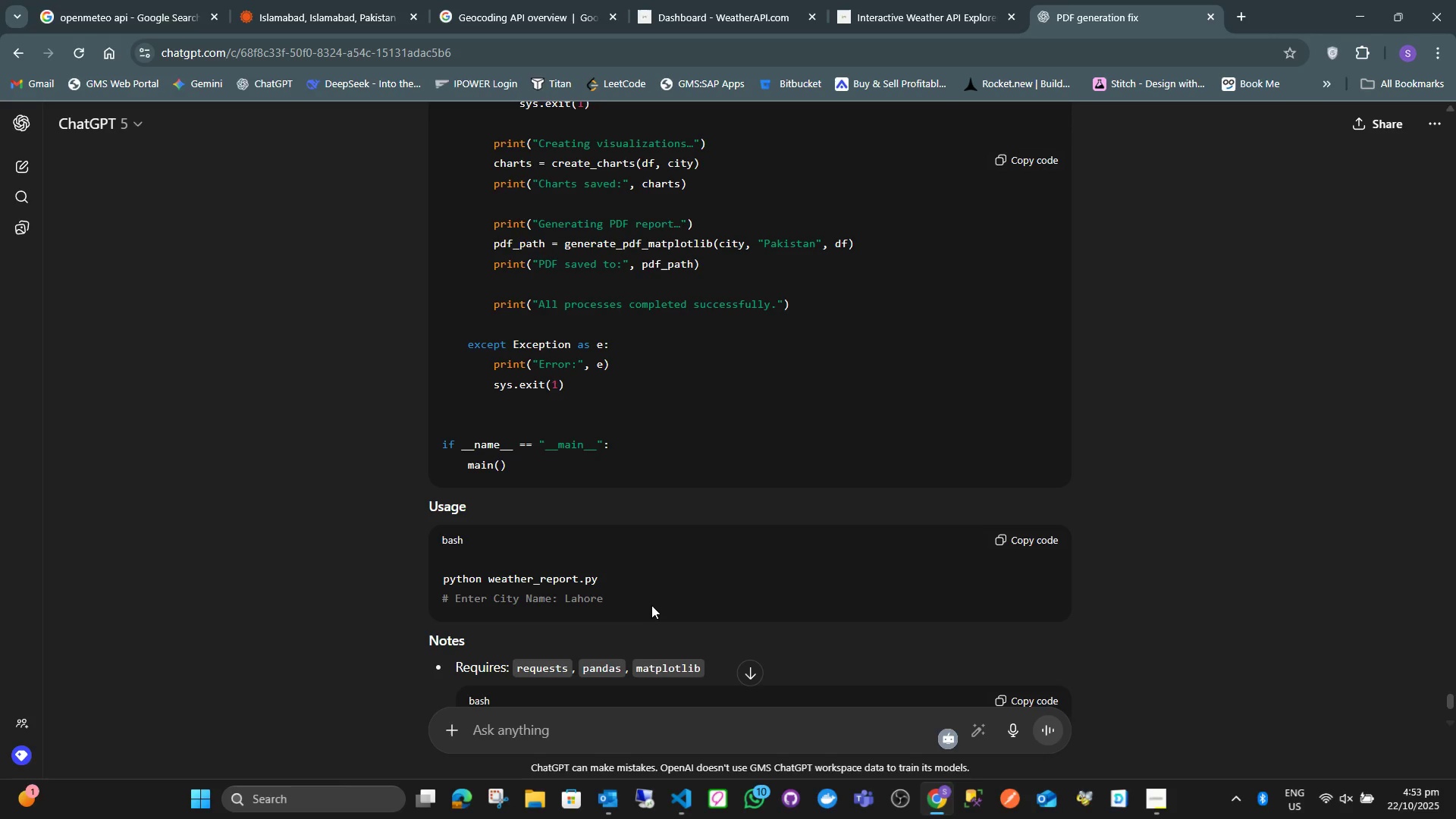 
scroll: coordinate [642, 601], scroll_direction: down, amount: 1.0
 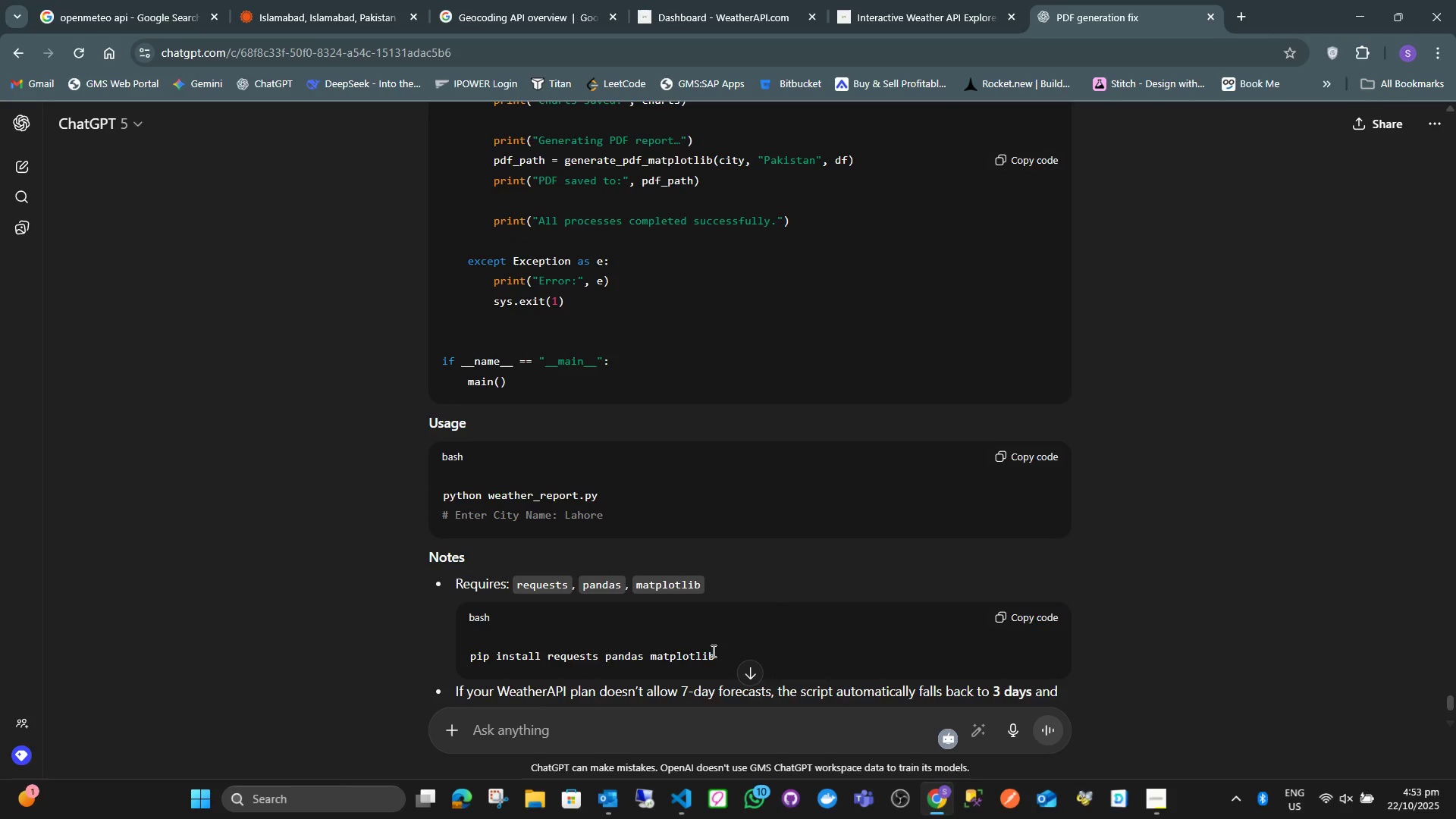 
key(Alt+AltLeft)
 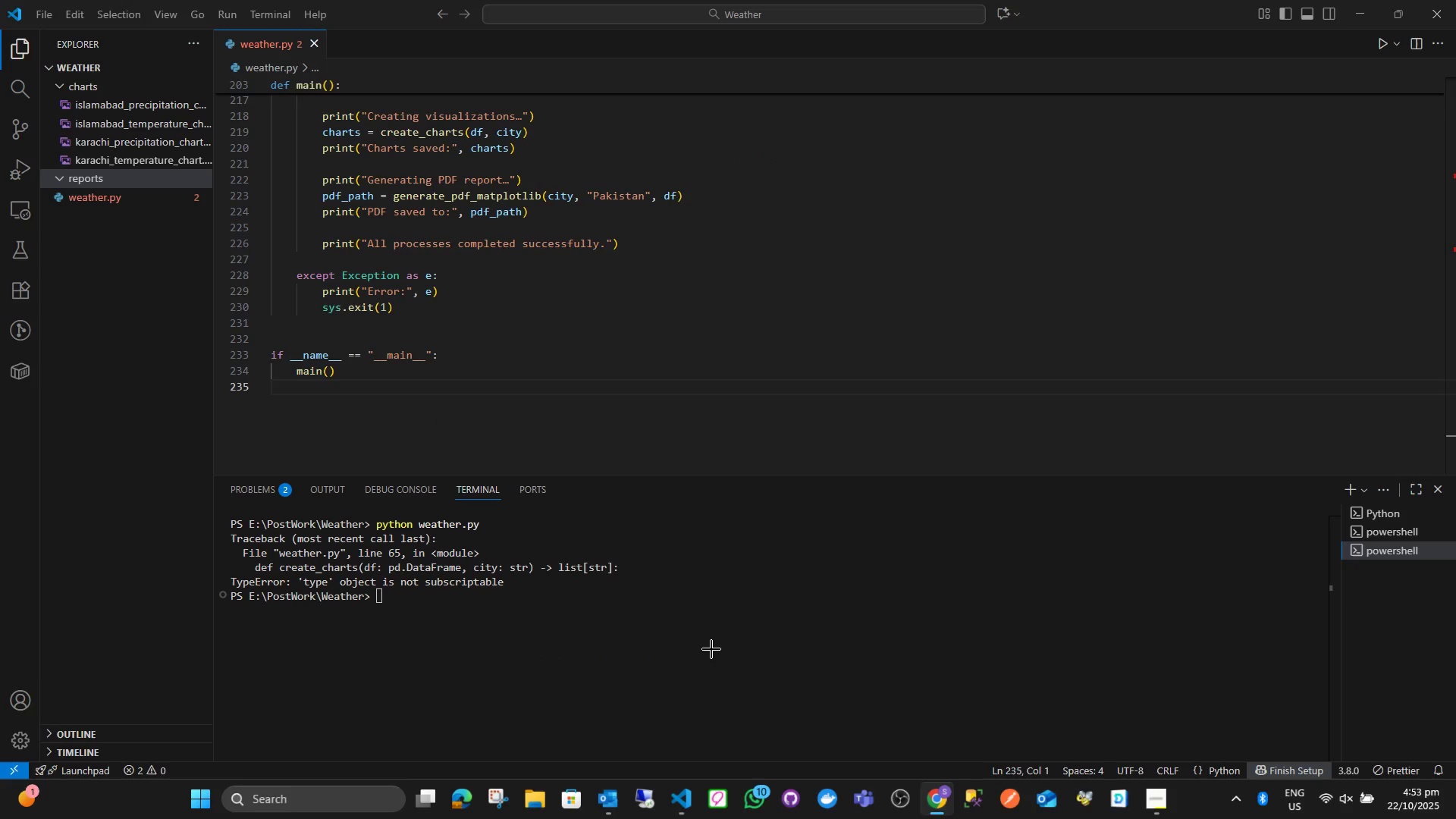 
key(Alt+Tab)
 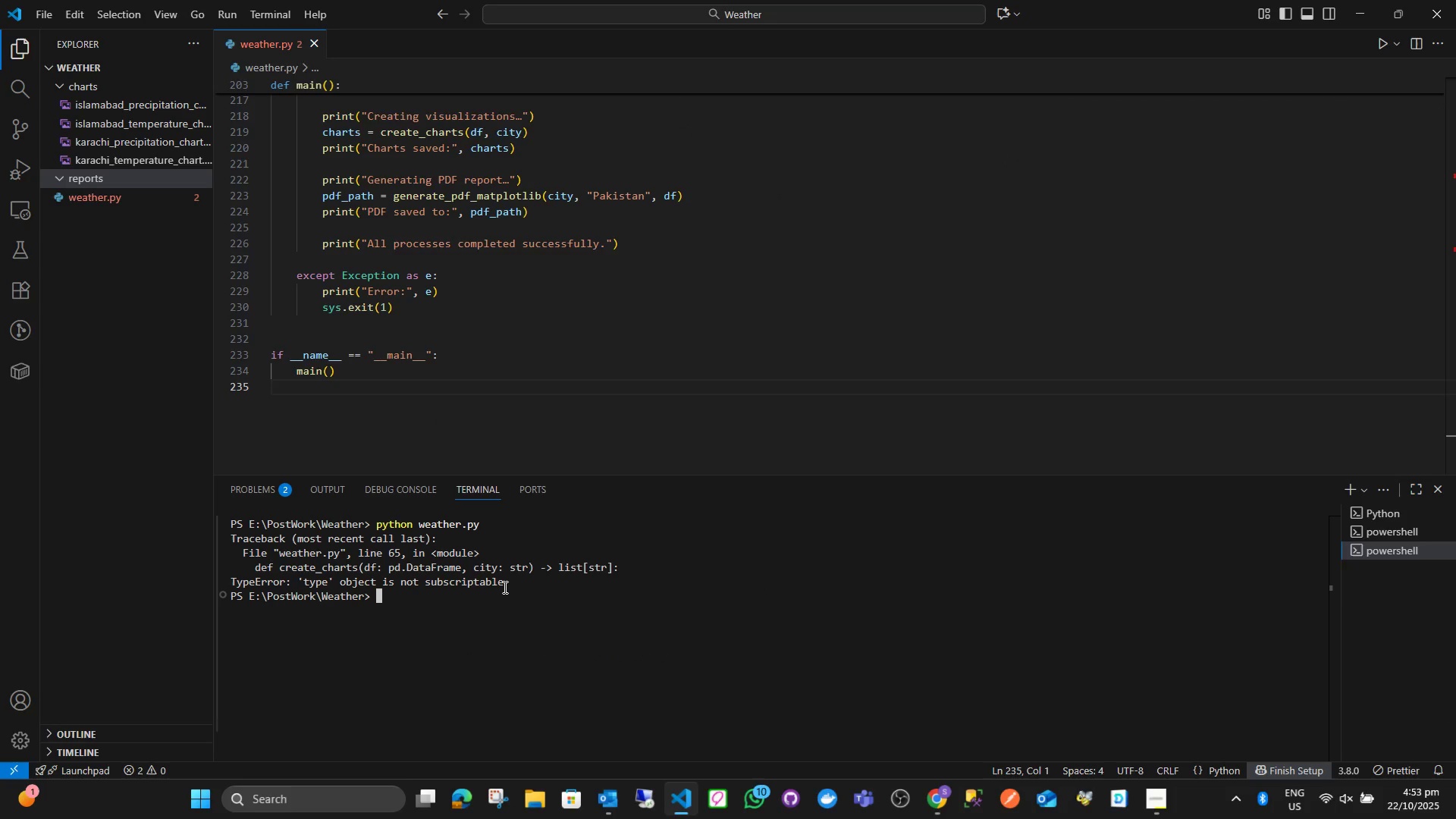 
left_click_drag(start_coordinate=[504, 587], to_coordinate=[275, 585])
 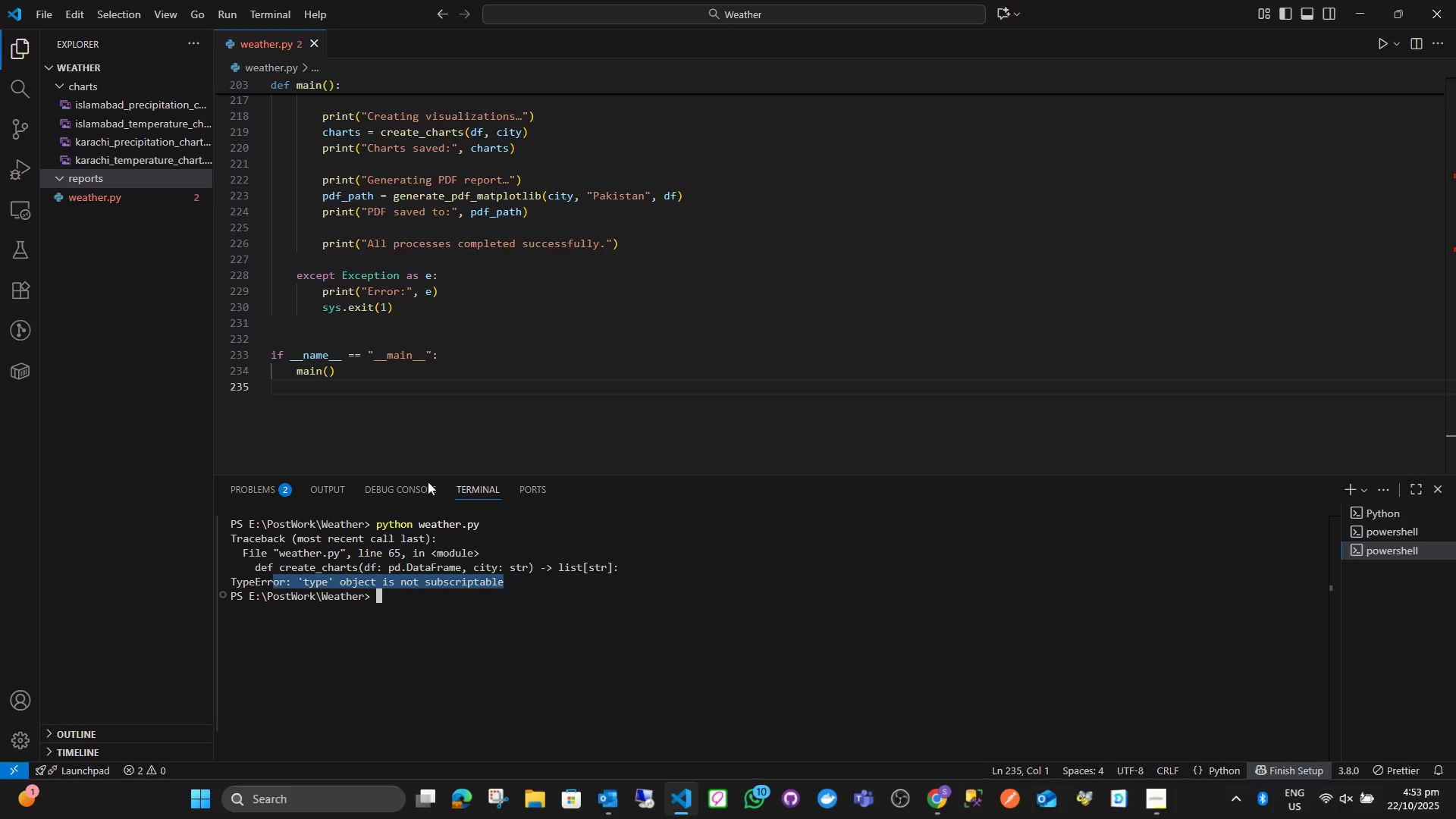 
left_click([469, 410])
 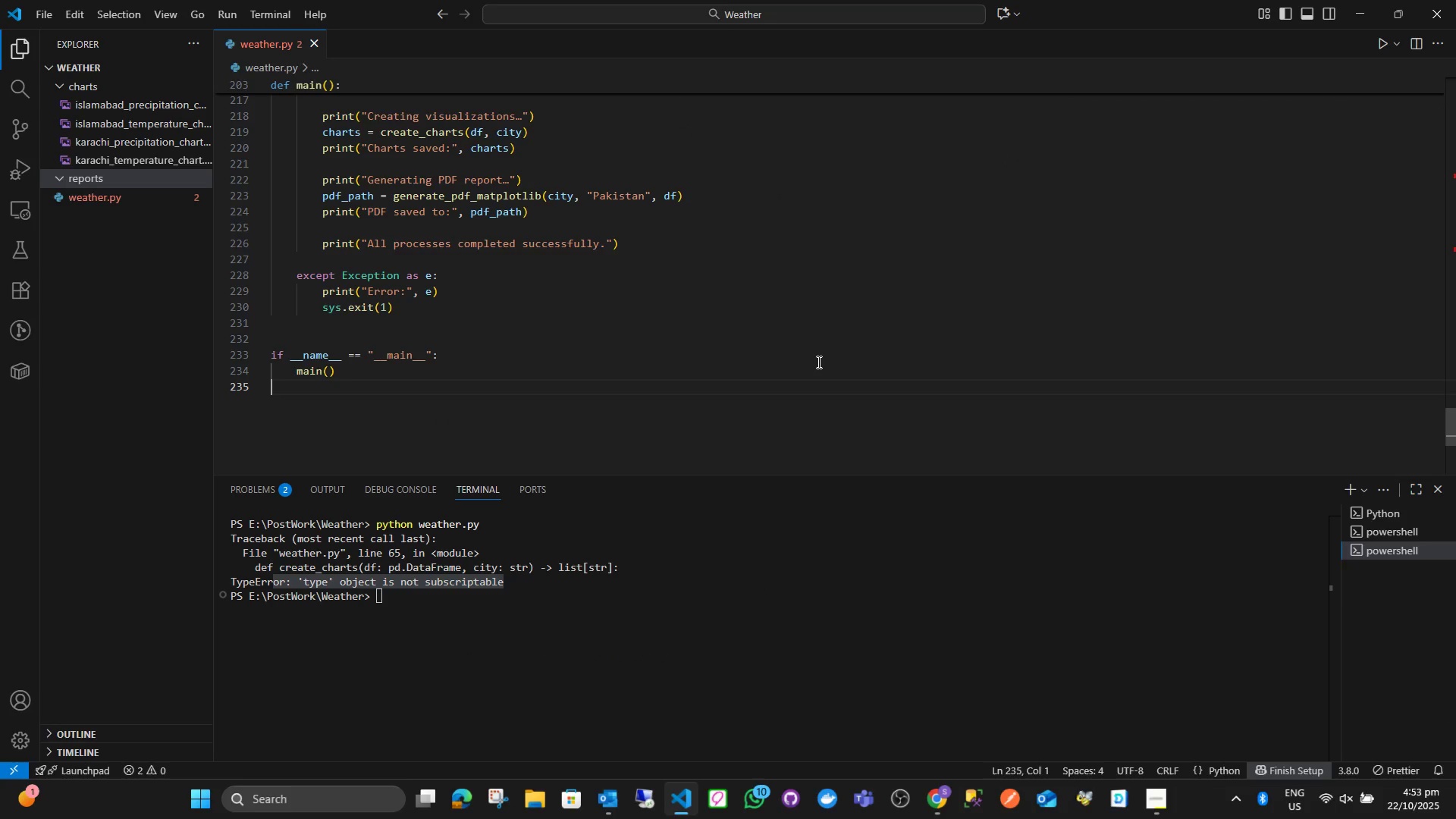 
key(Alt+AltLeft)
 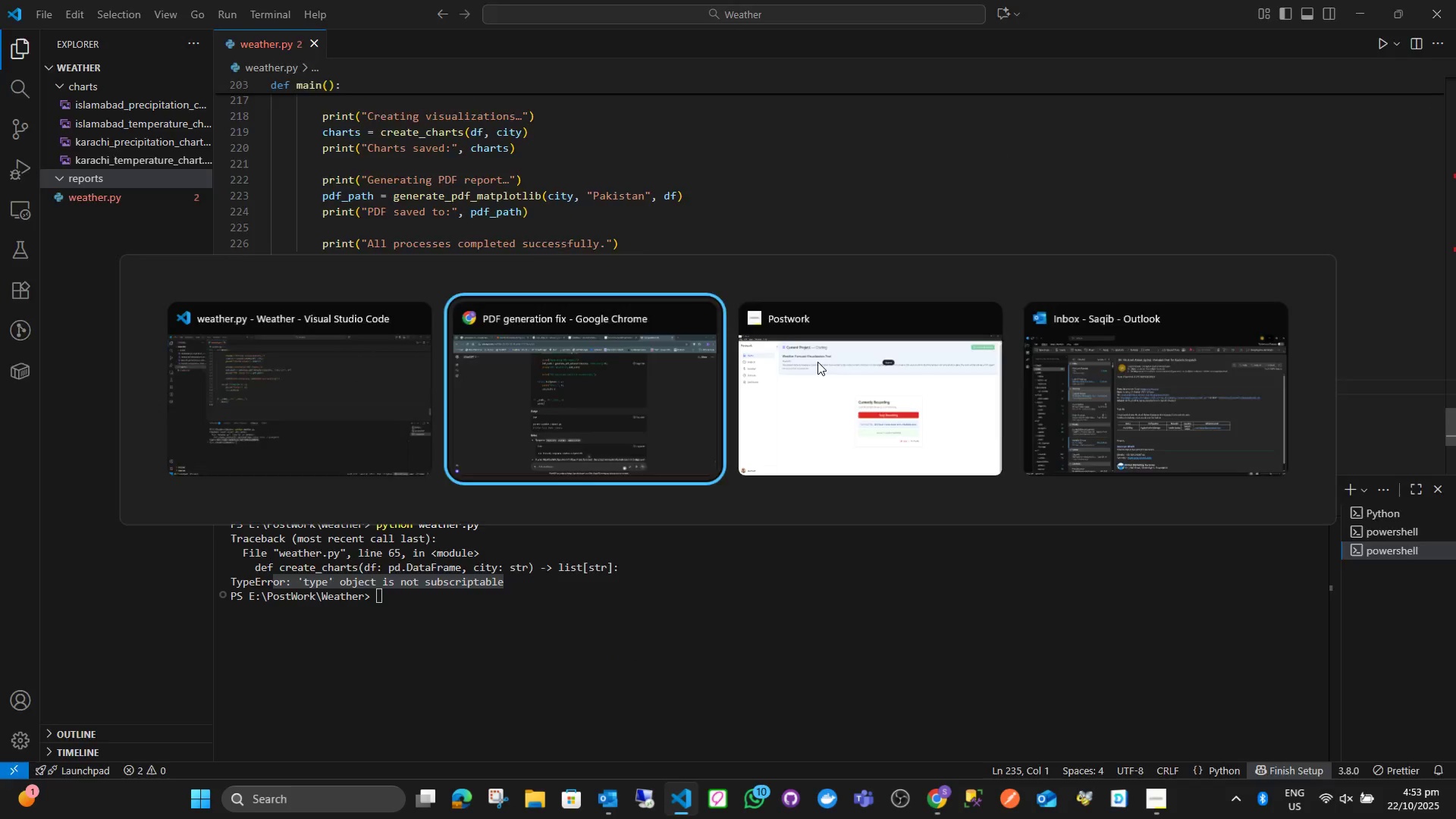 
key(Alt+Tab)
 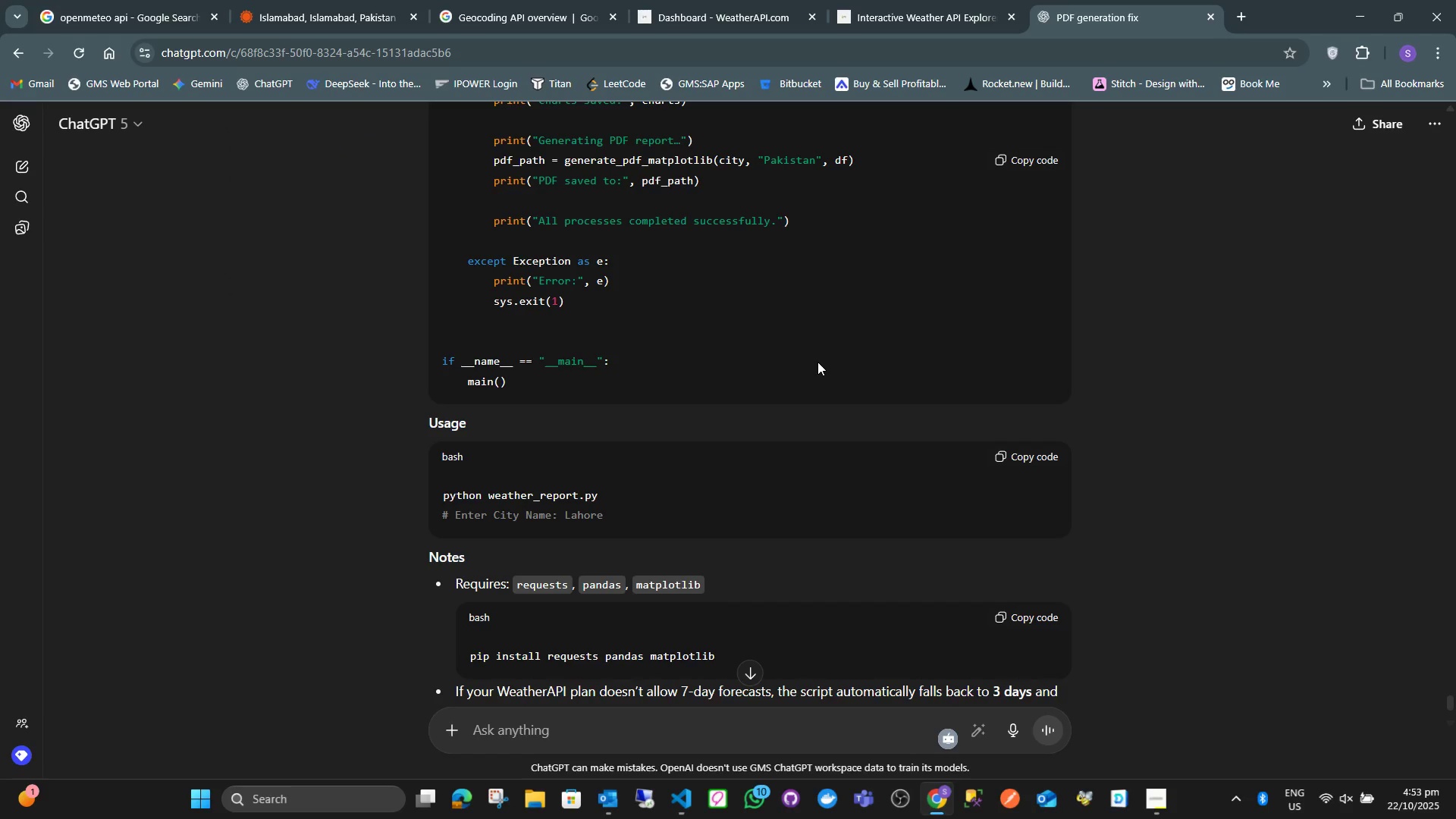 
key(Alt+AltLeft)
 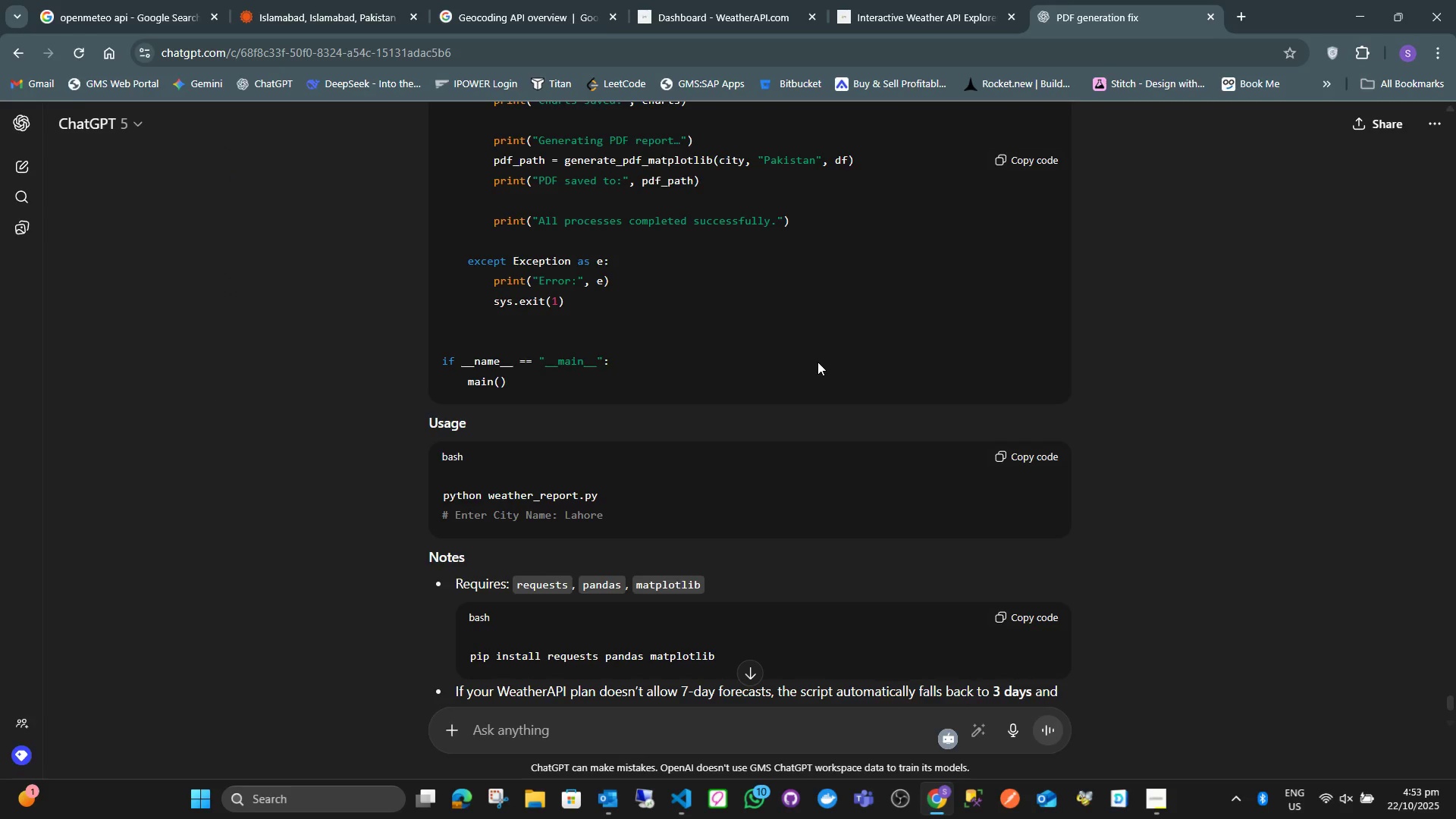 
key(Alt+Tab)
 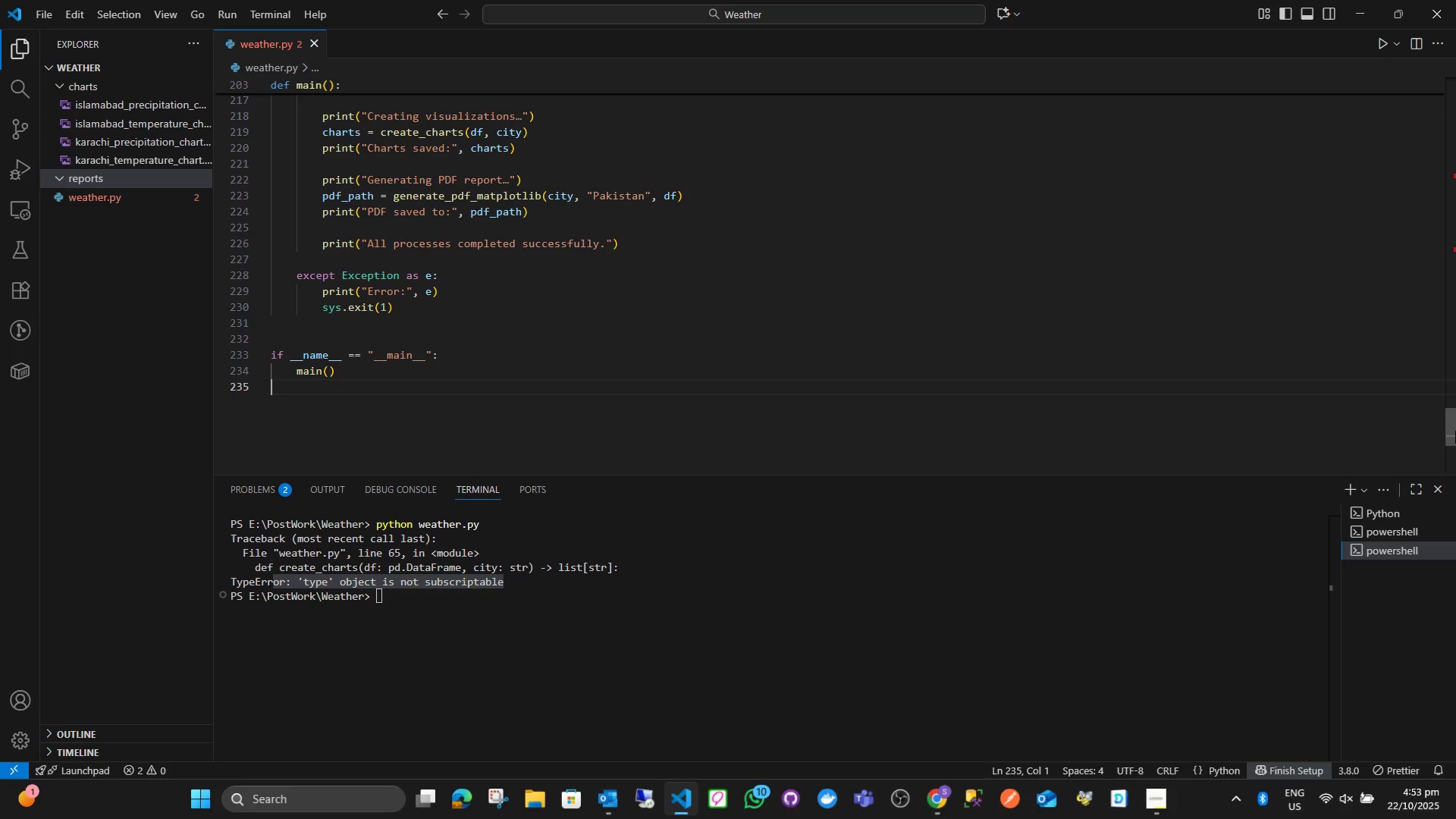 
left_click_drag(start_coordinate=[1452, 431], to_coordinate=[1448, 180])
 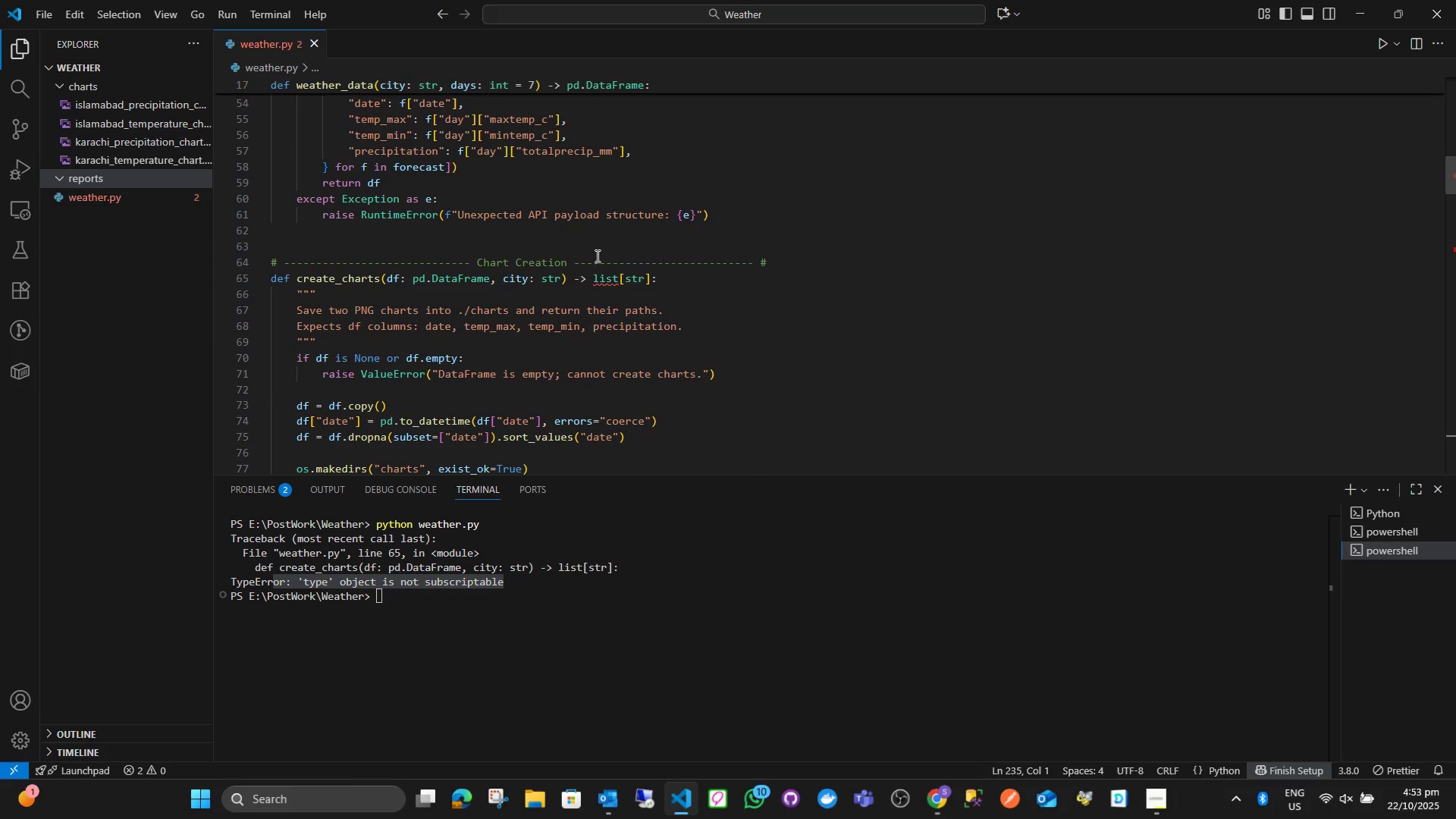 
mouse_move([613, 281])
 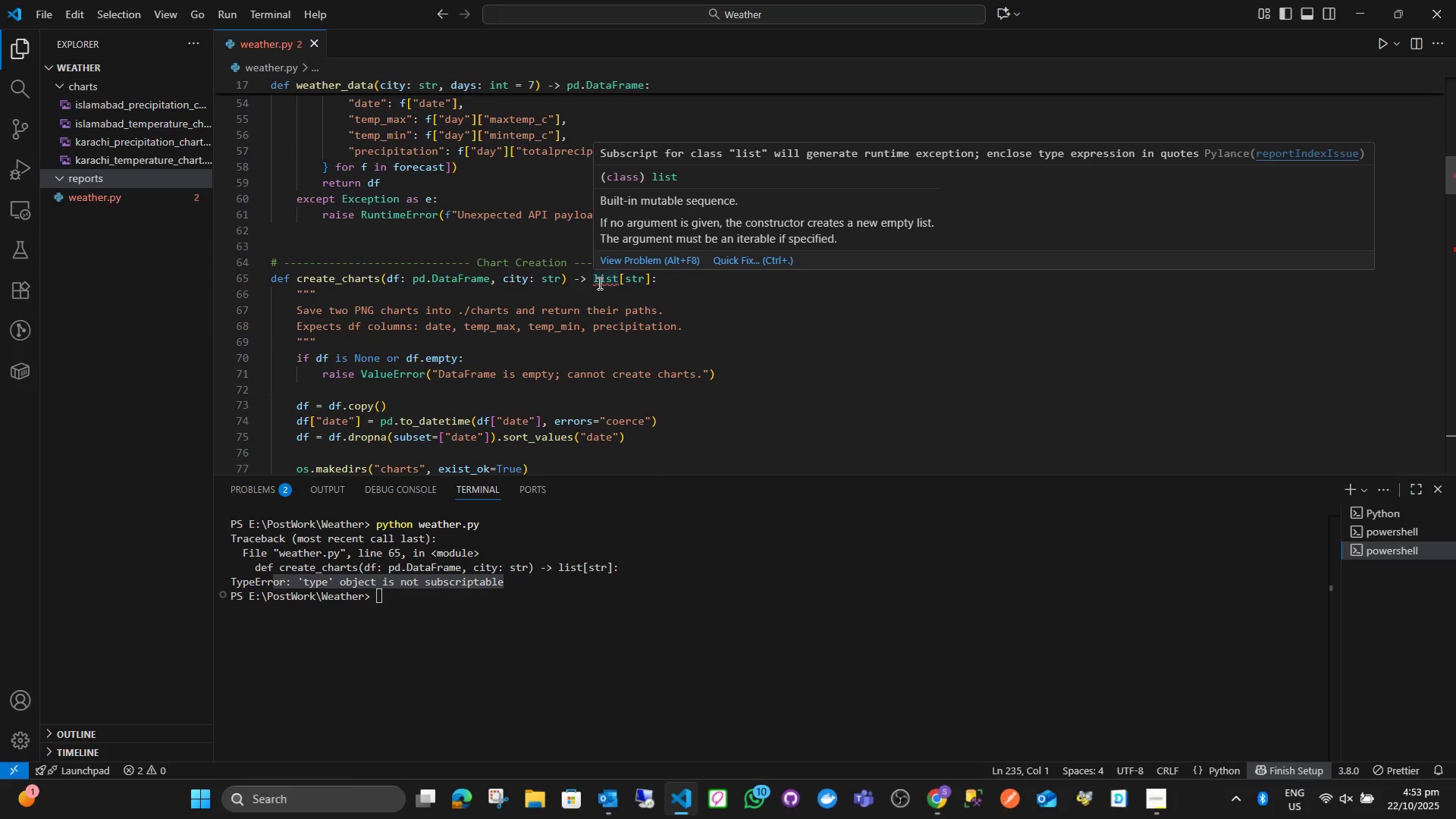 
left_click([774, 255])
 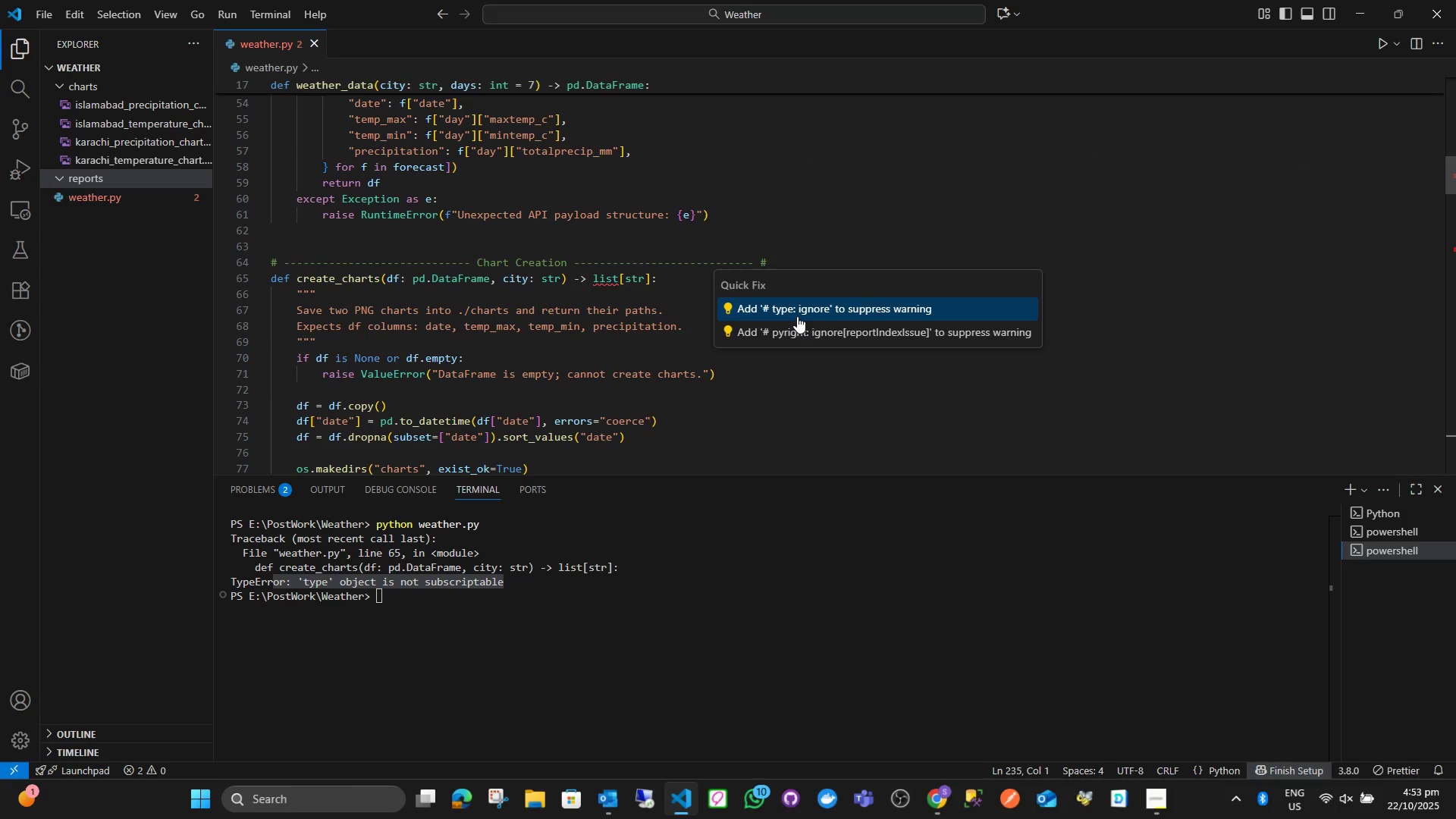 
left_click([797, 316])
 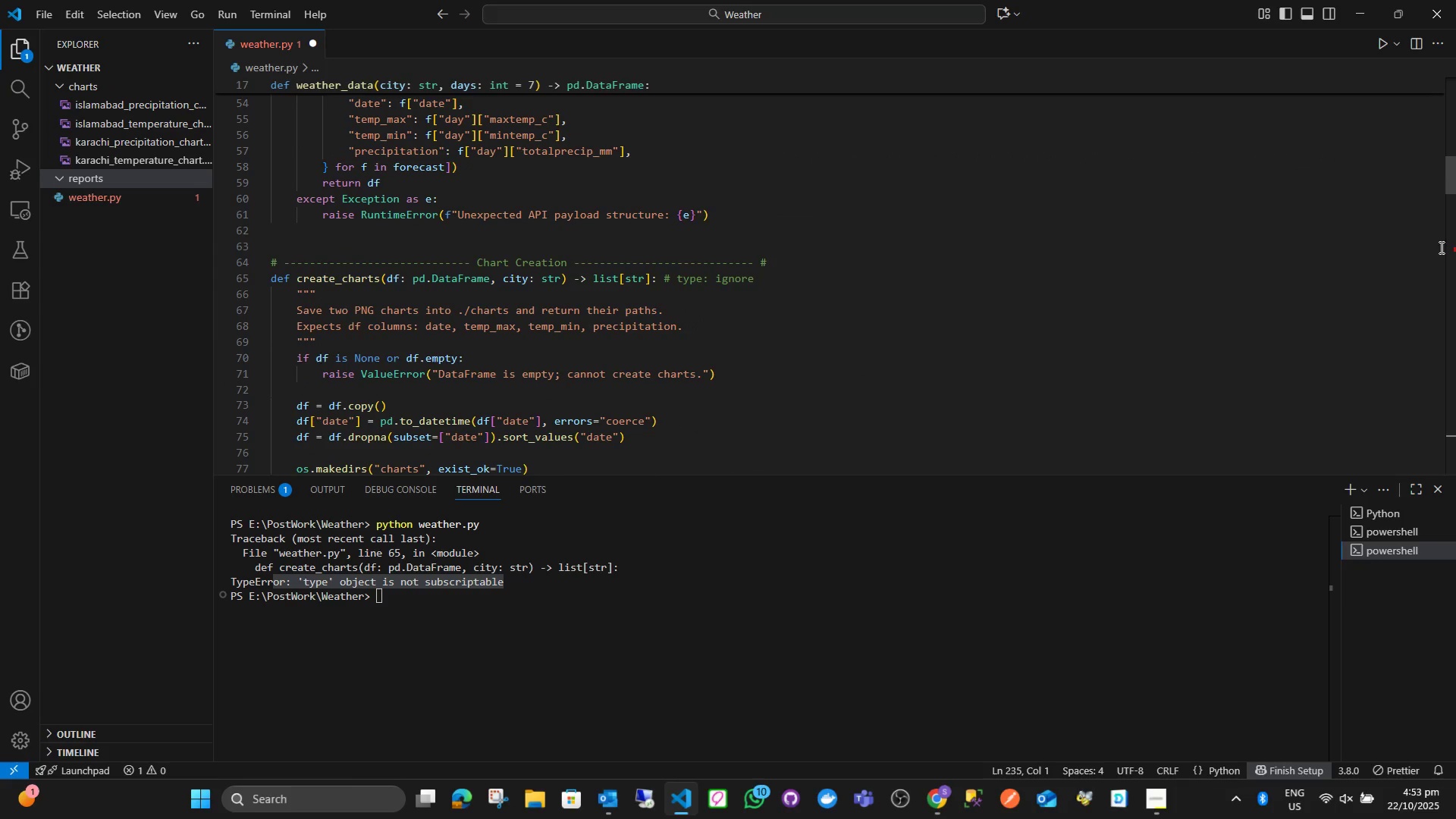 
left_click([1454, 249])
 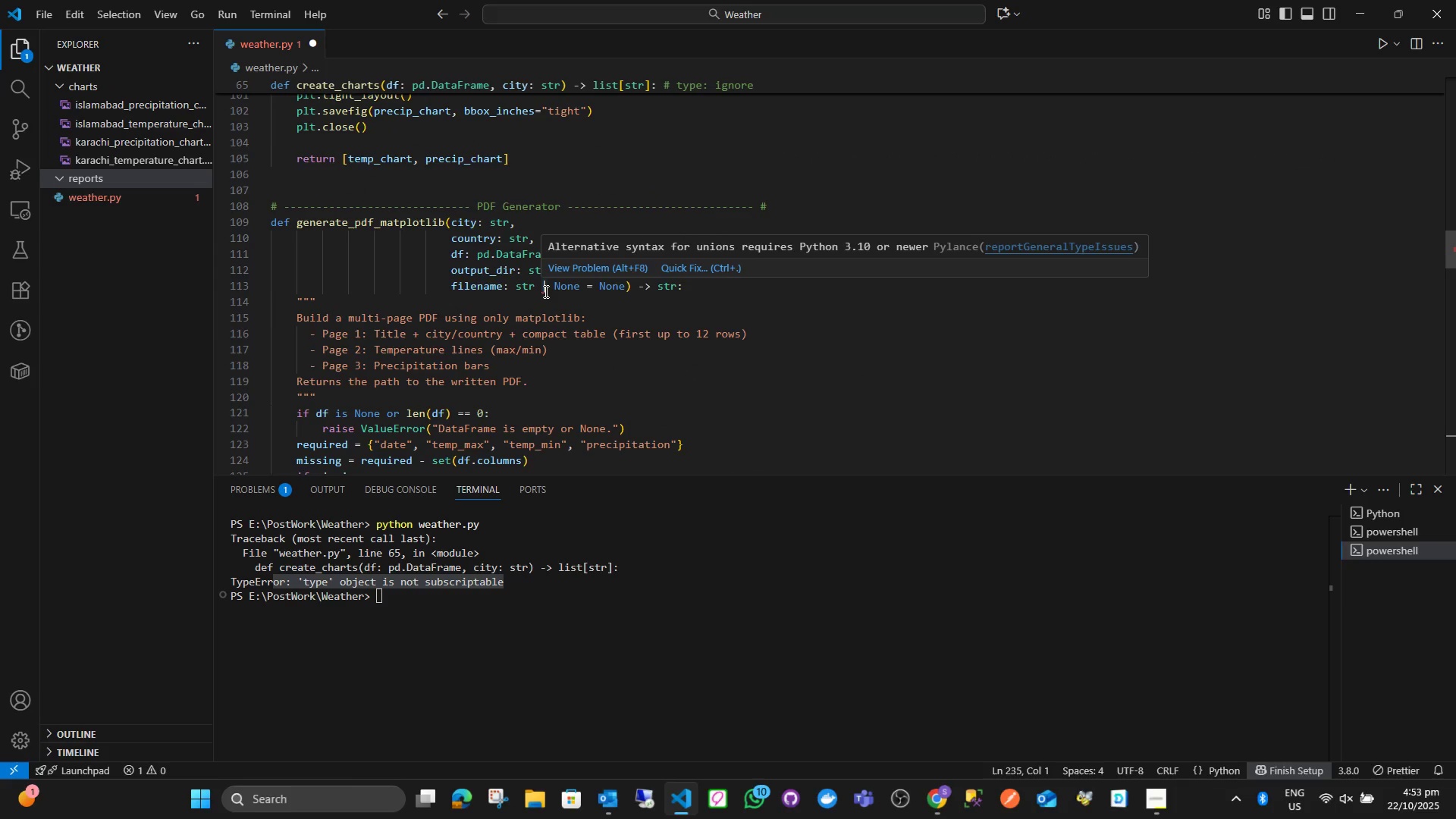 
left_click([539, 287])
 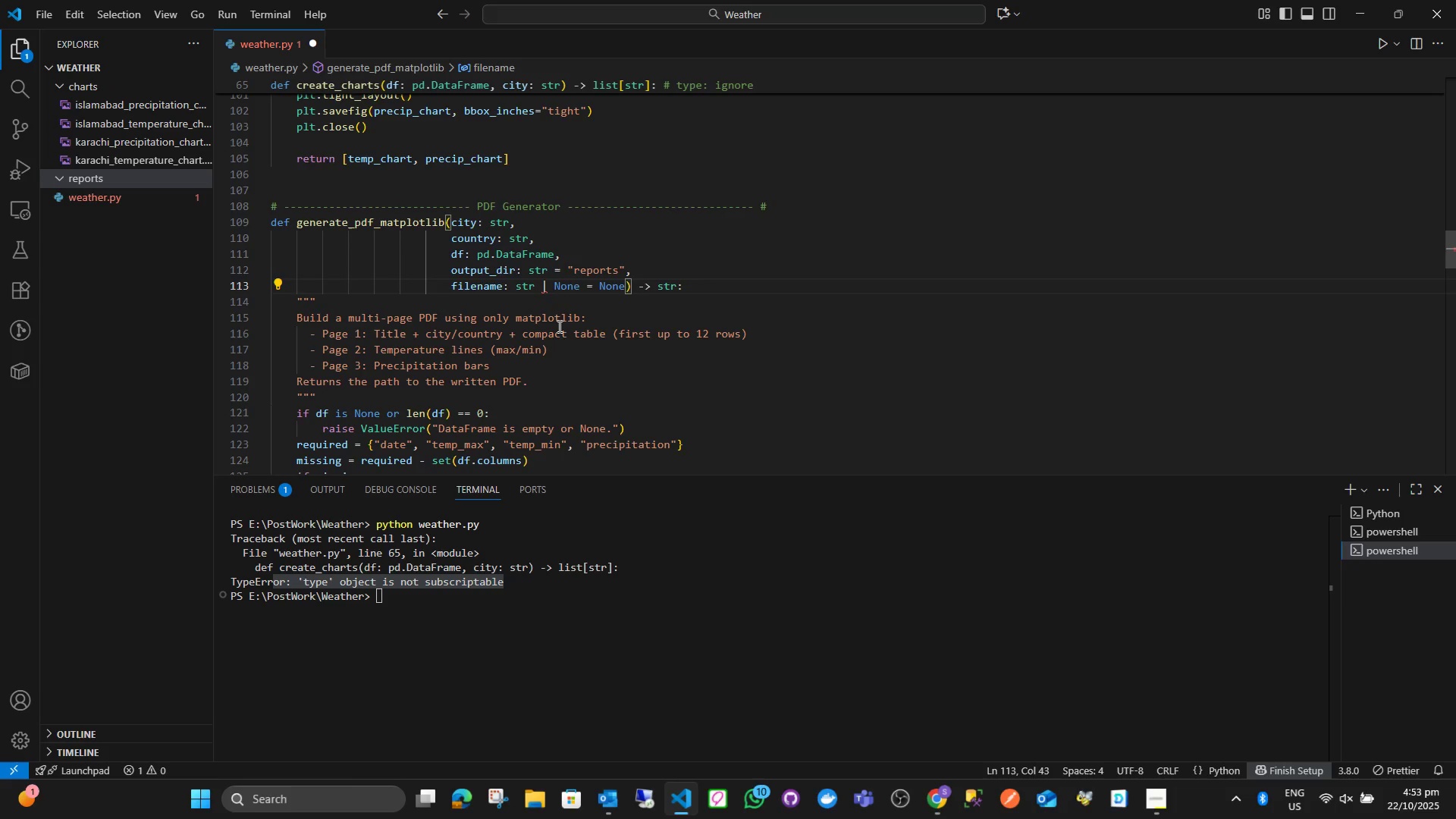 
key(Alt+Shift+Backslash)
 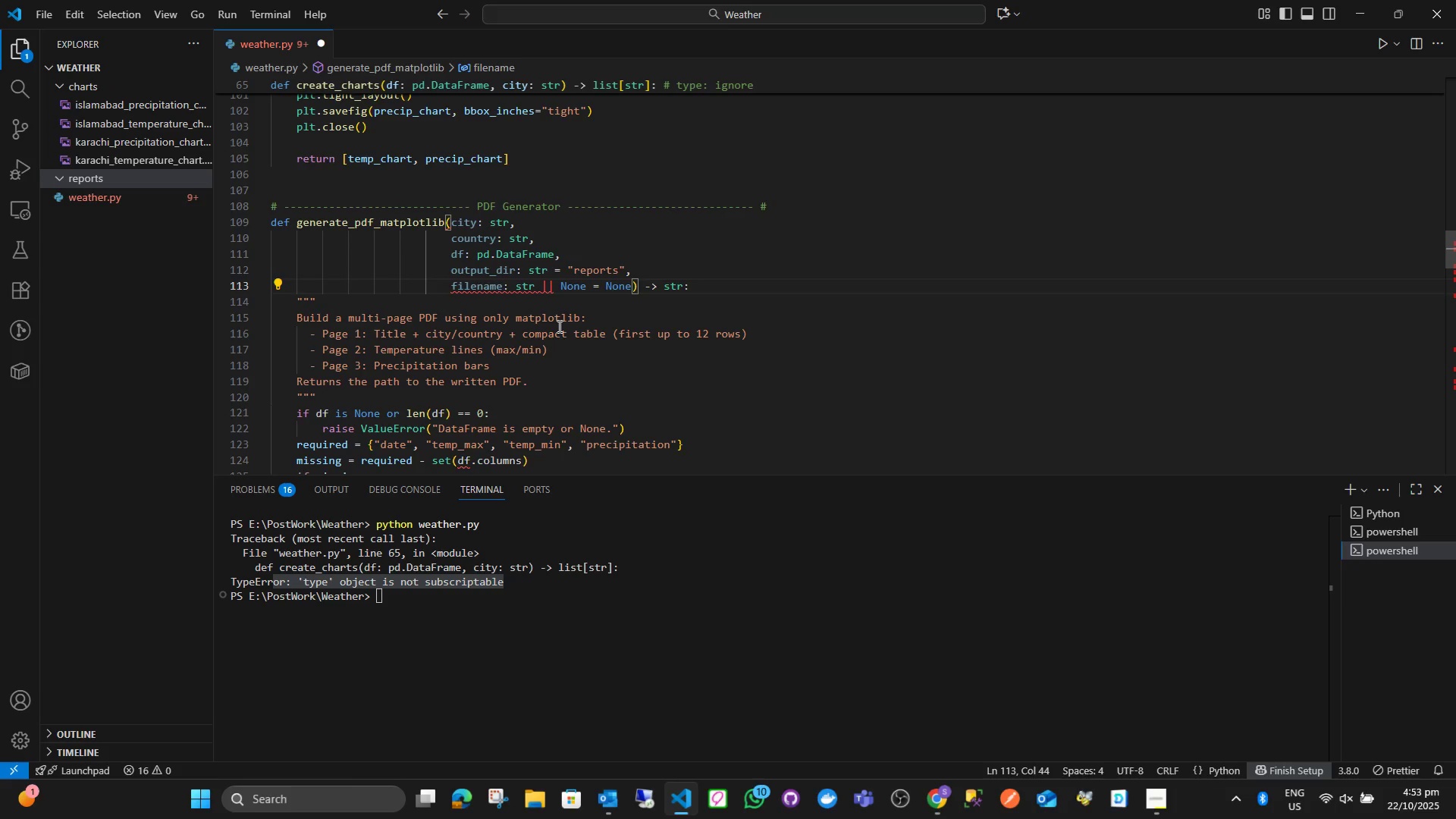 
key(Alt+Backspace)
 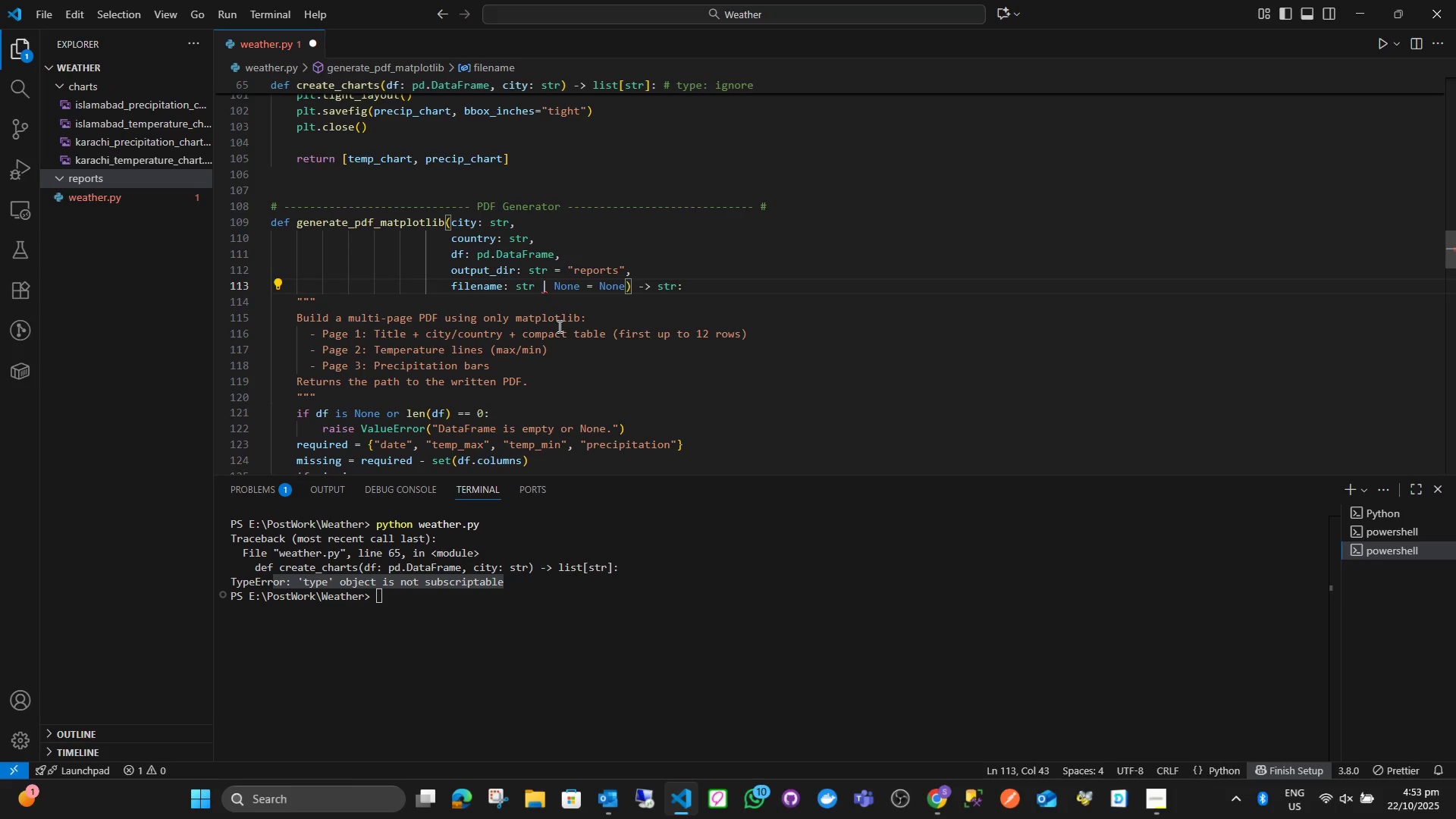 
key(Alt+ArrowRight)
 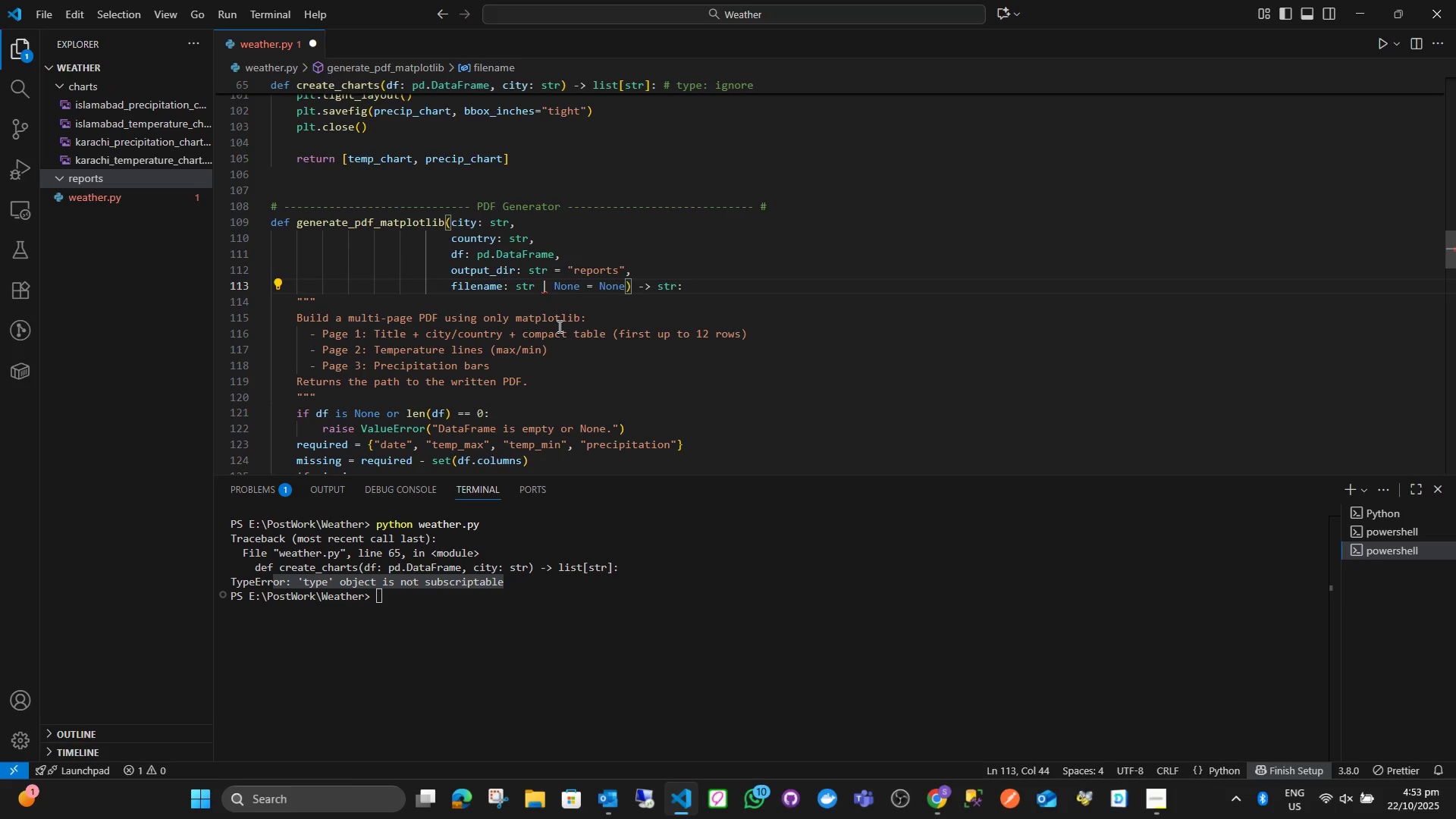 
key(Alt+Backspace)
 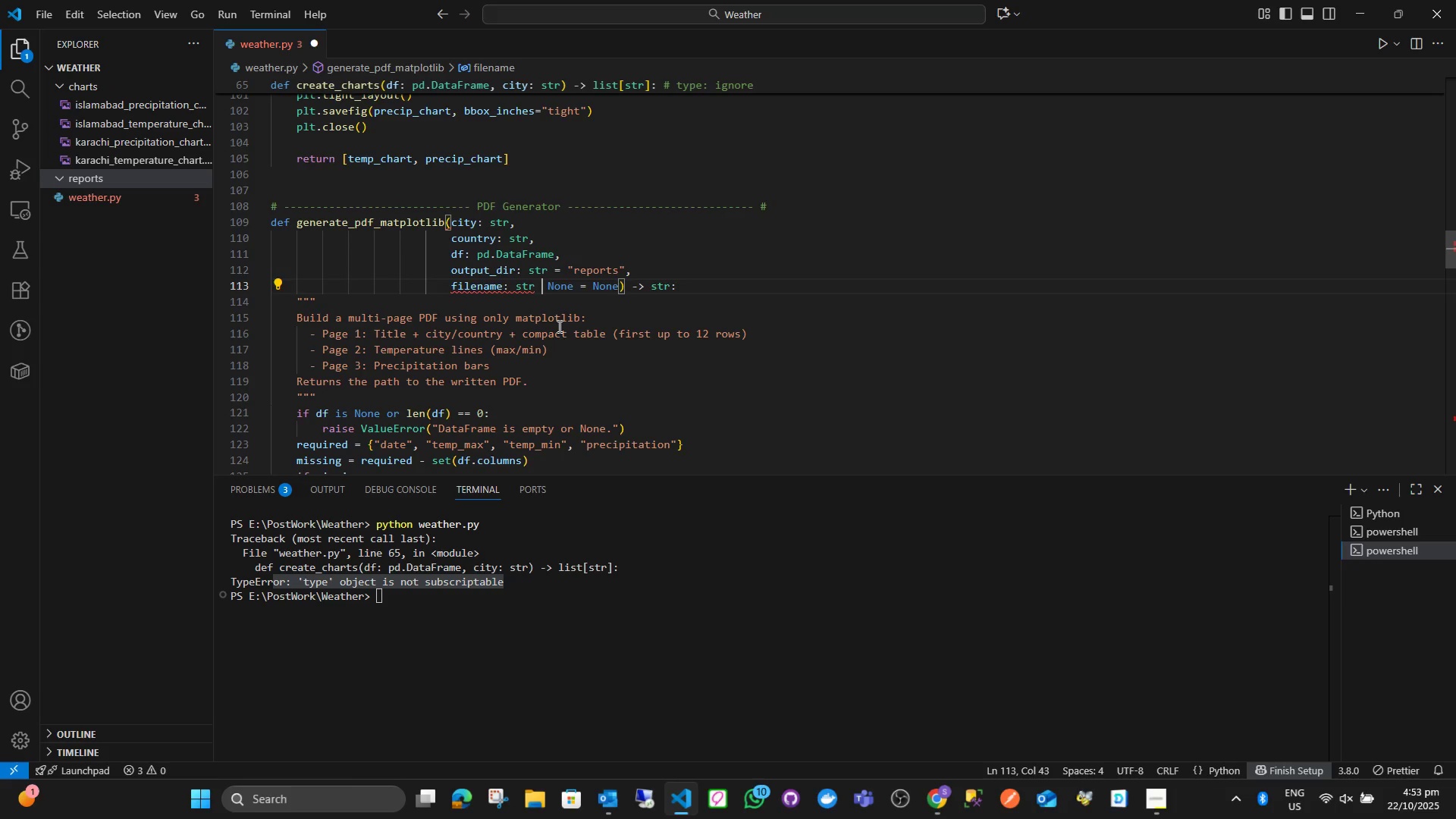 
key(Alt+O)
 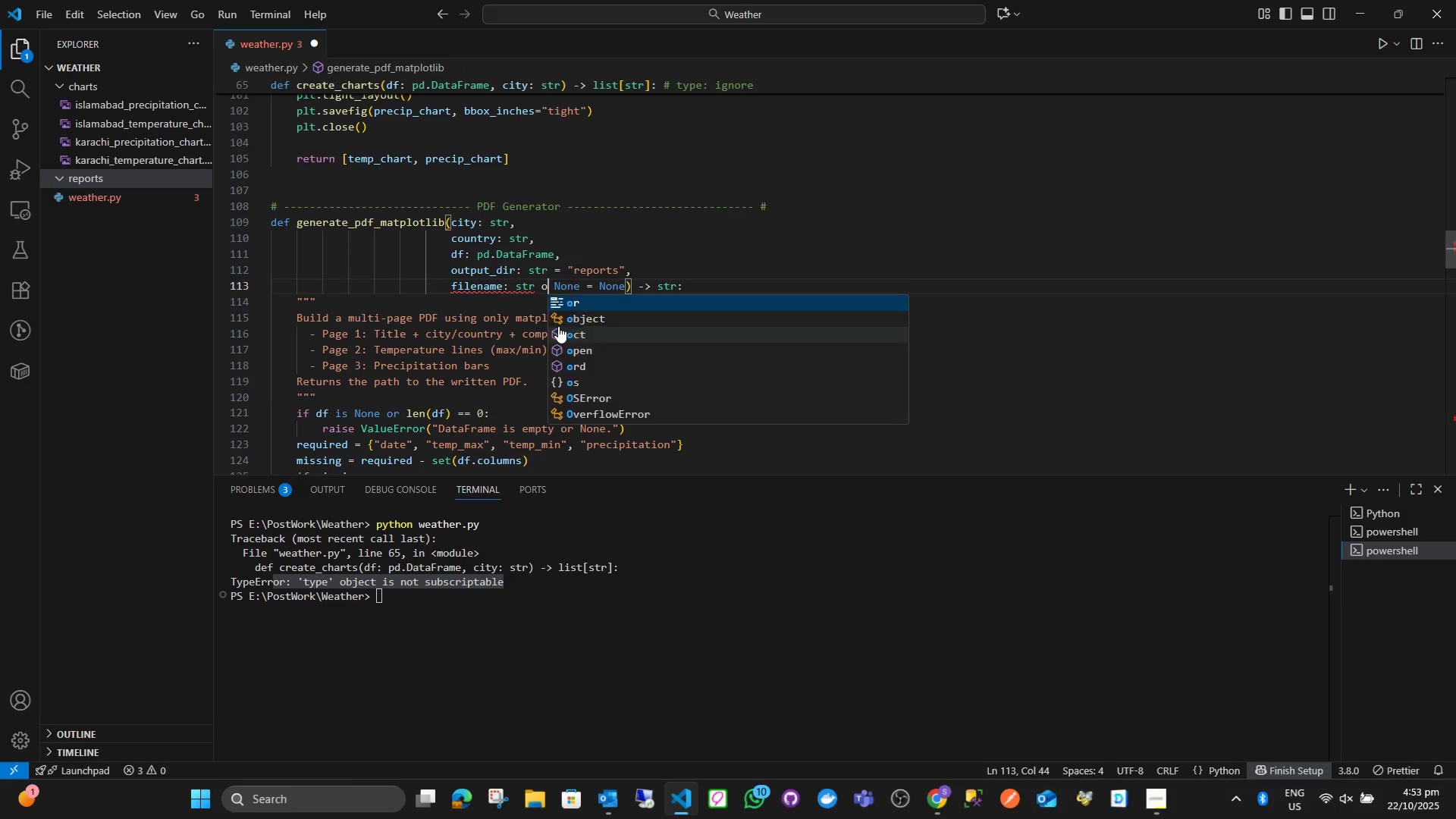 
key(Alt+R)
 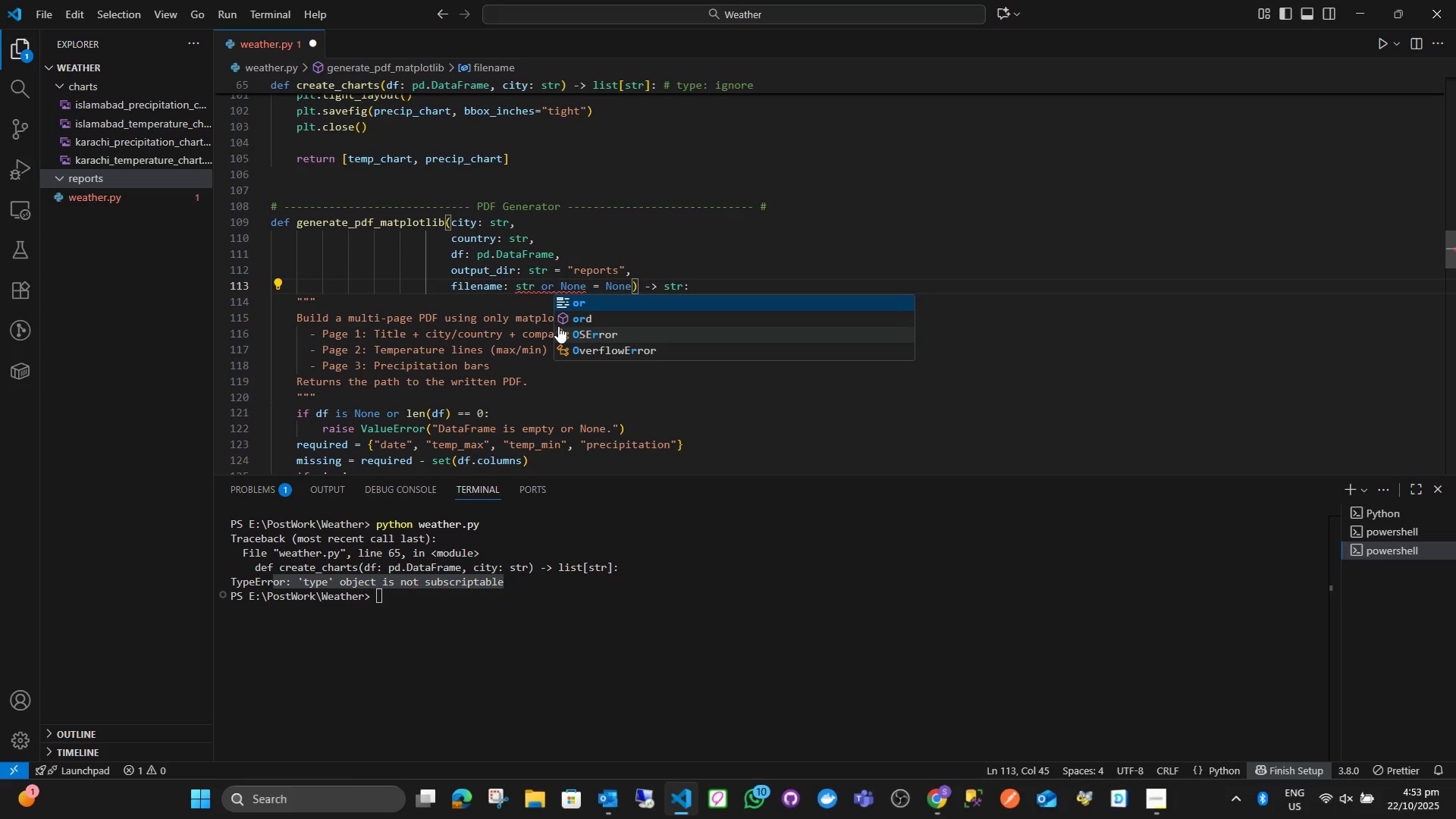 
key(Alt+ArrowRight)
 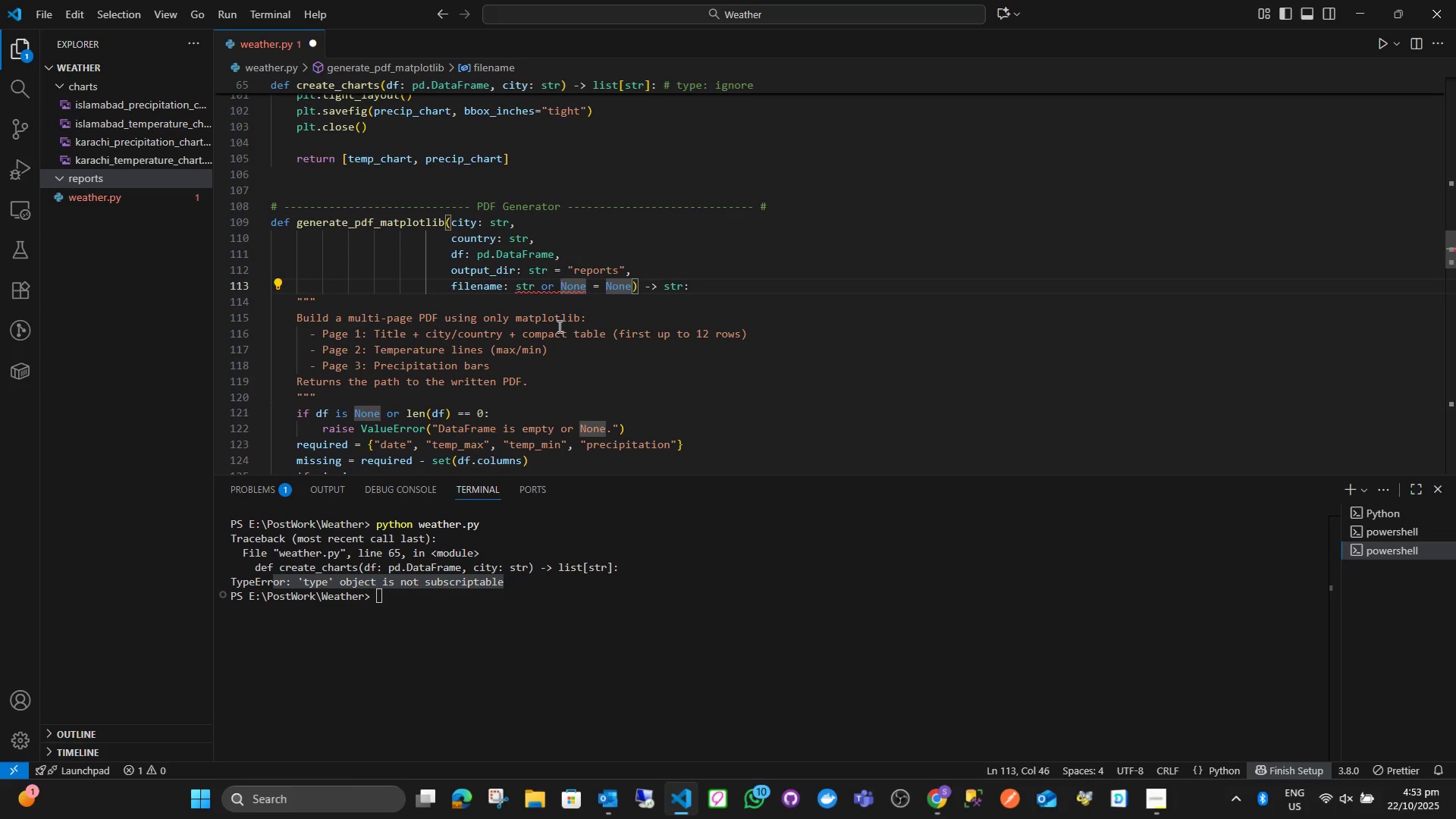 
key(Alt+ArrowLeft)
 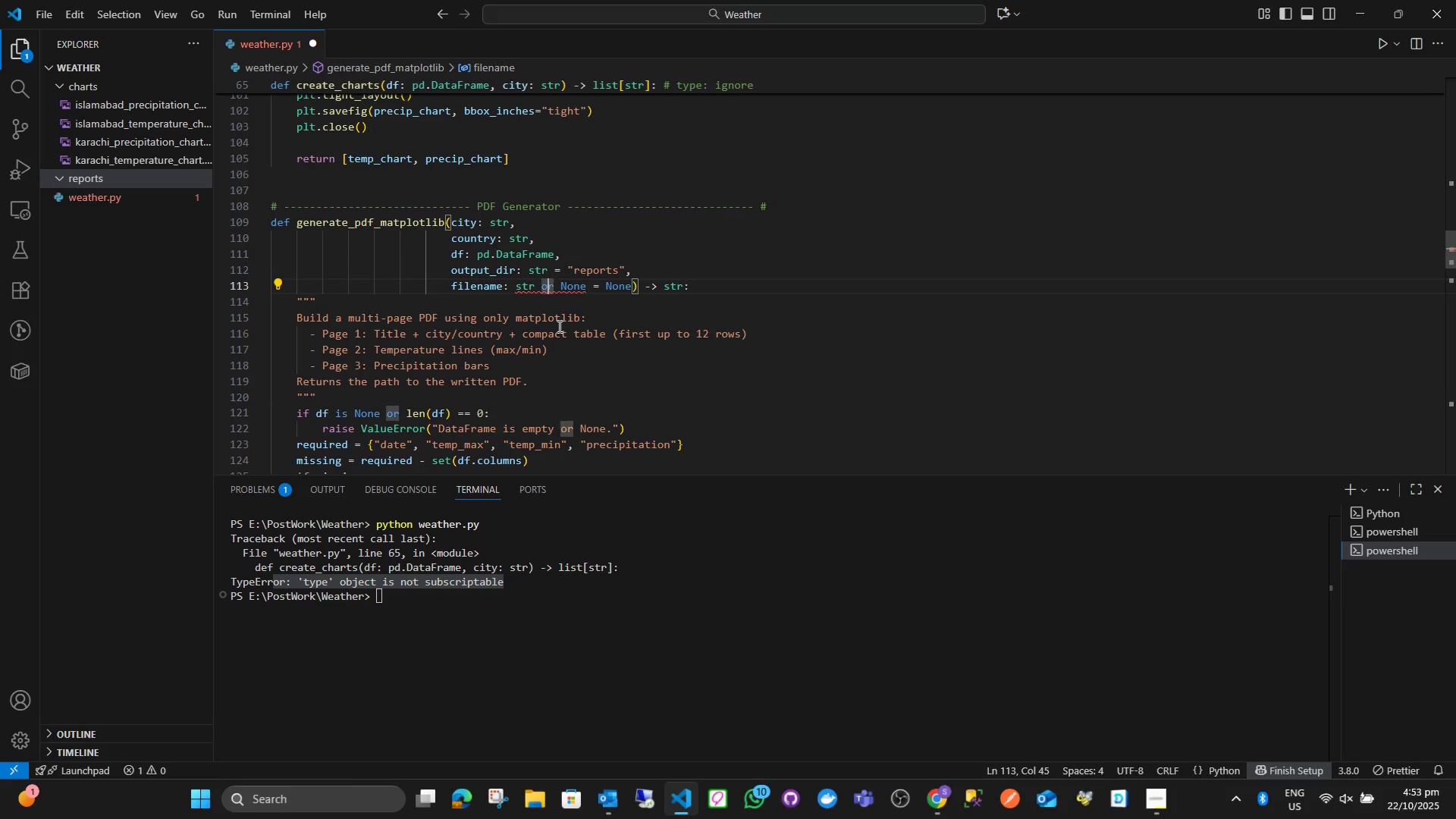 
key(Alt+ArrowLeft)
 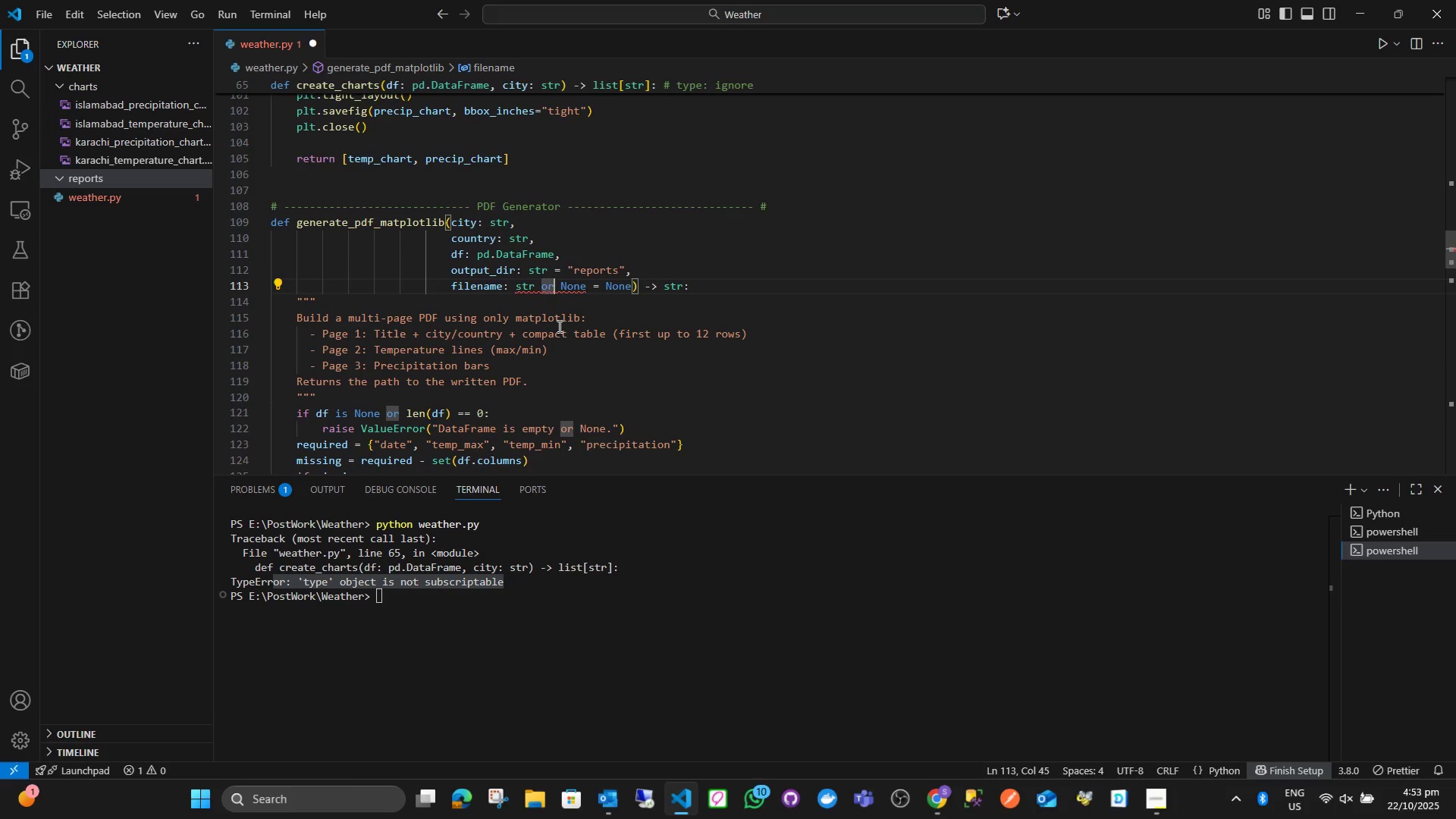 
key(Alt+ArrowRight)
 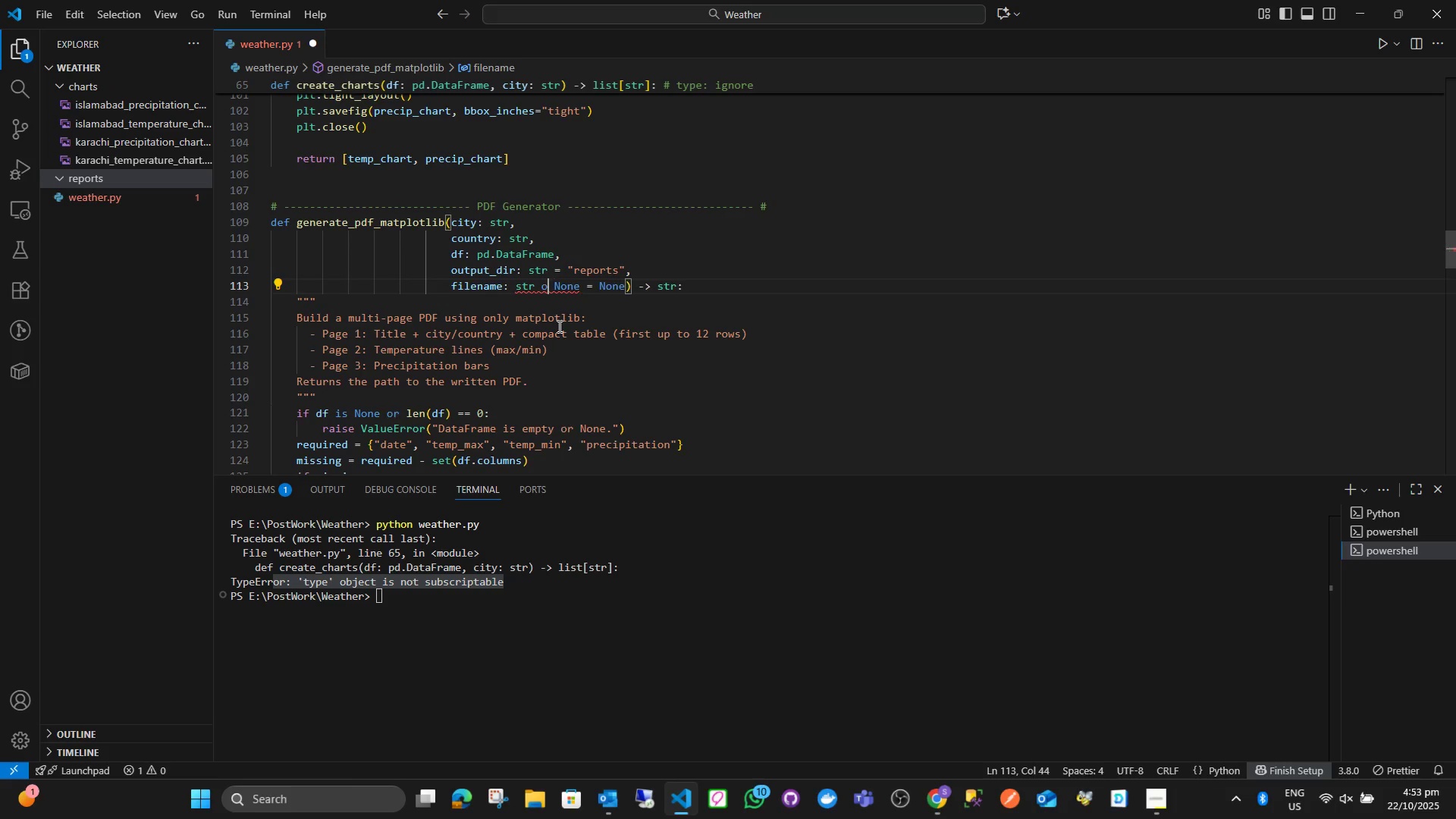 
key(Alt+Backspace)
 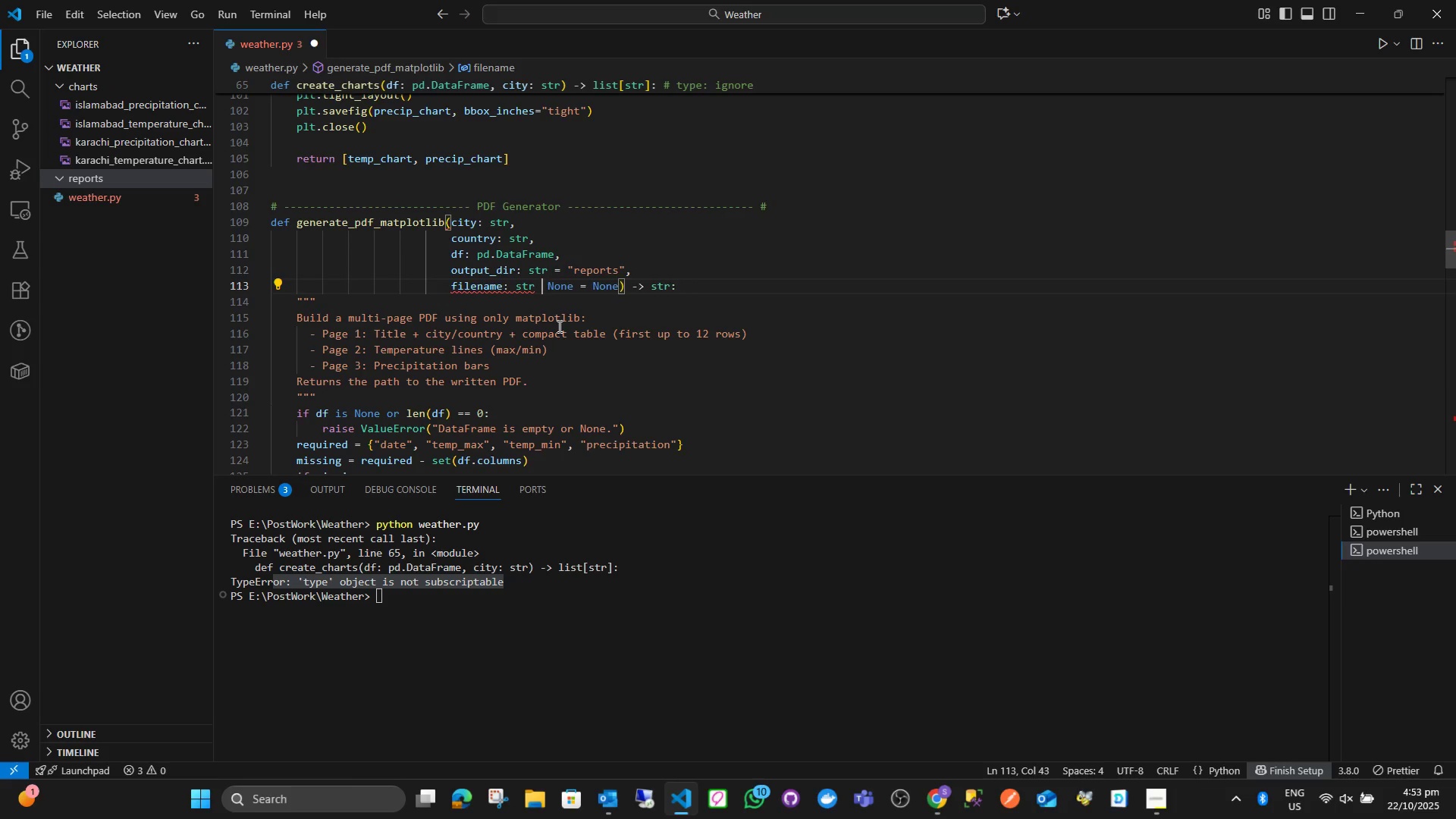 
key(Alt+Backspace)
 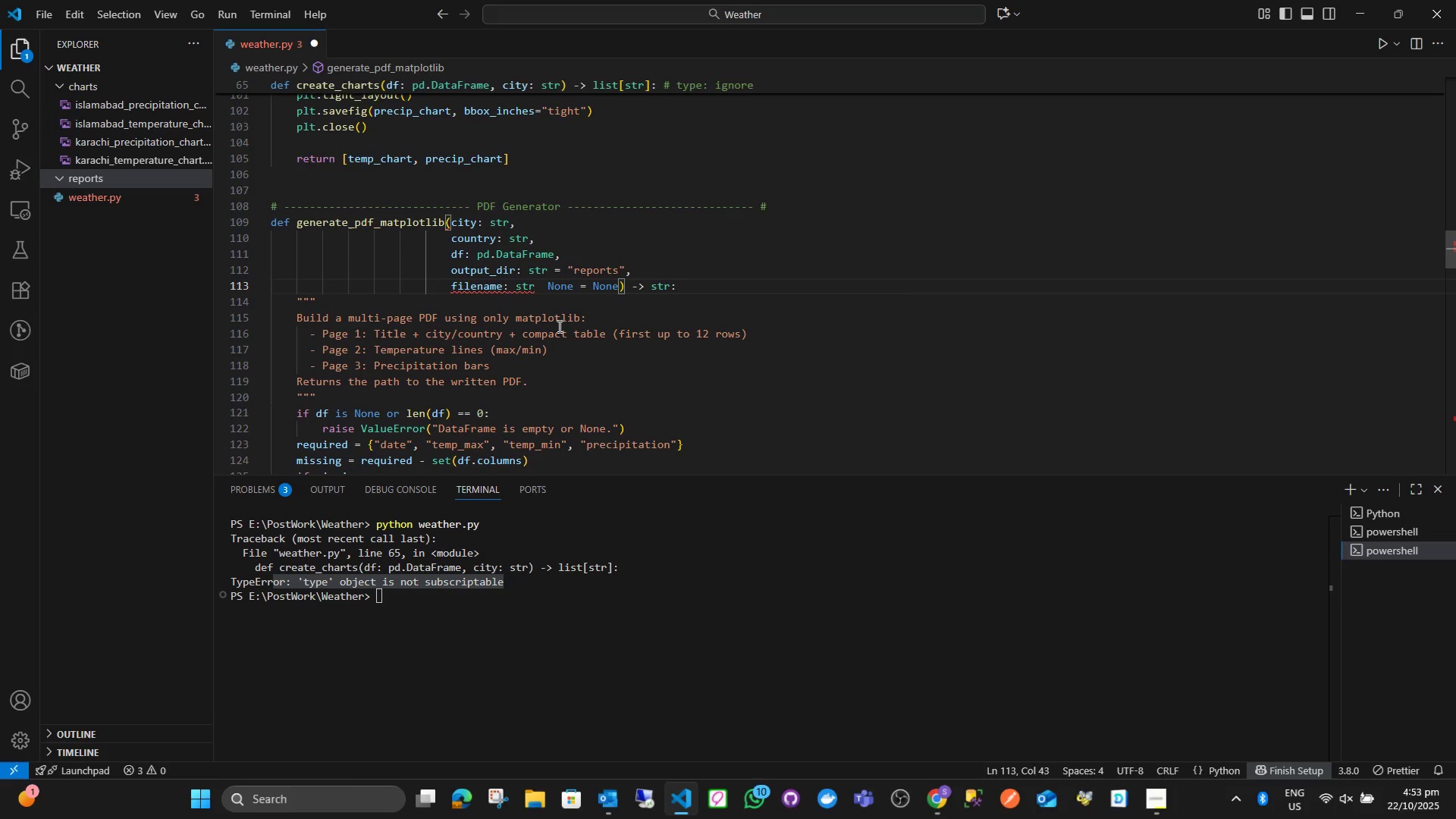 
key(Alt+Shift+Backslash)
 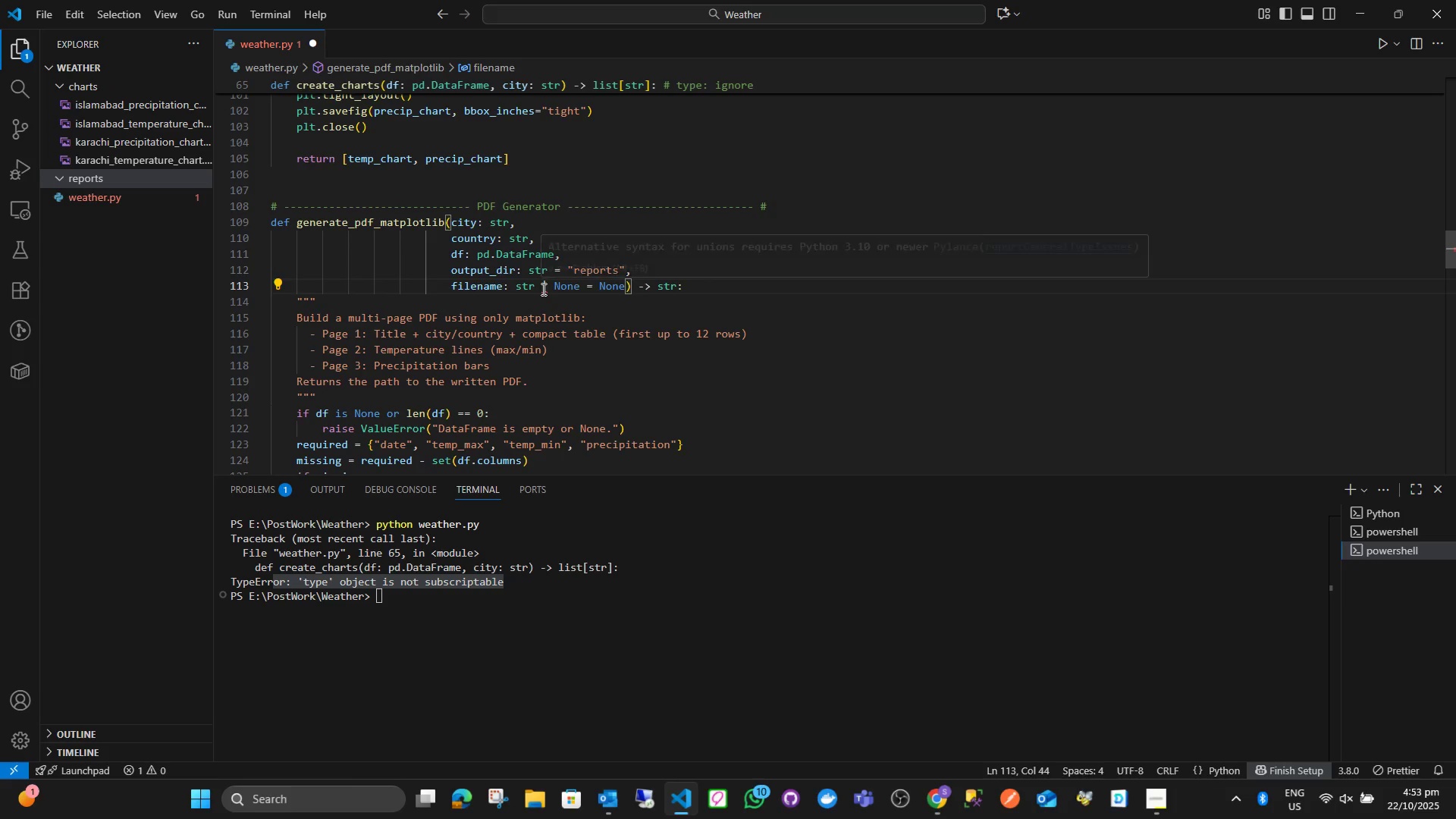 
left_click([673, 267])
 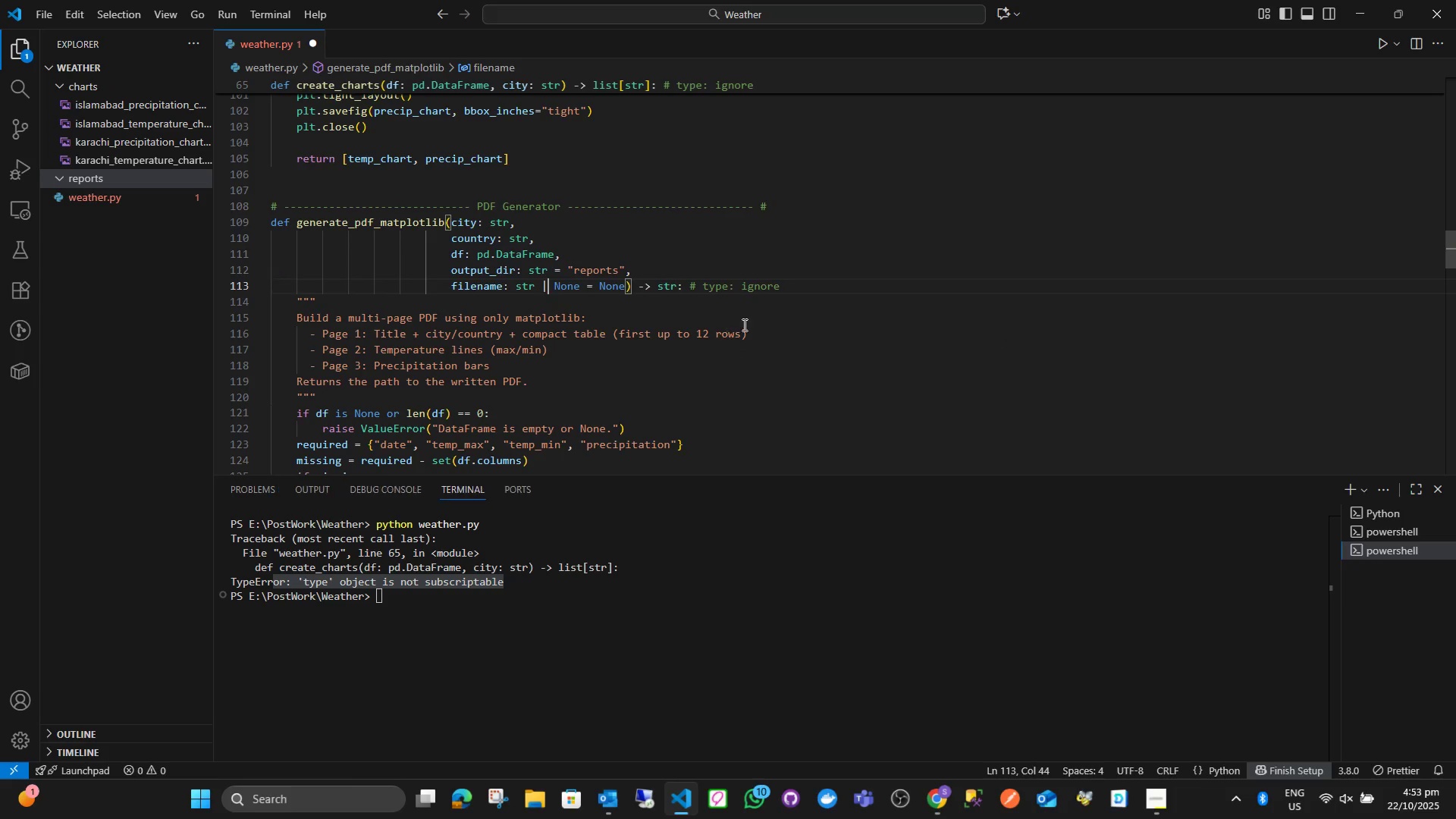 
double_click([774, 312])
 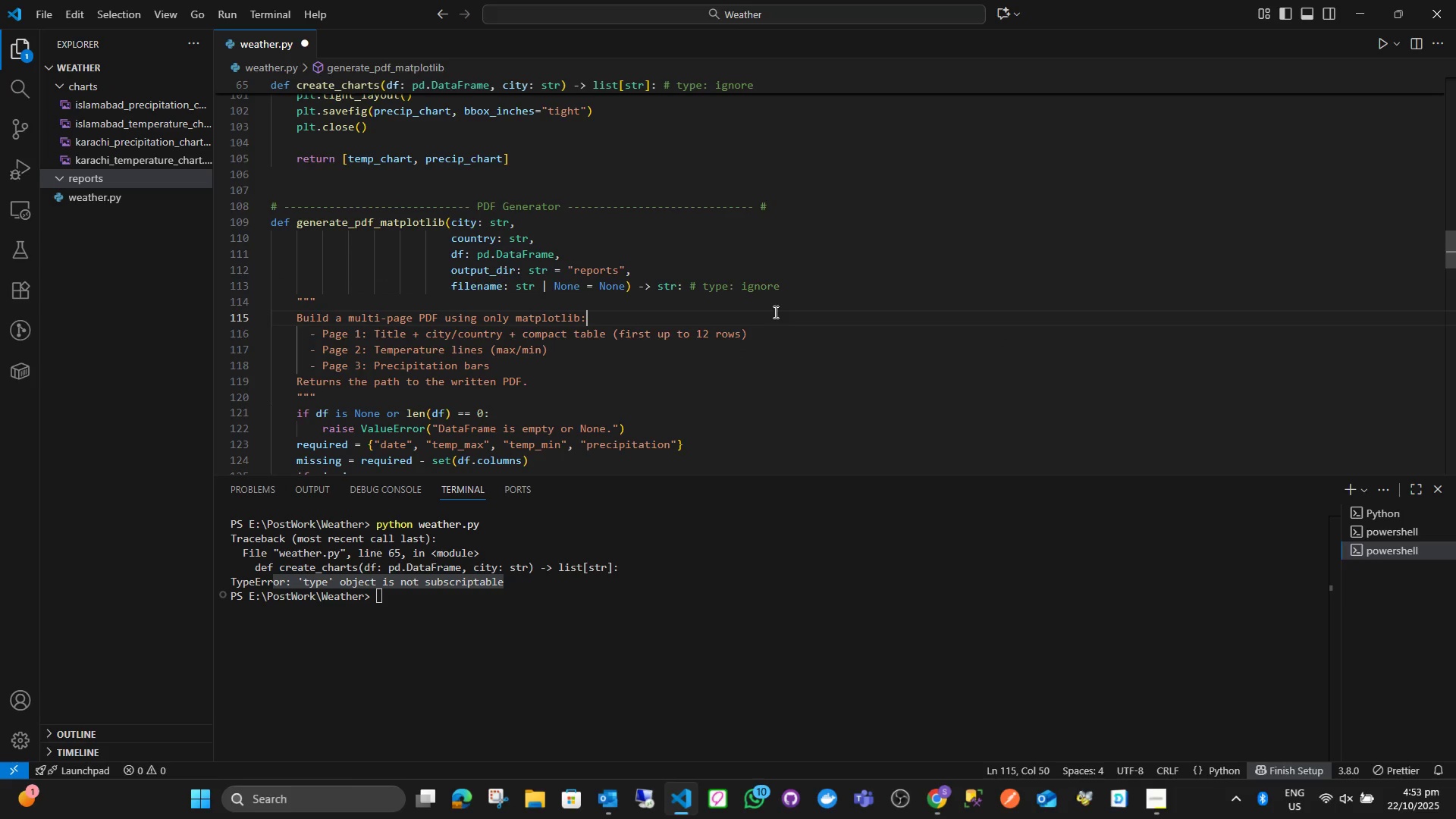 
key(Alt+Control+ControlLeft)
 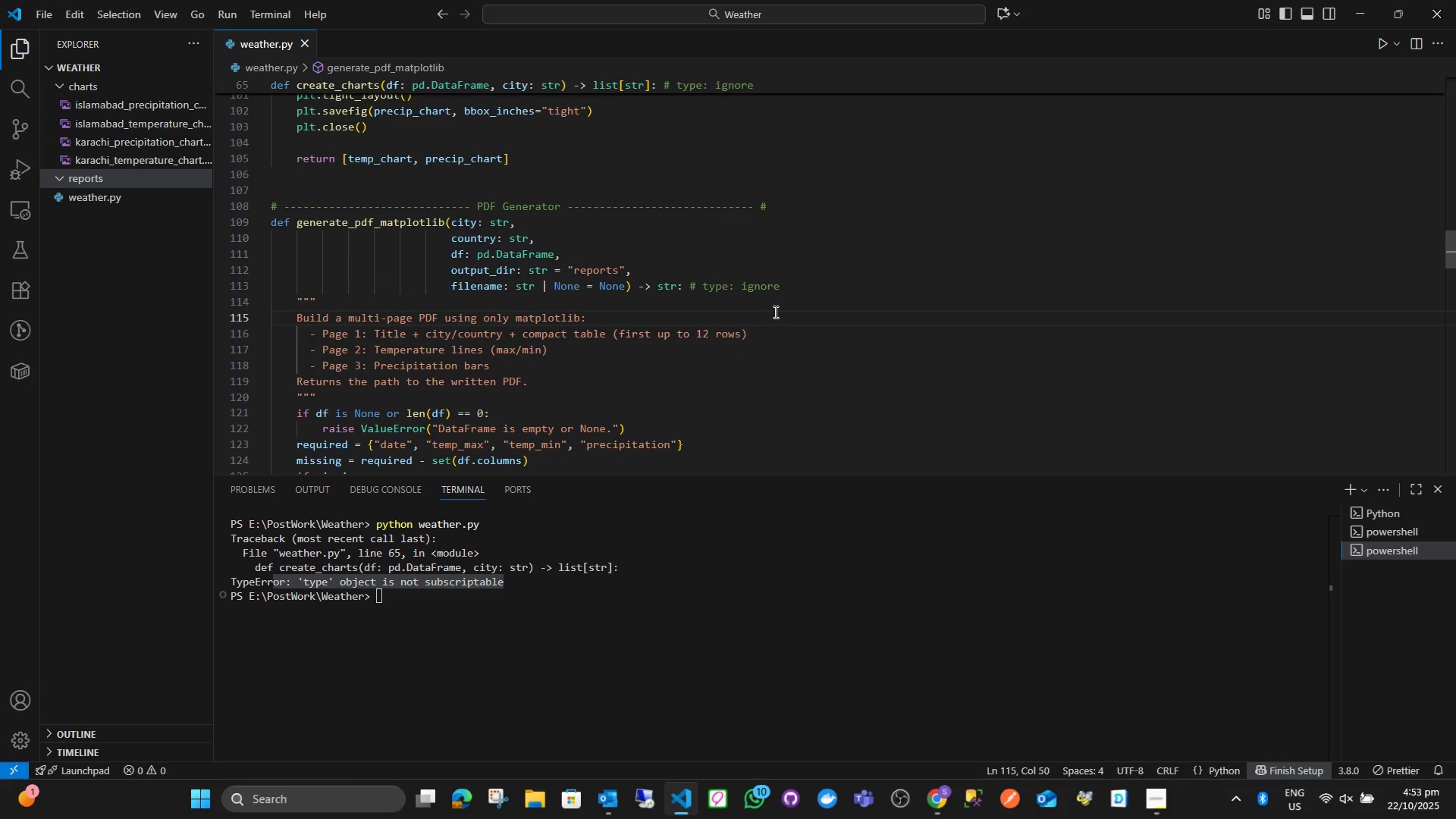 
key(Alt+Control+S)
 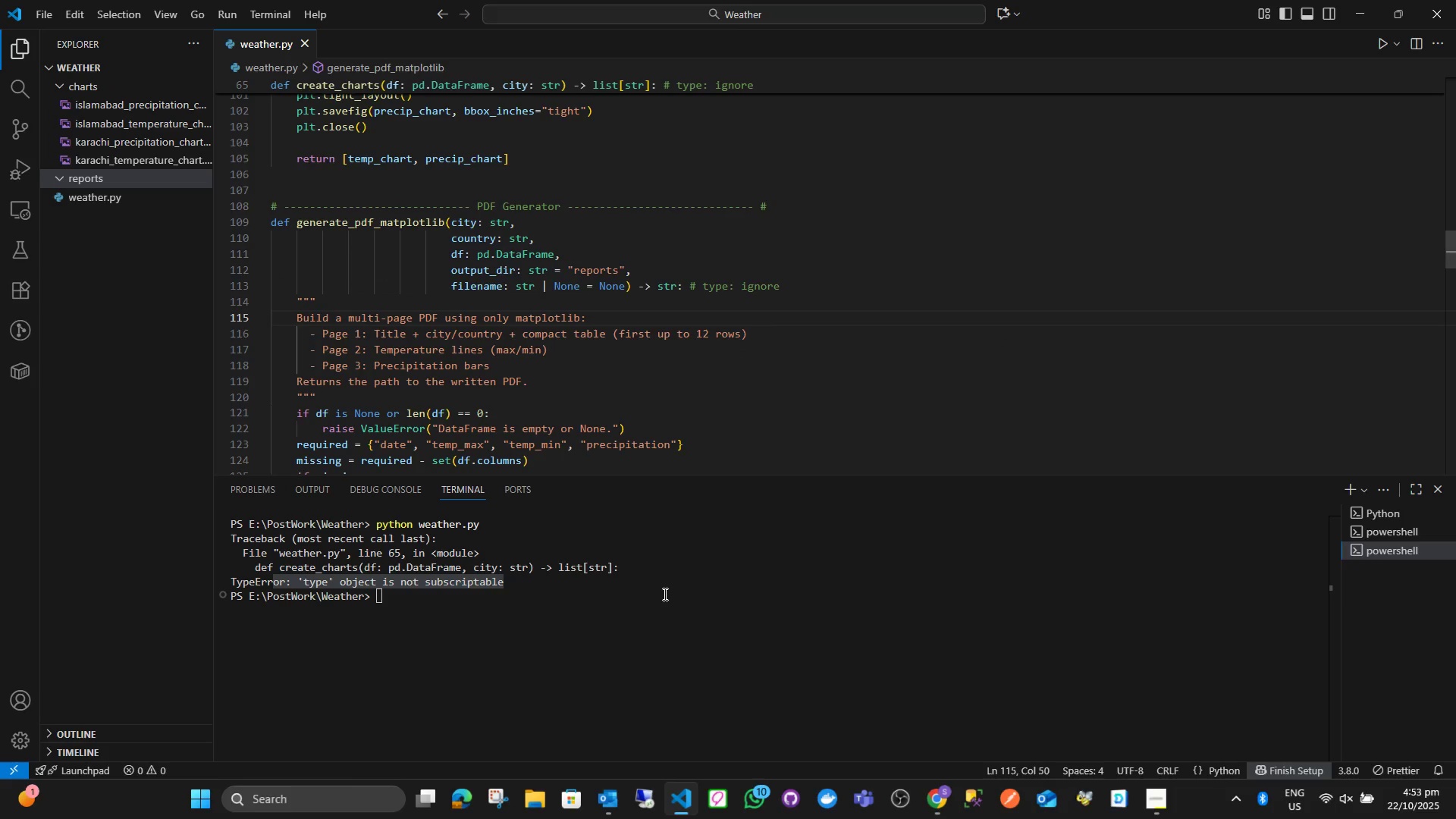 
left_click([664, 594])
 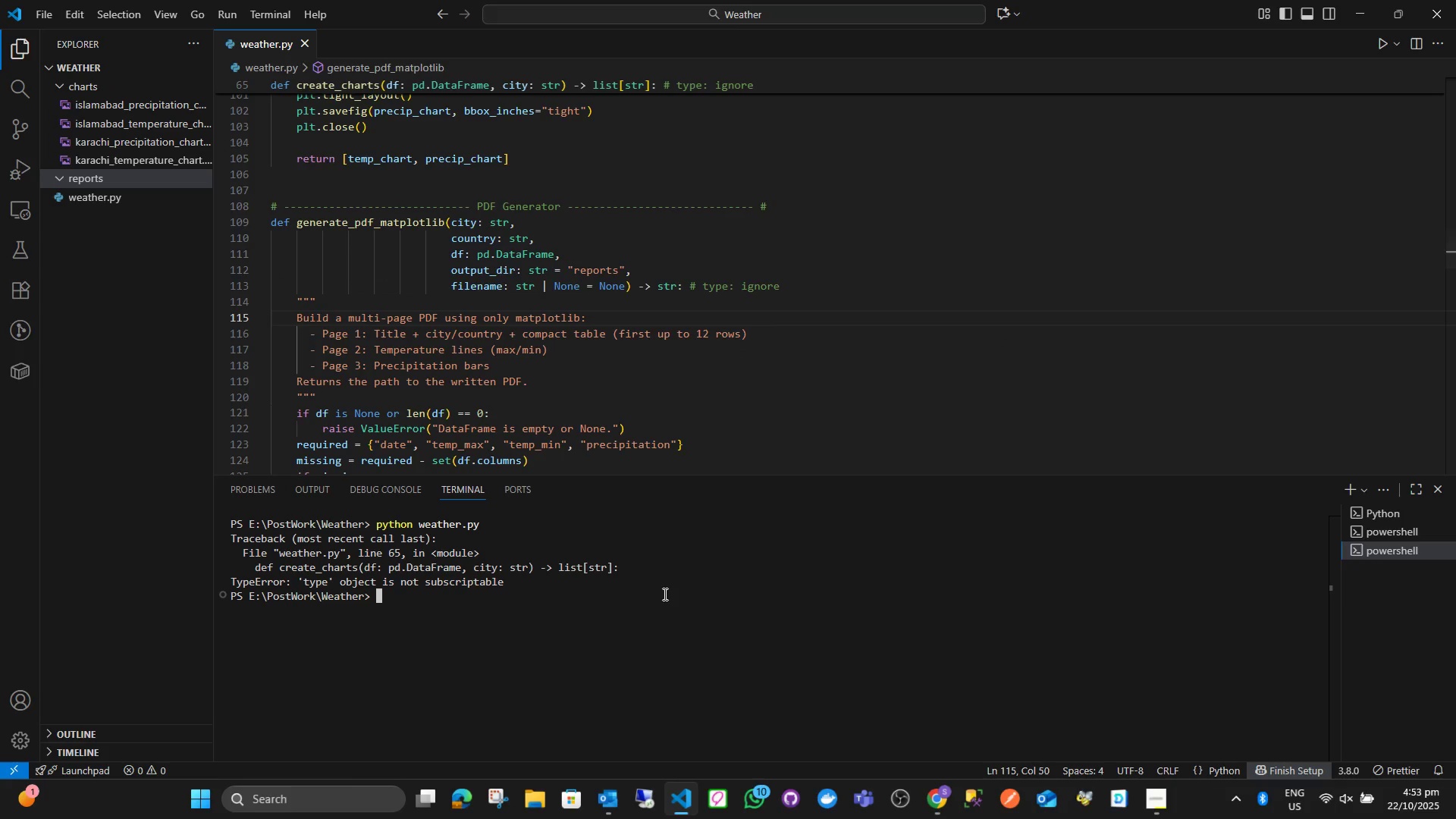 
key(ArrowUp)
 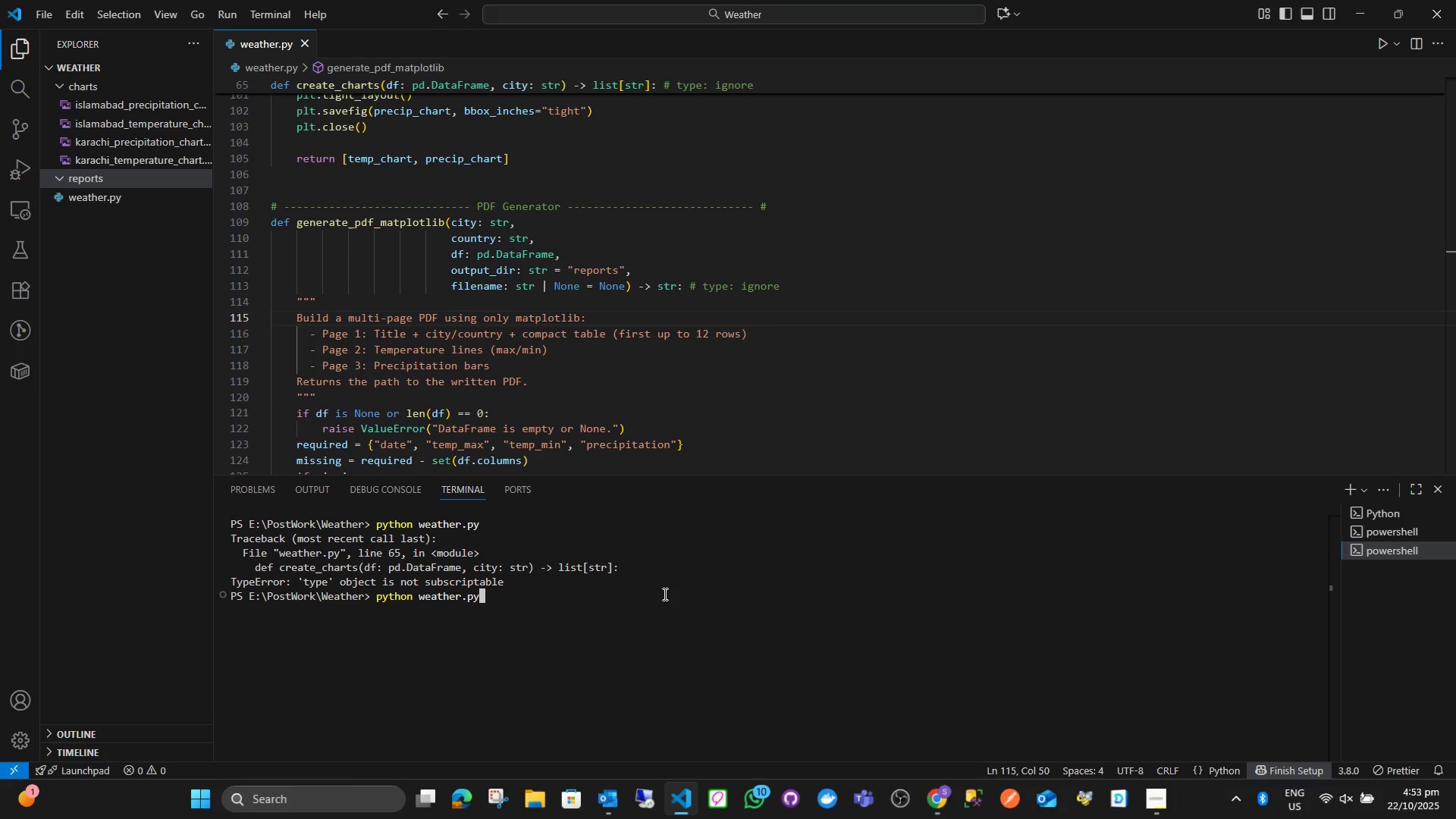 
key(Enter)
 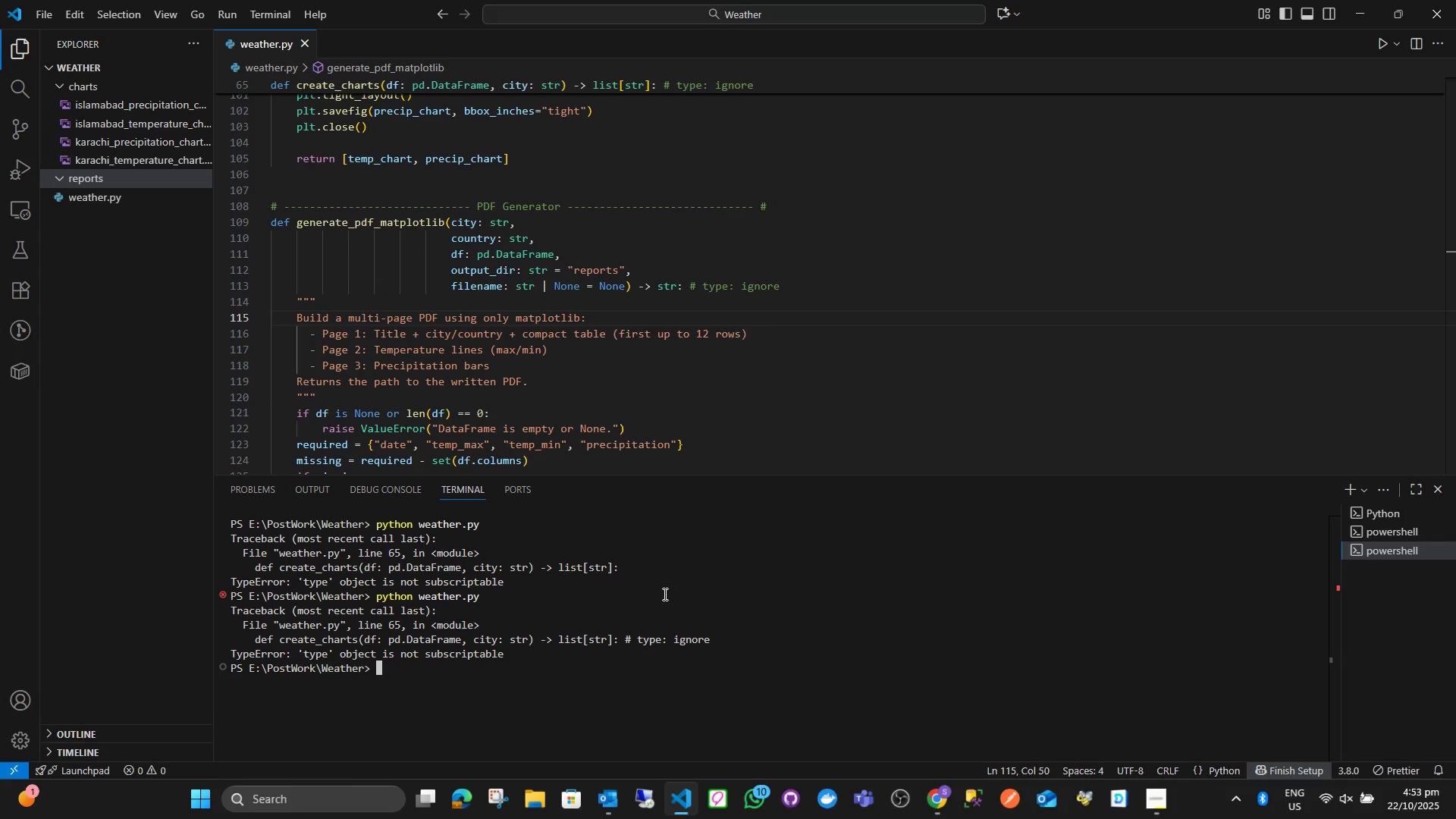 
left_click([754, 329])
 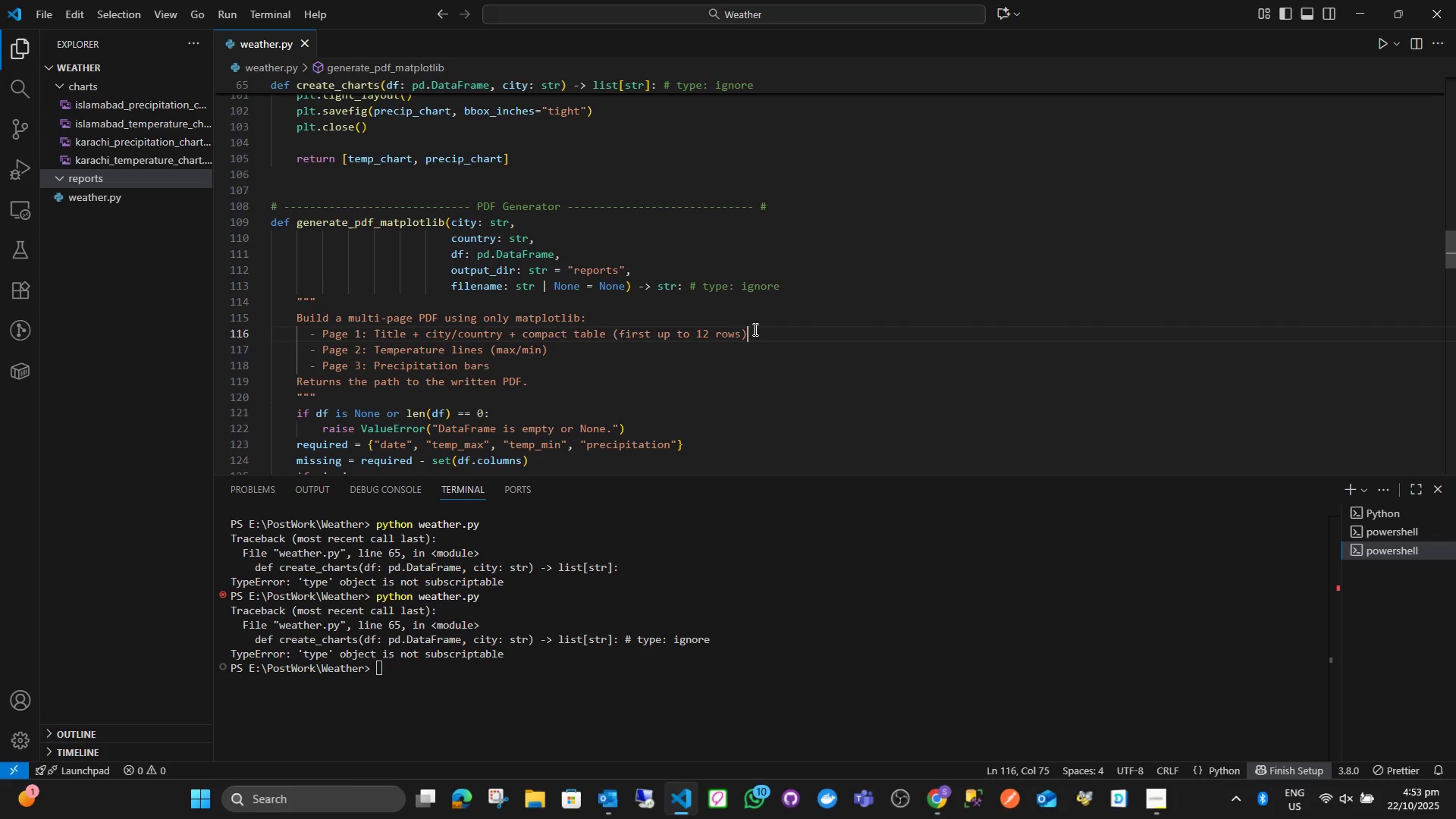 
key(Control+Z)
 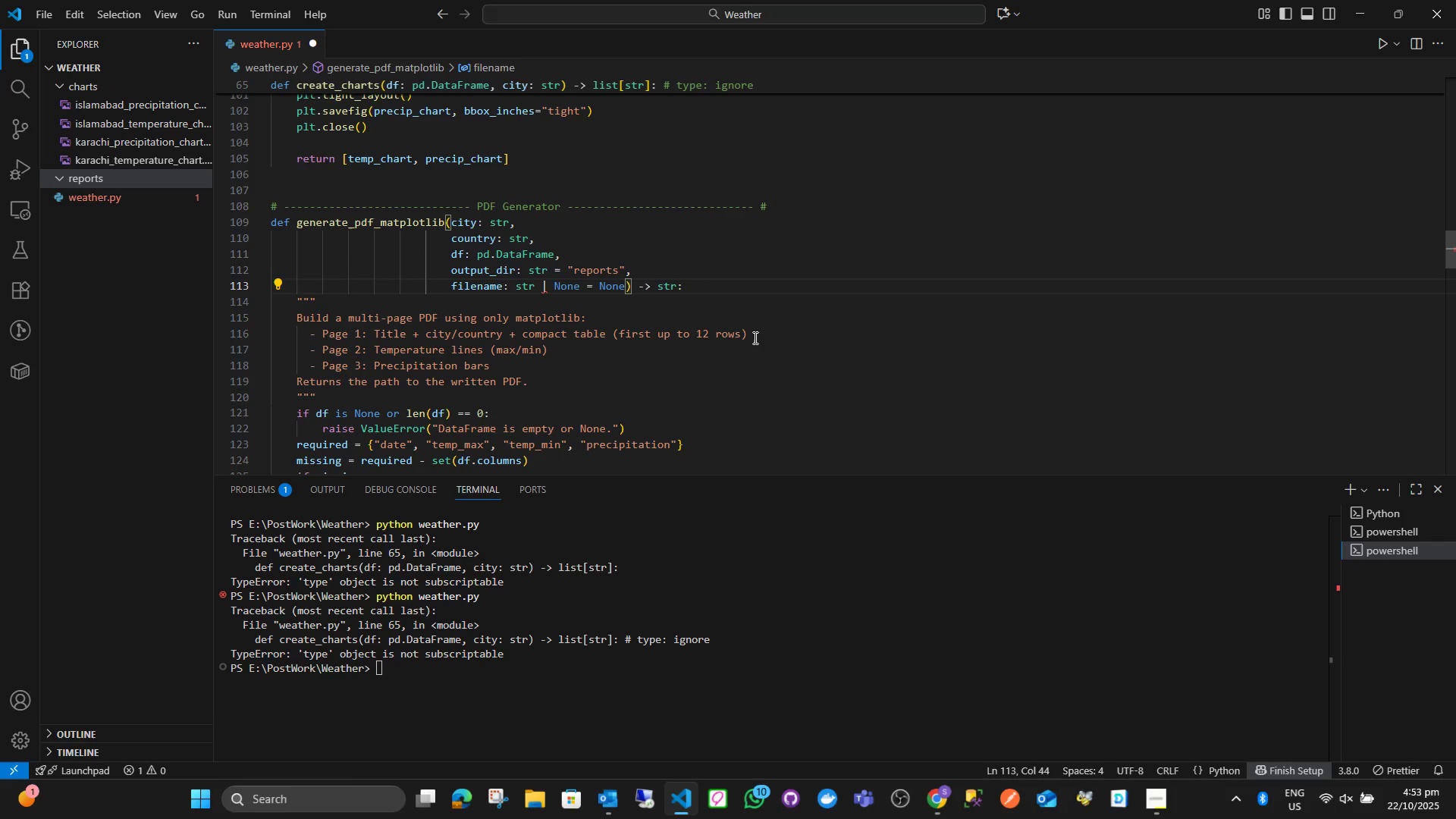 
key(Control+Z)
 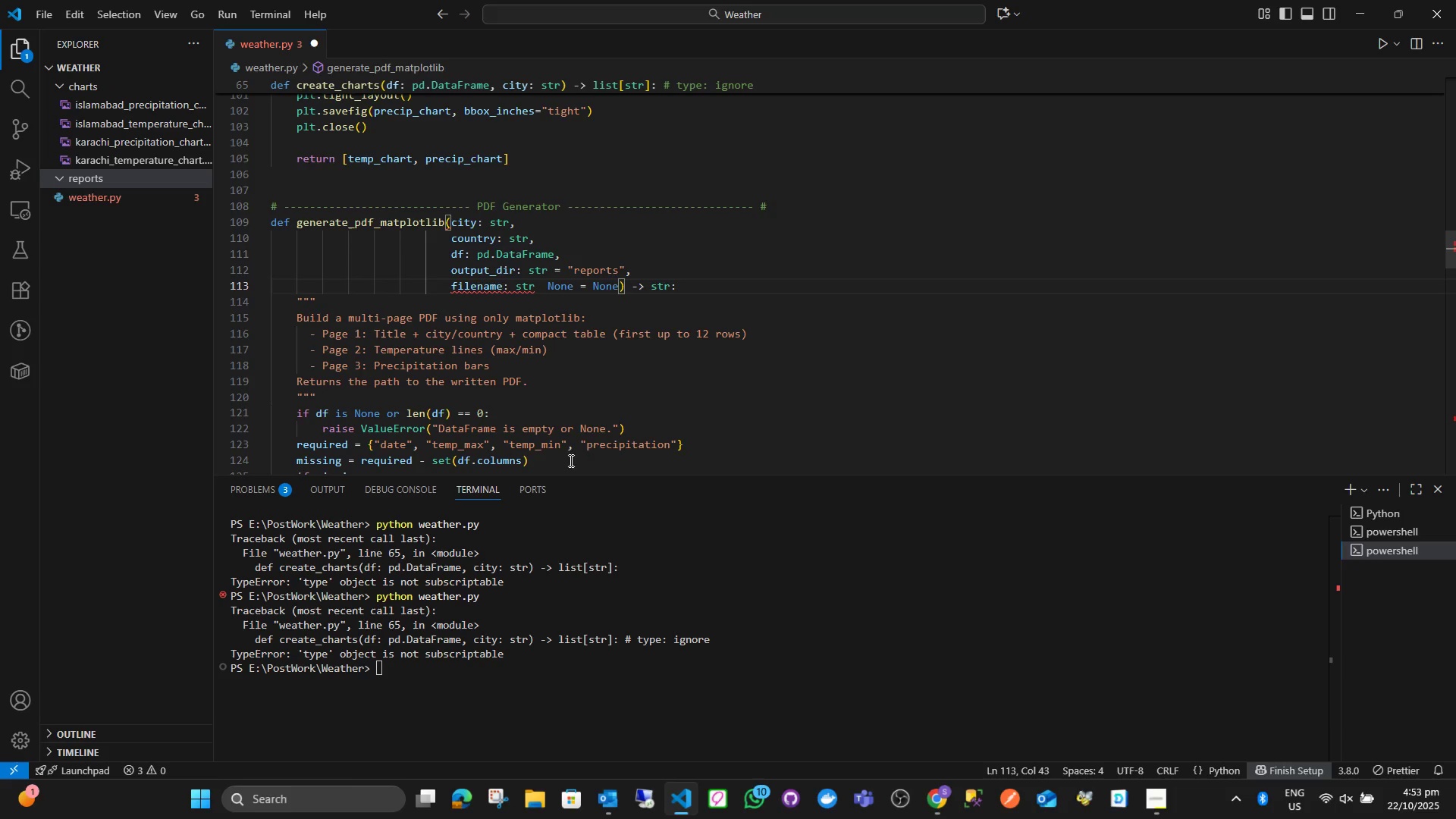 
key(Control+Z)
 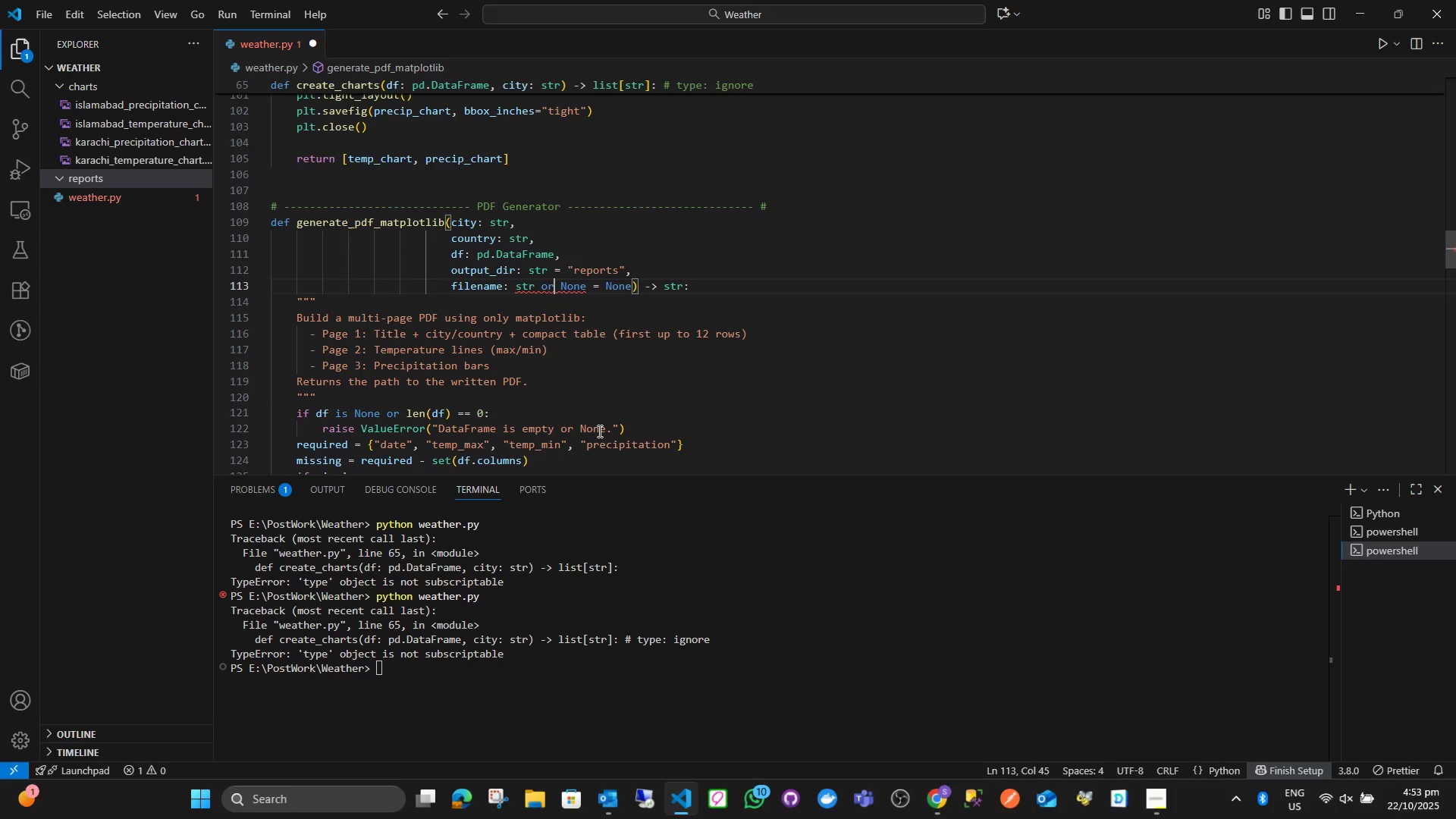 
key(Control+Z)
 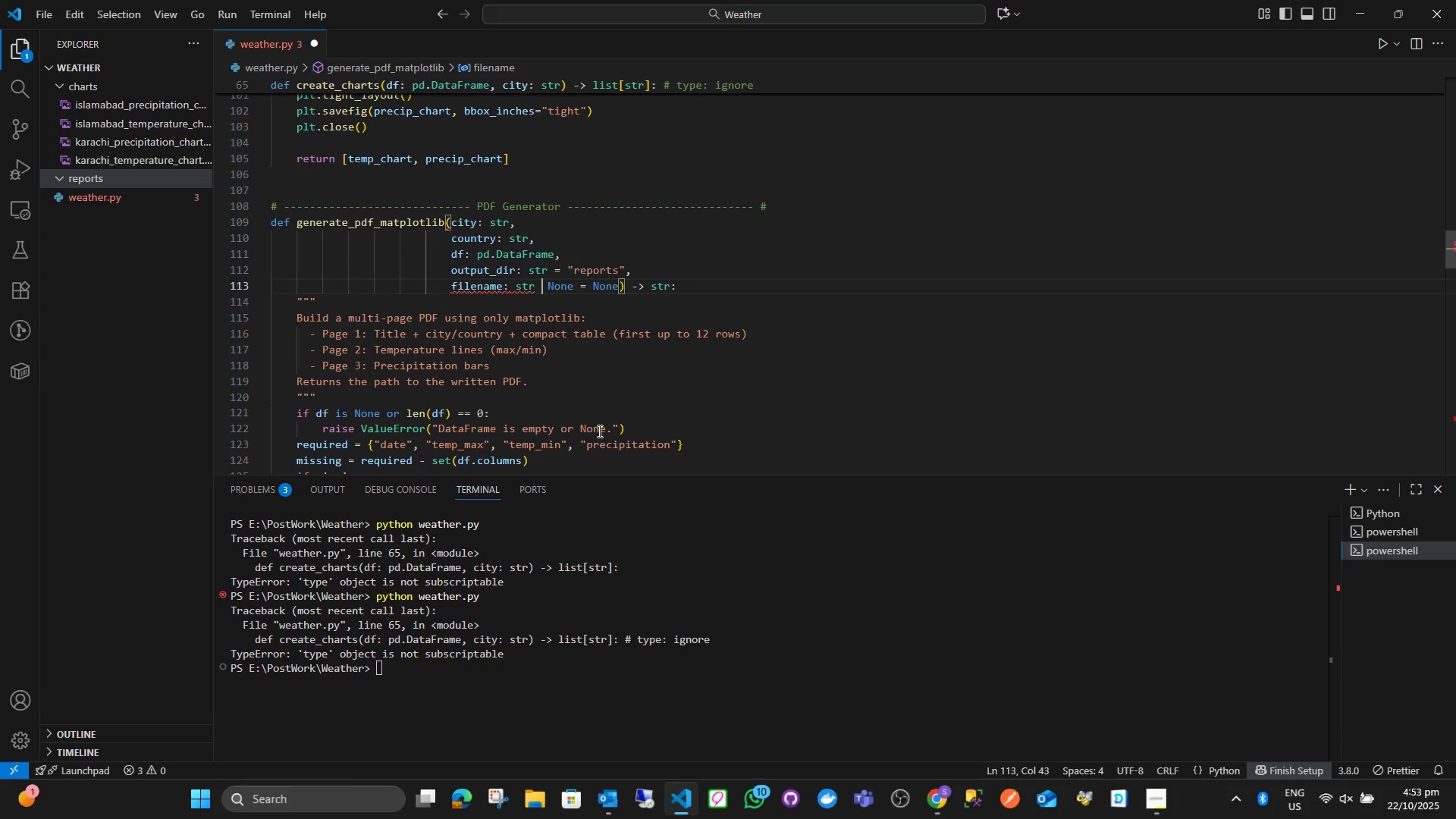 
key(Control+Z)
 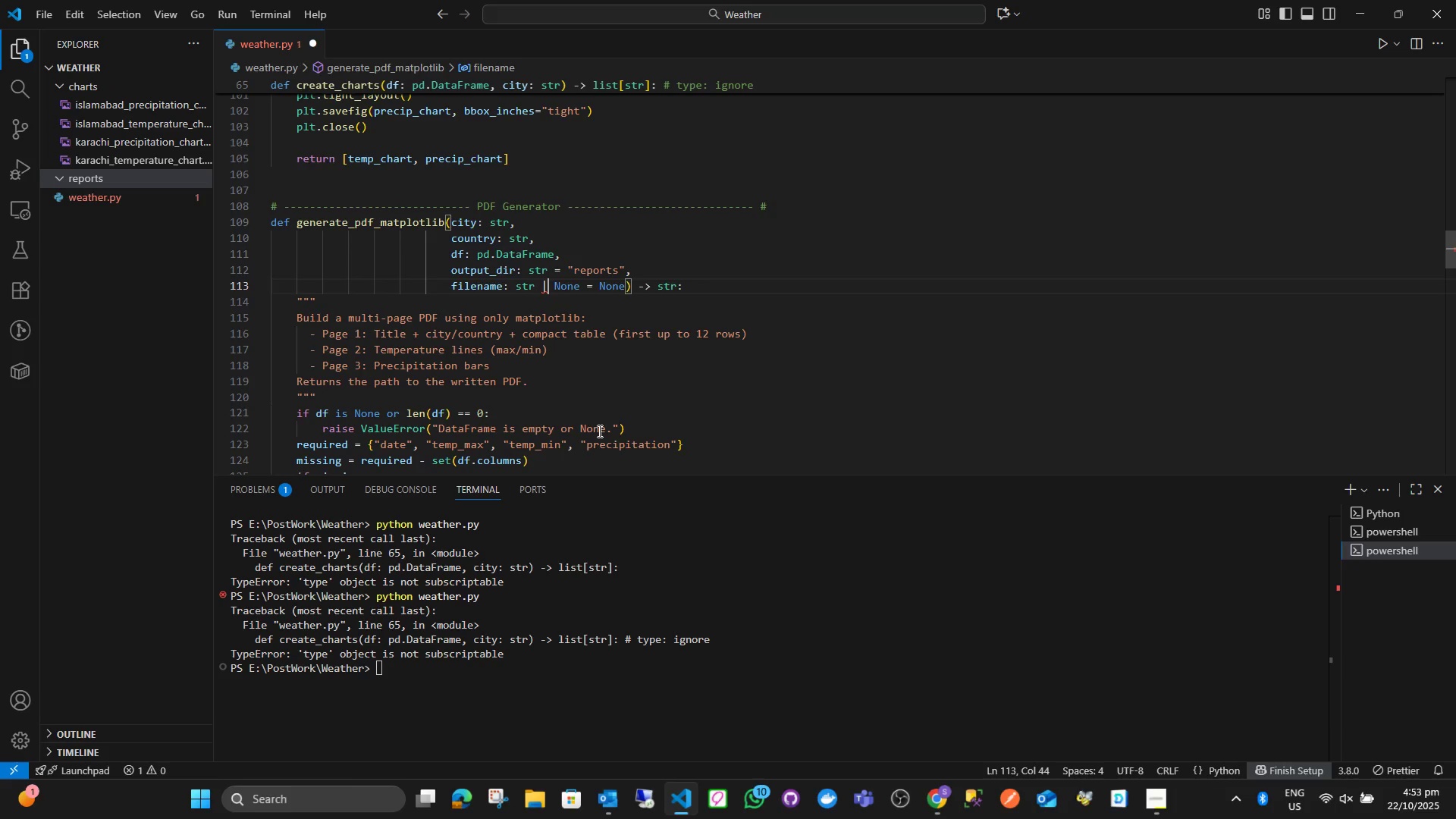 
key(Control+Z)
 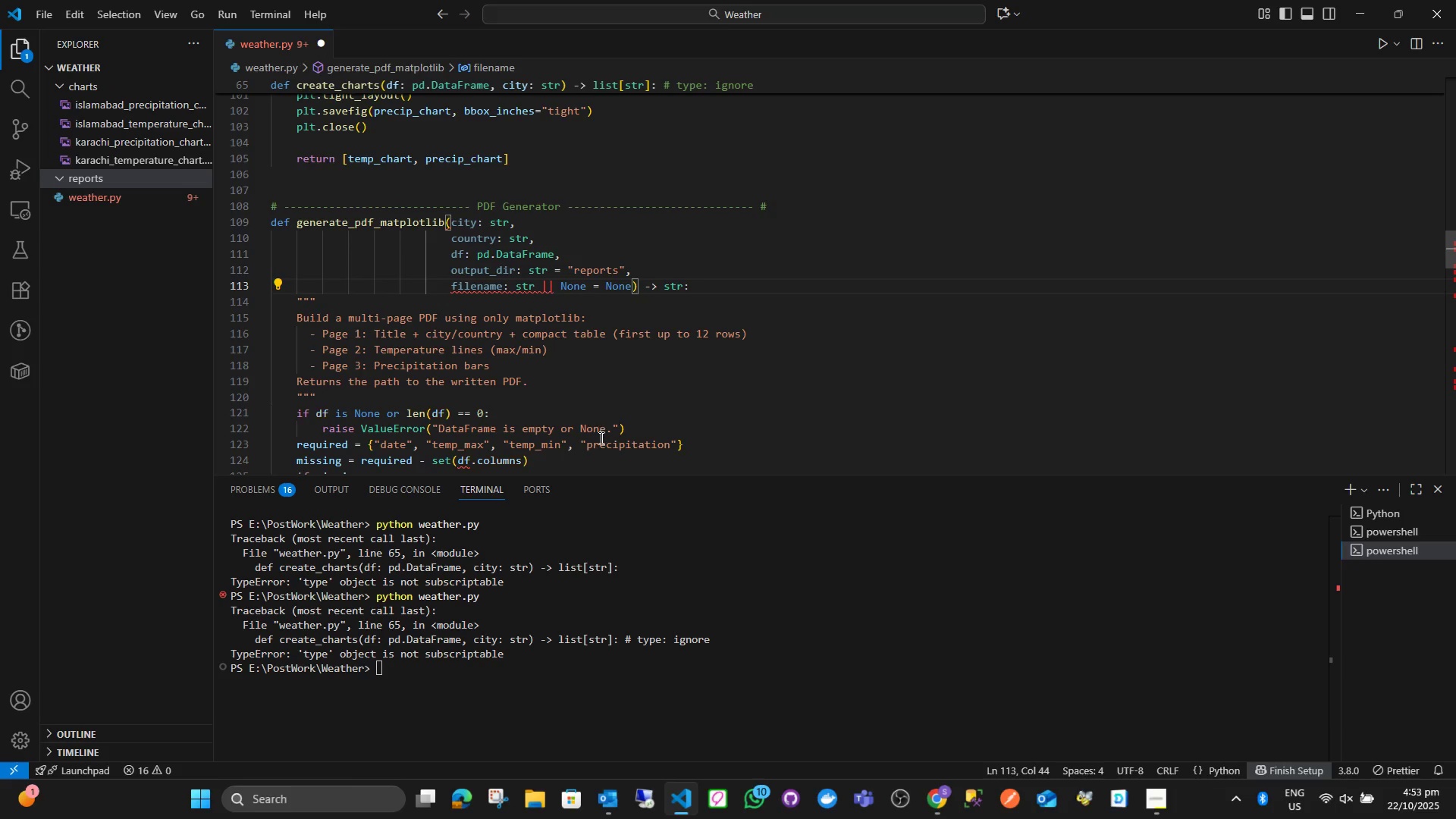 
key(Control+Z)
 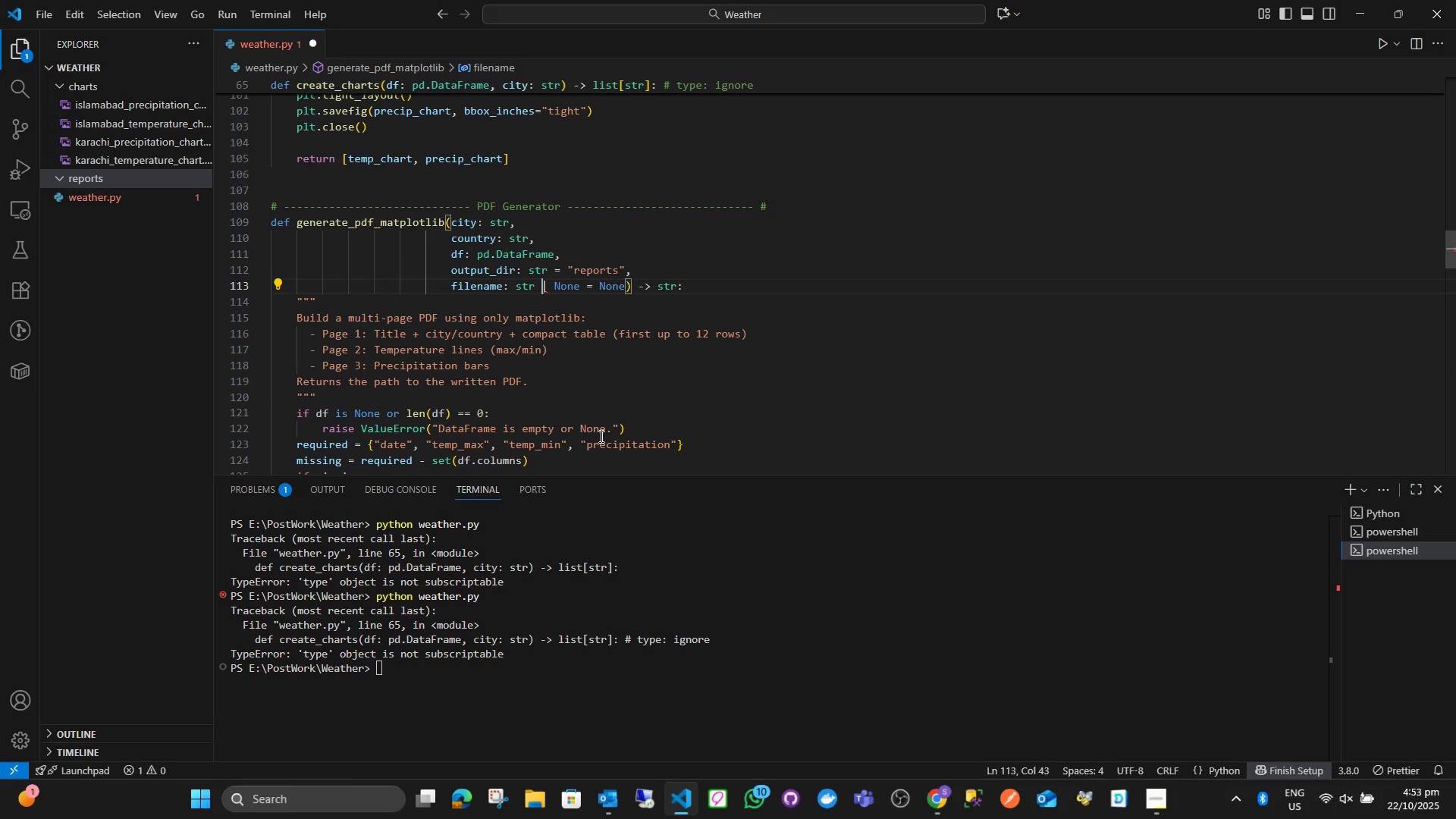 
key(Control+Z)
 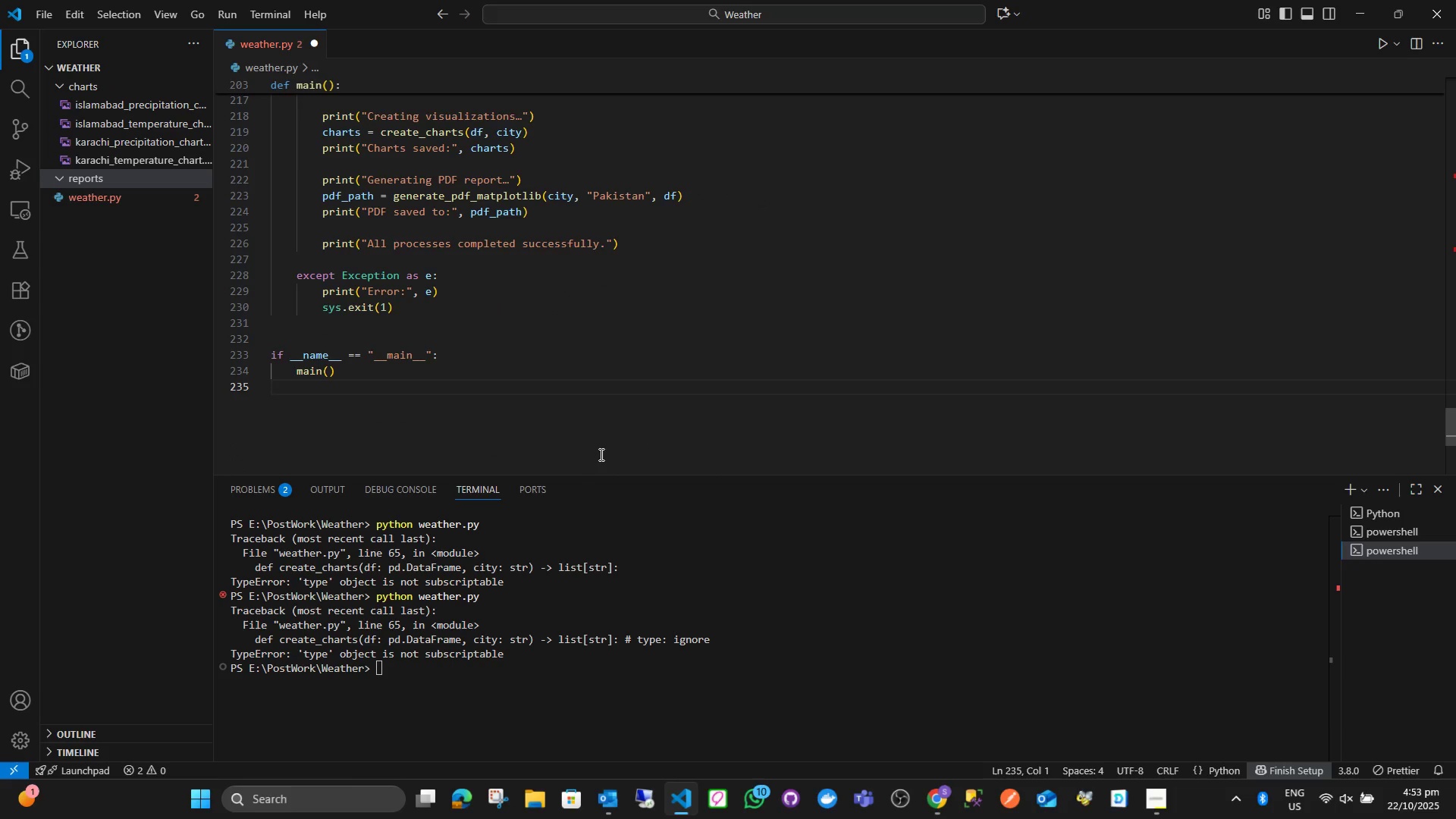 
key(Control+Z)
 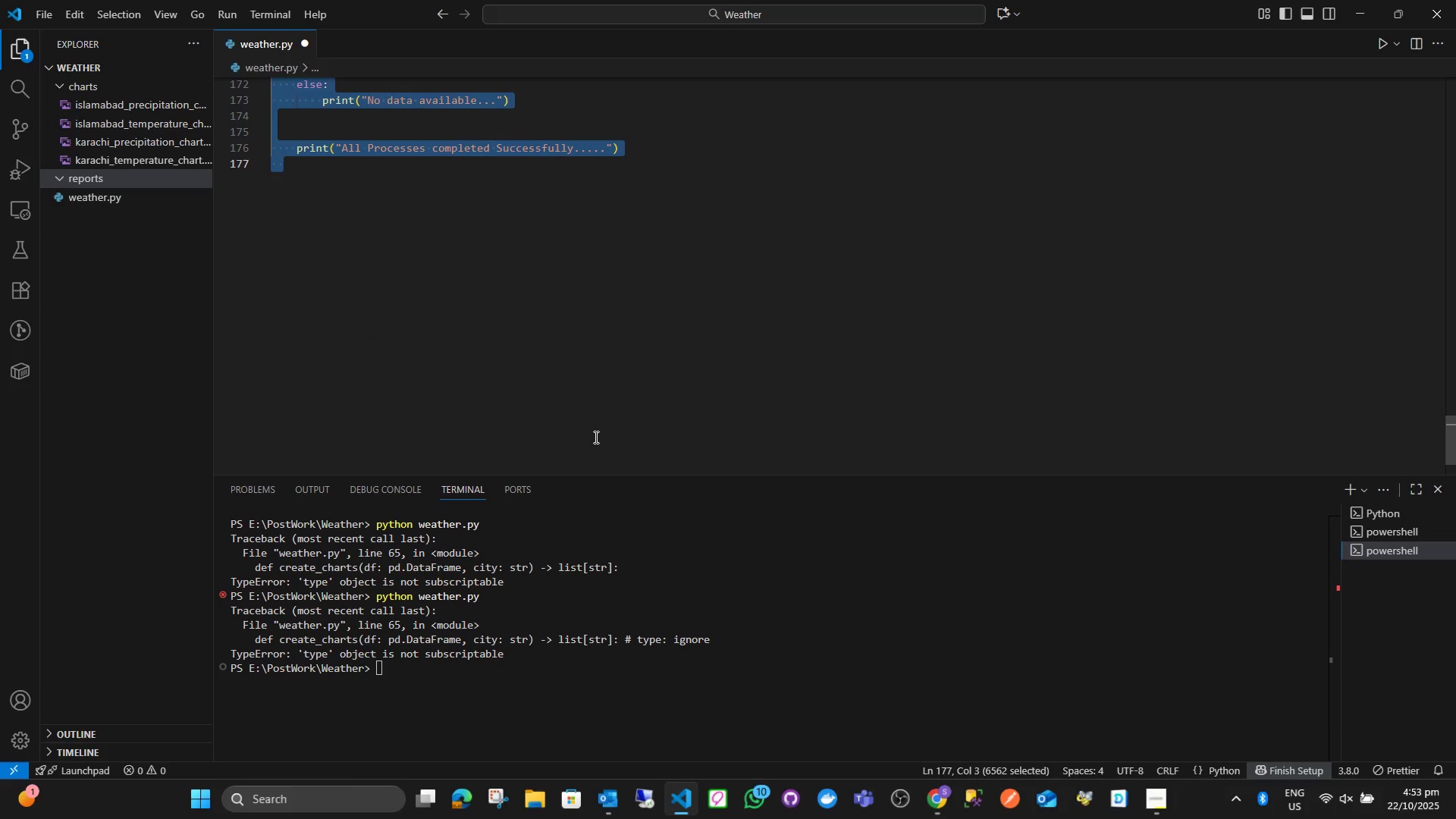 
key(Control+Y)
 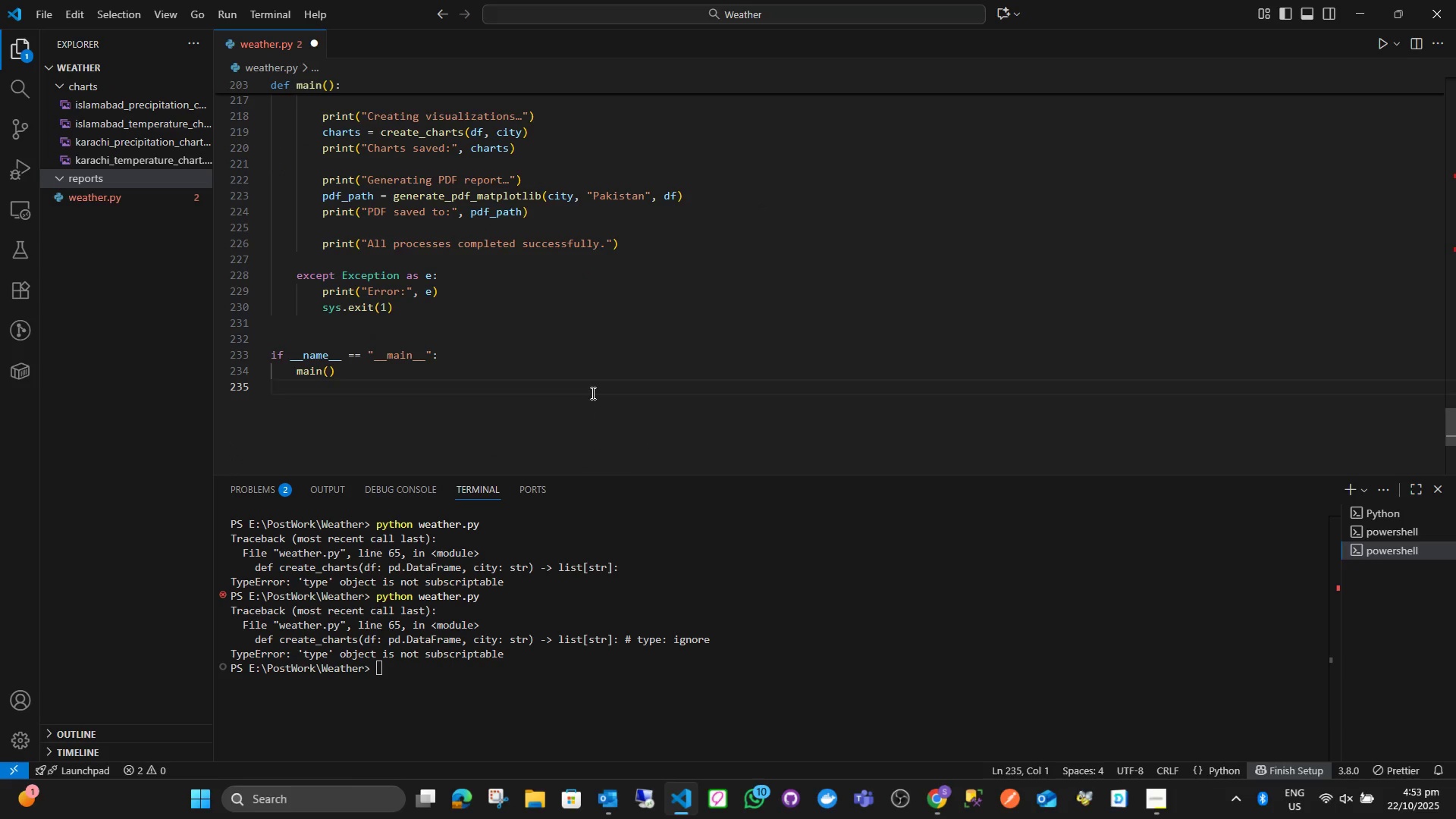 
left_click([592, 390])
 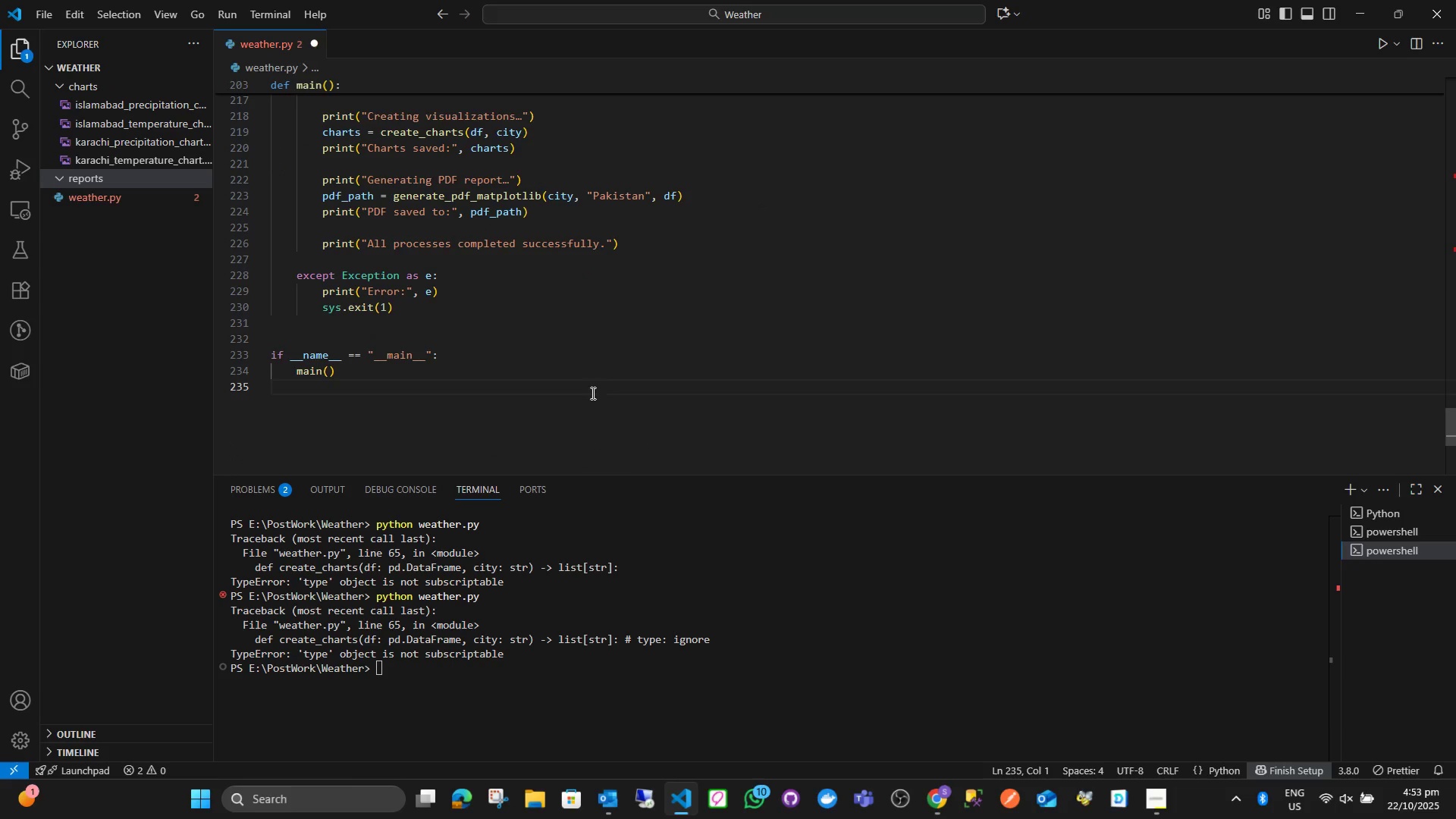 
key(Control+ControlLeft)
 